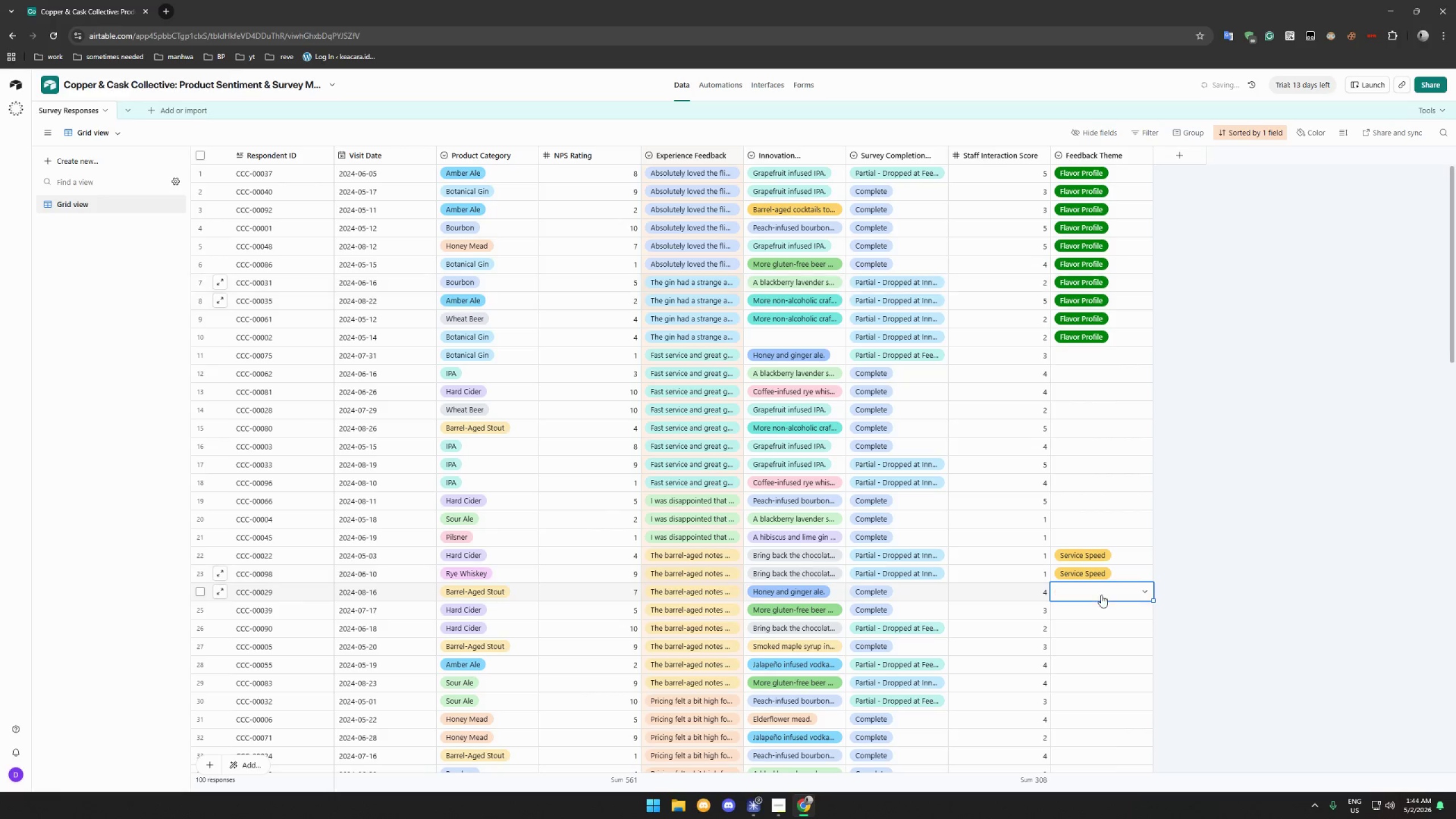 
double_click([1101, 595])
 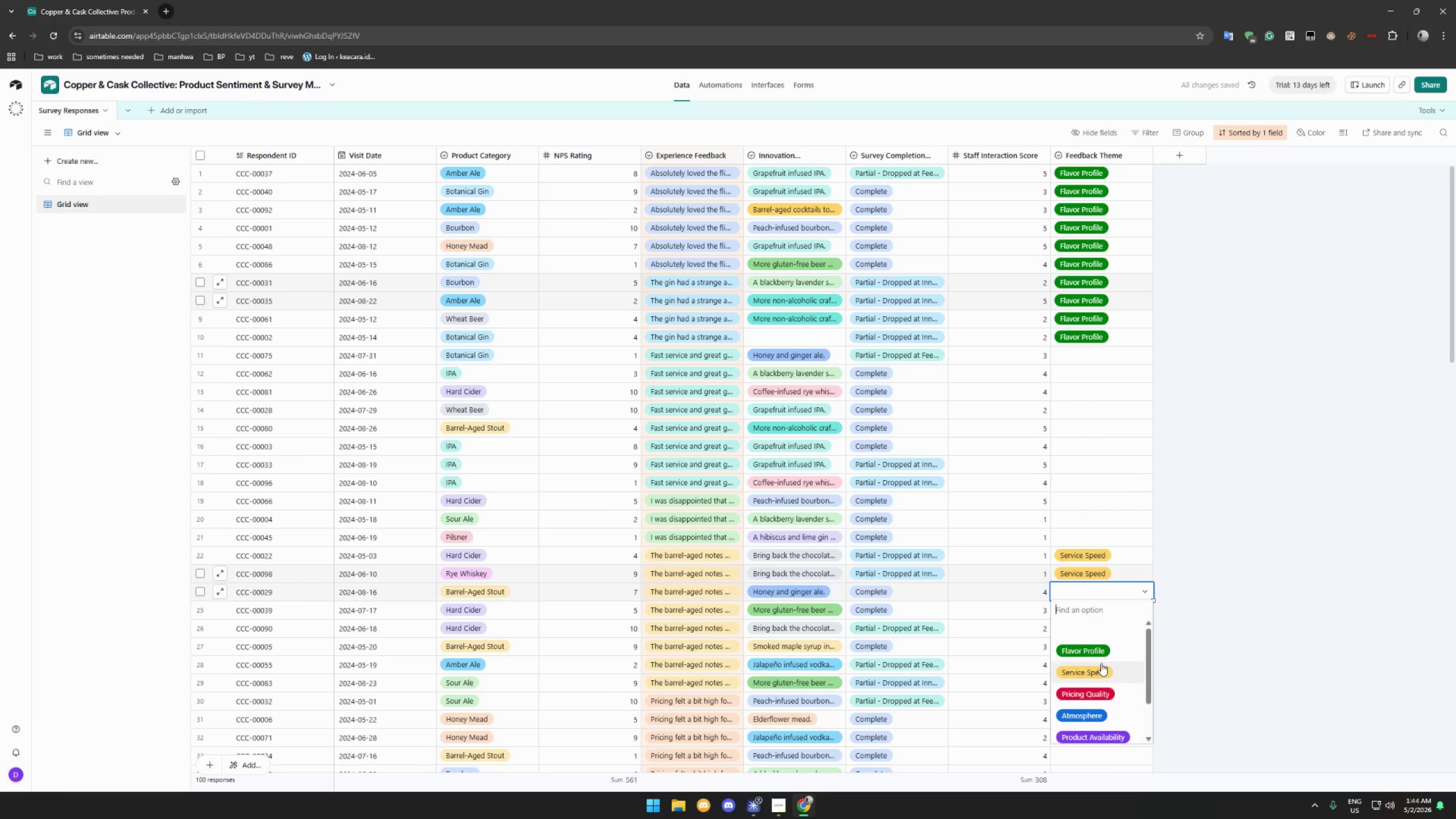 
left_click([1101, 669])
 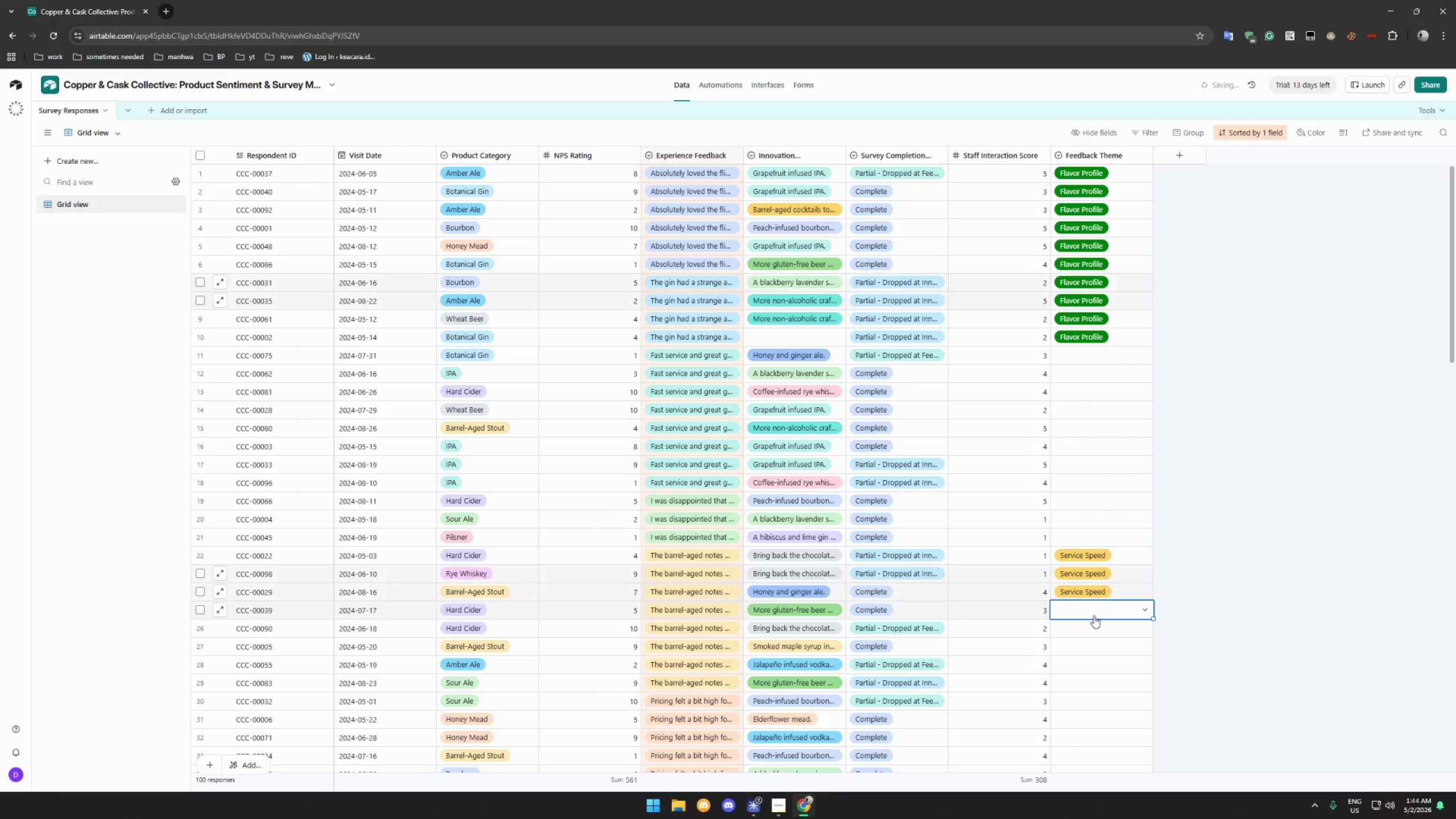 
double_click([1094, 615])
 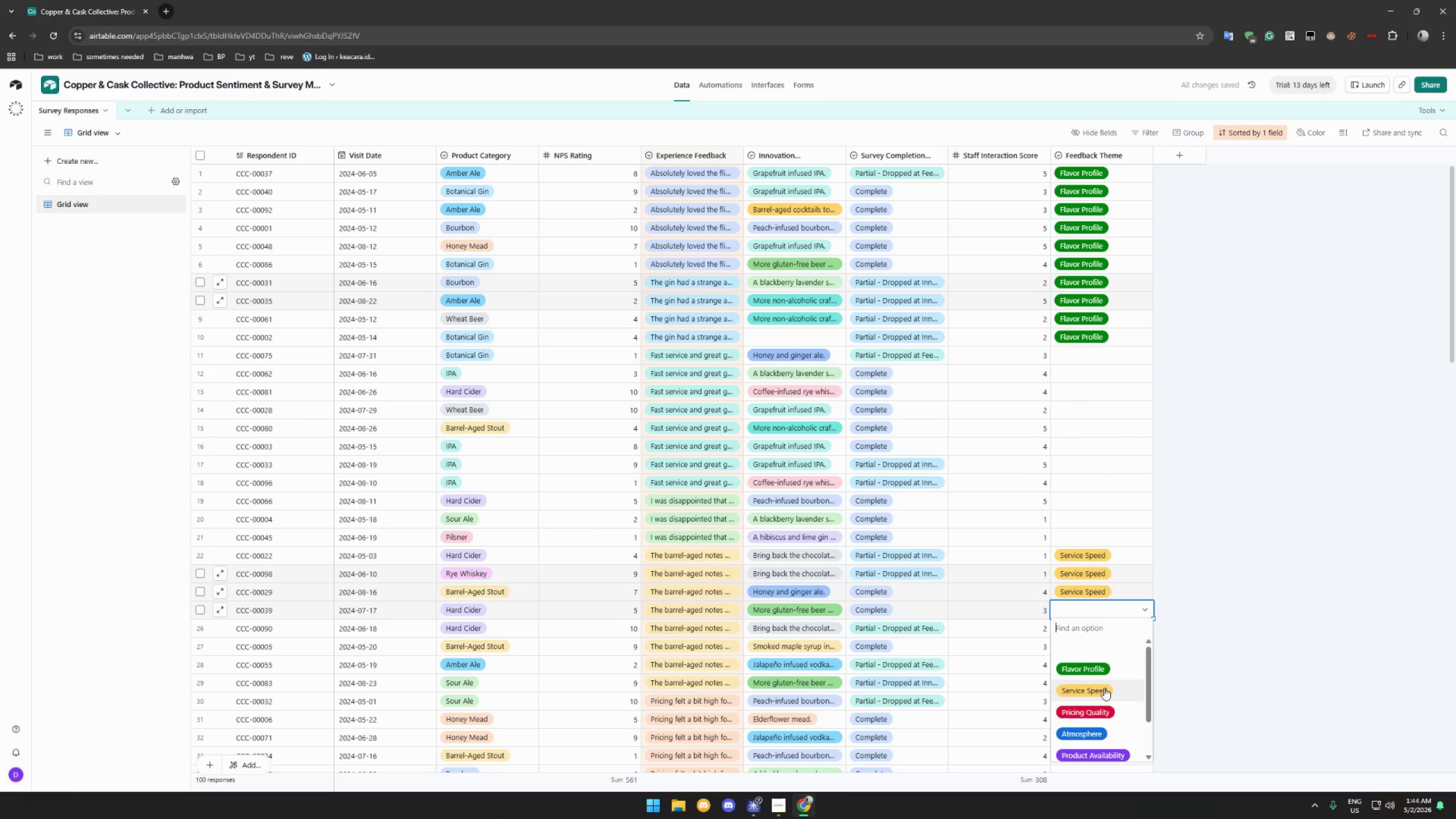 
left_click([1104, 689])
 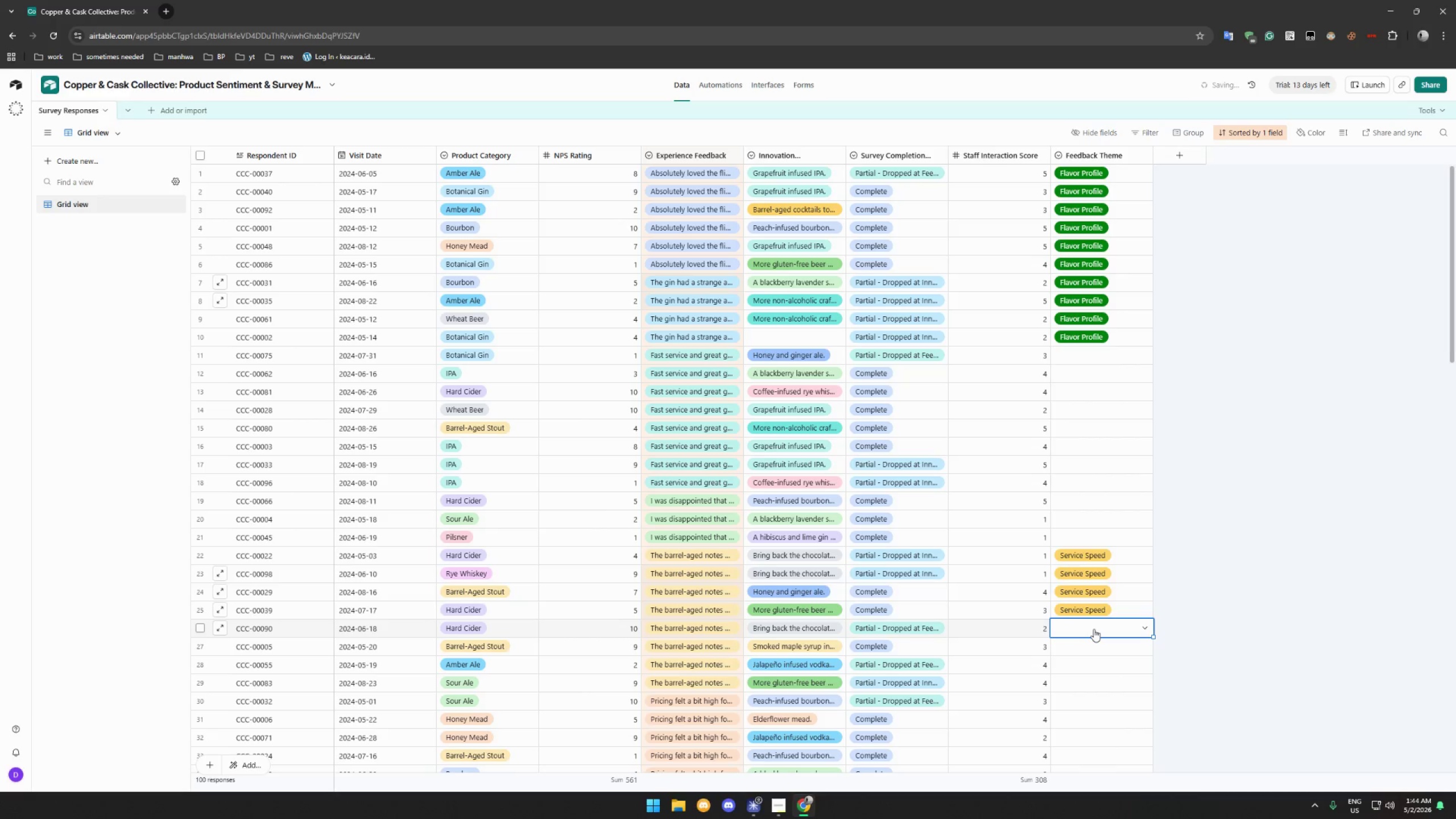 
double_click([1094, 629])
 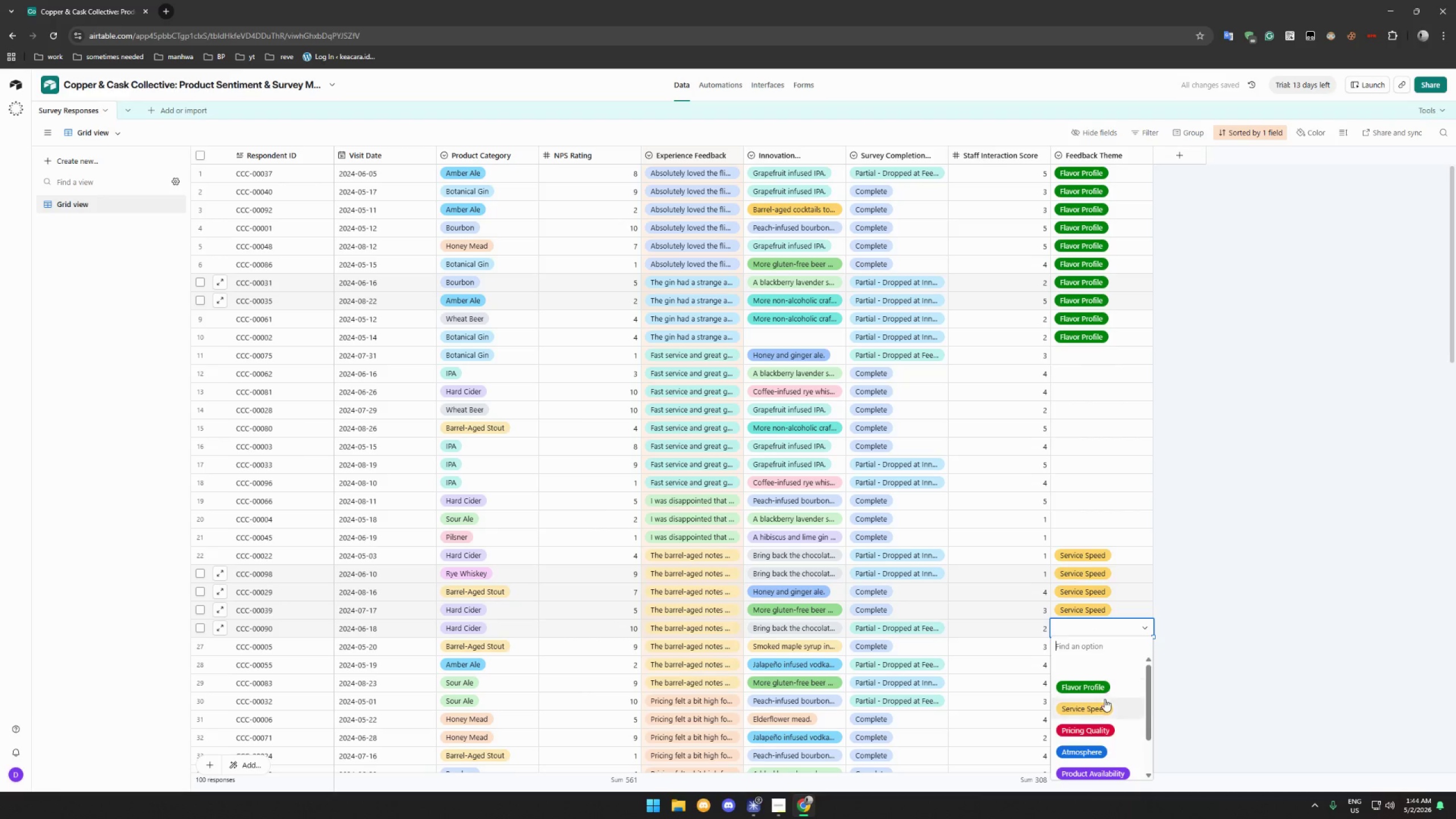 
left_click([1104, 701])
 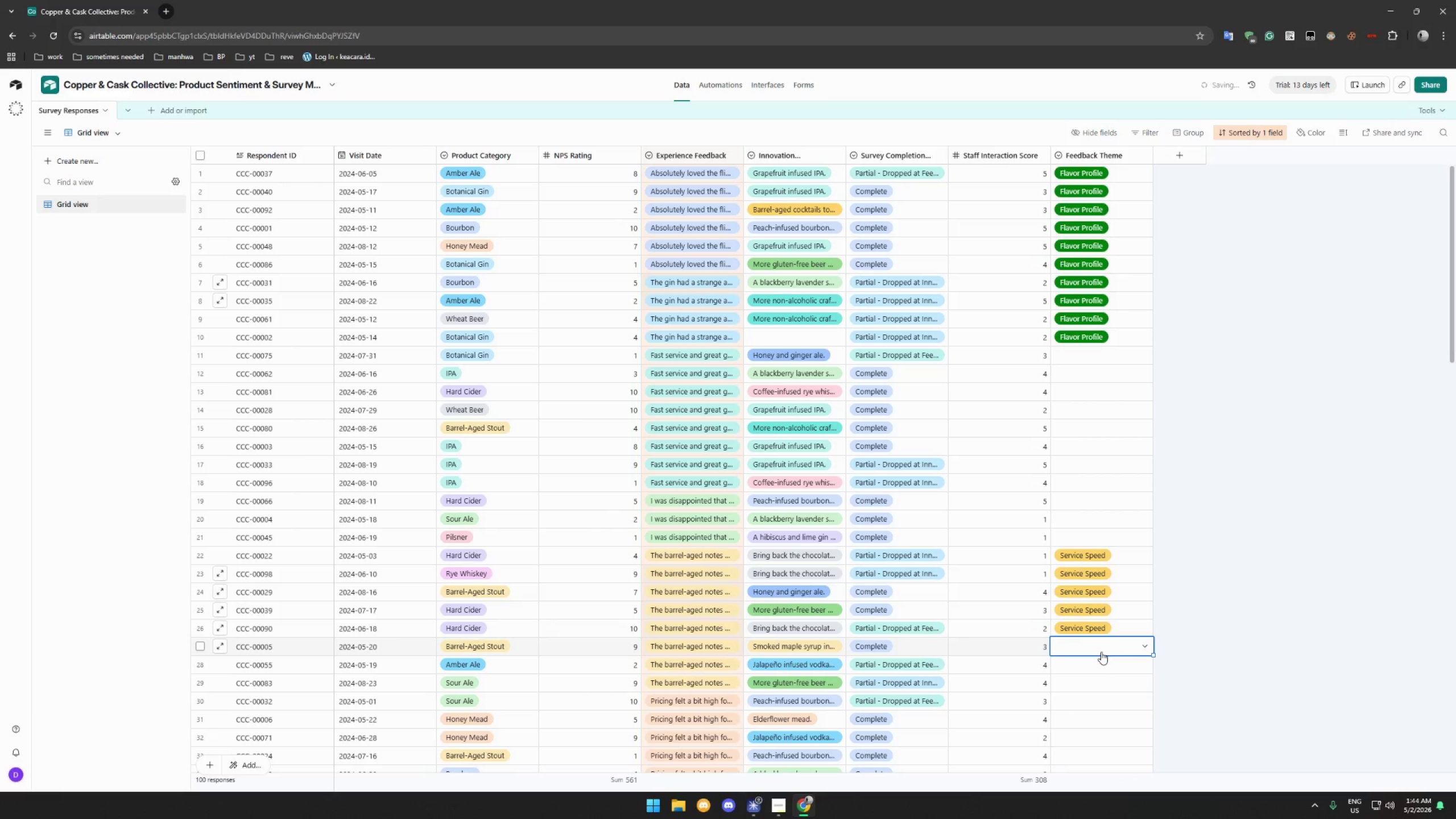 
double_click([1101, 652])
 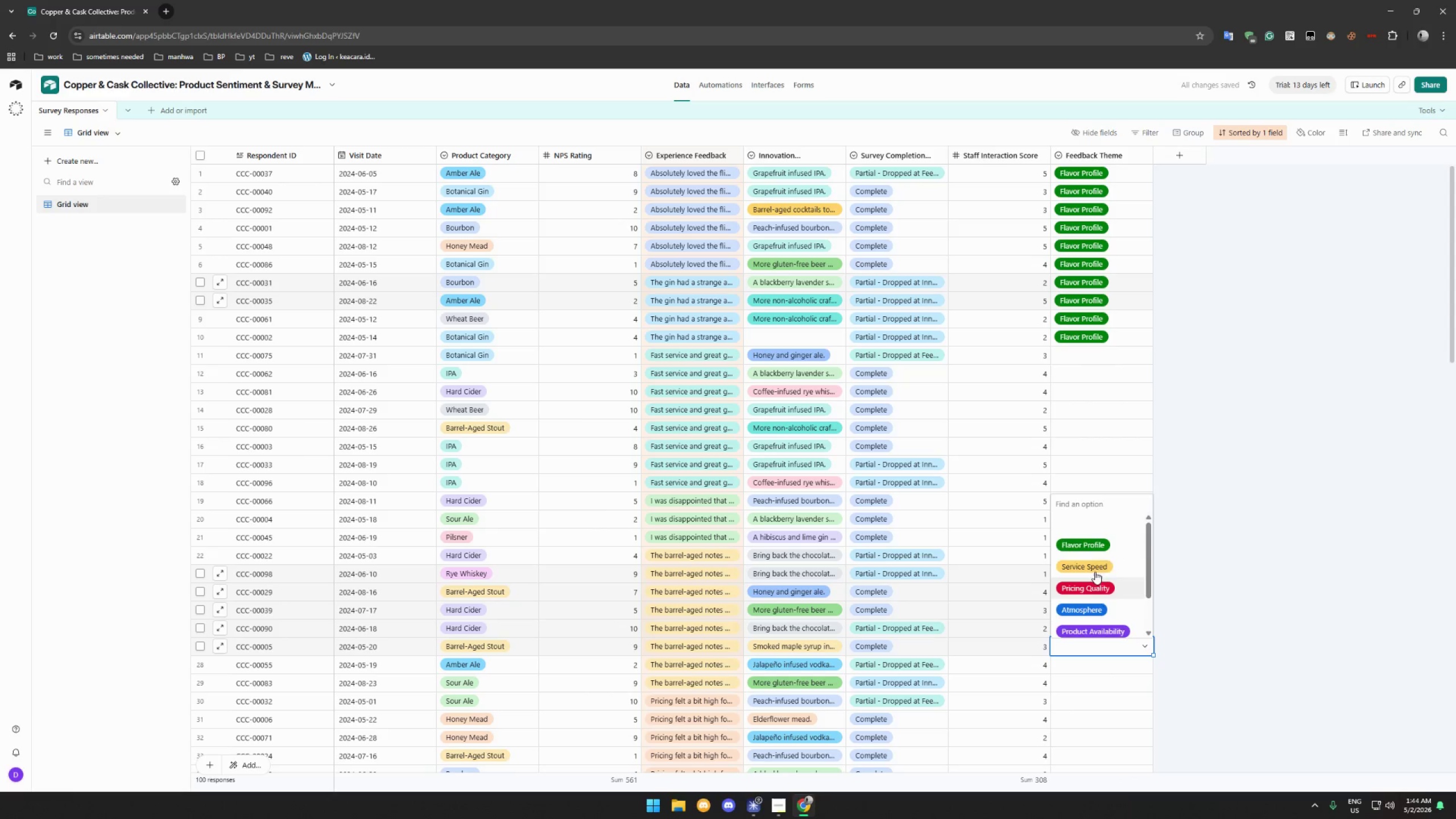 
left_click([1099, 560])
 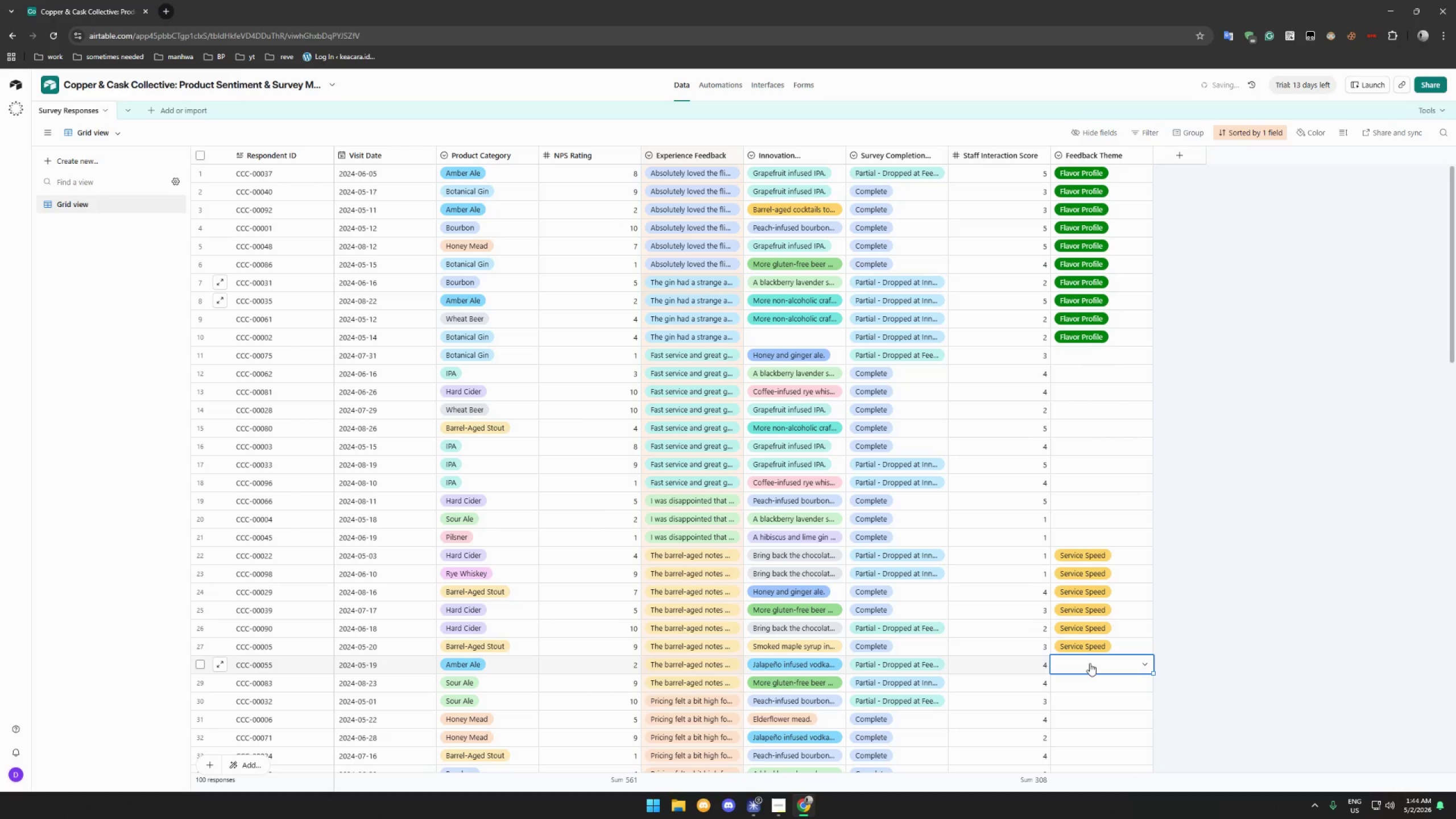 
double_click([1090, 663])
 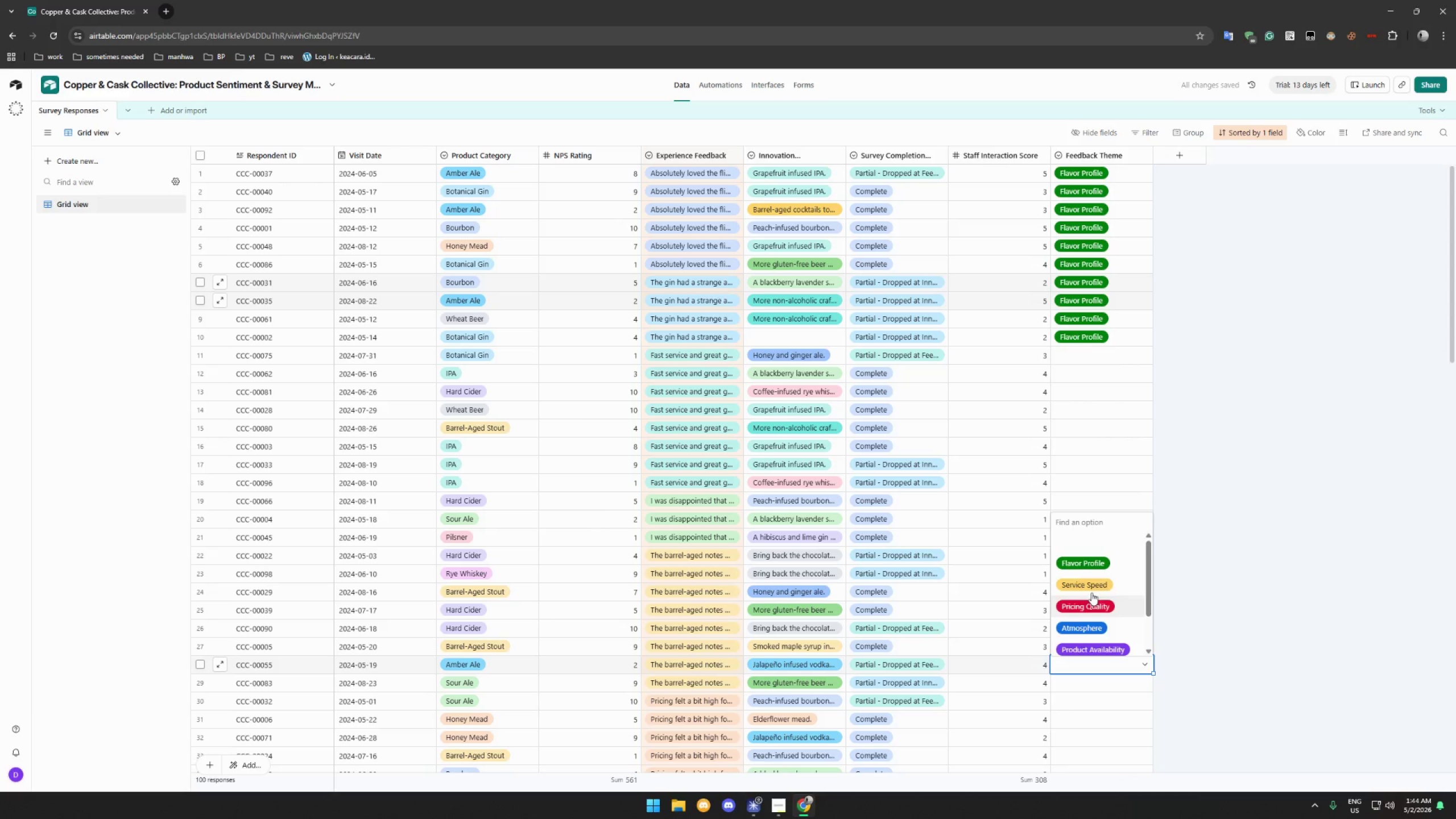 
left_click([1091, 585])
 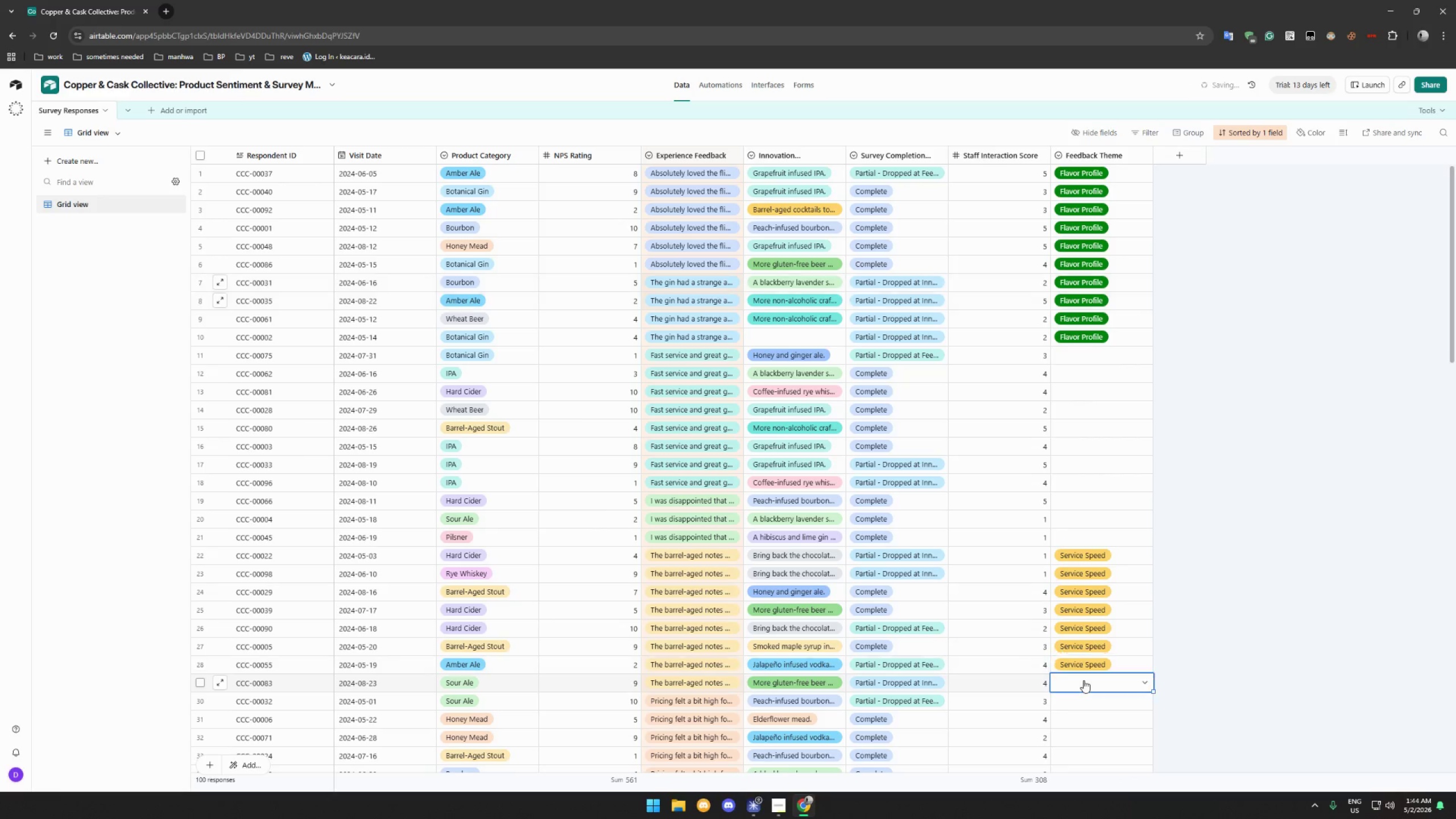 
double_click([1083, 680])
 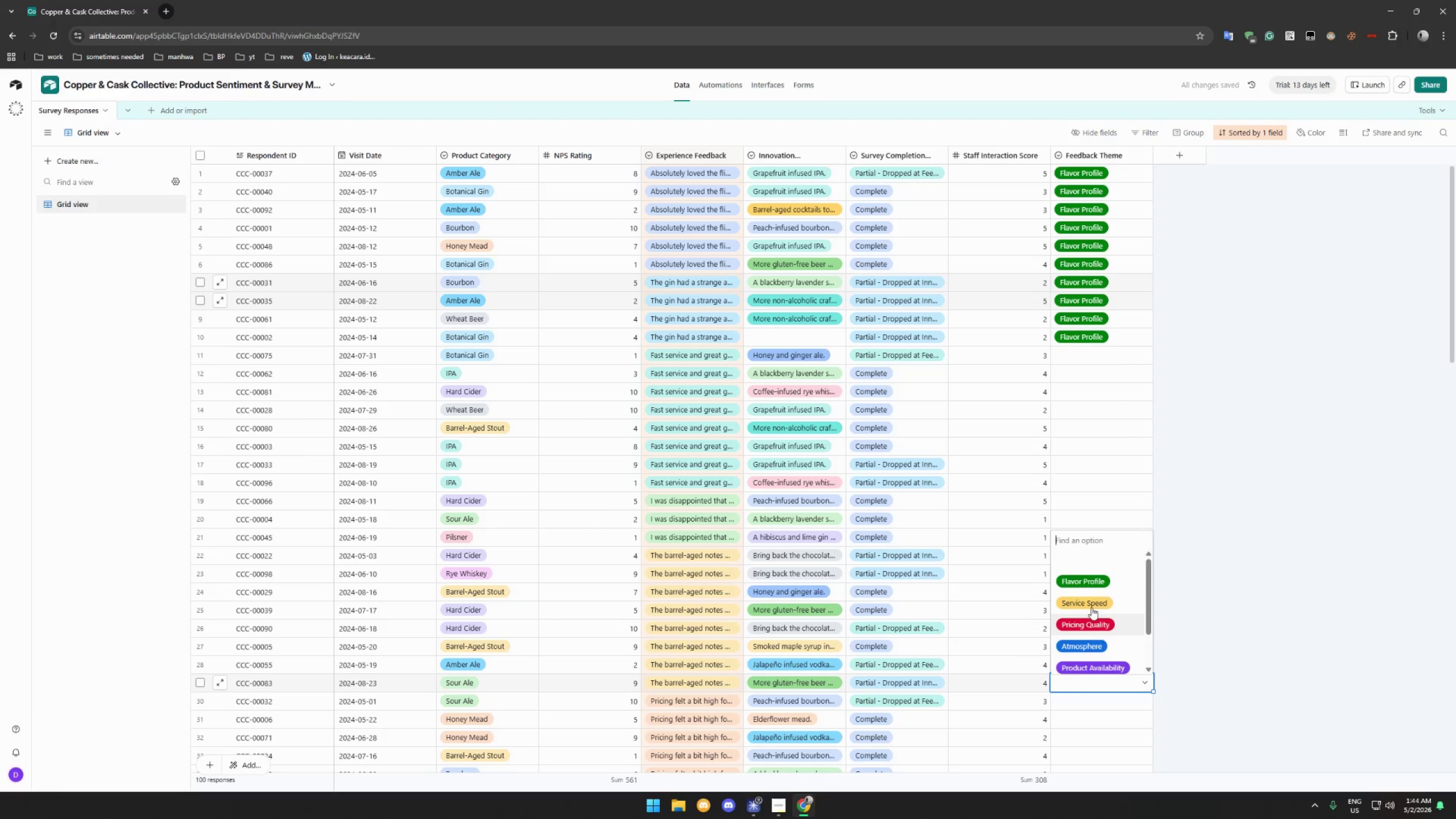 
left_click([1092, 603])
 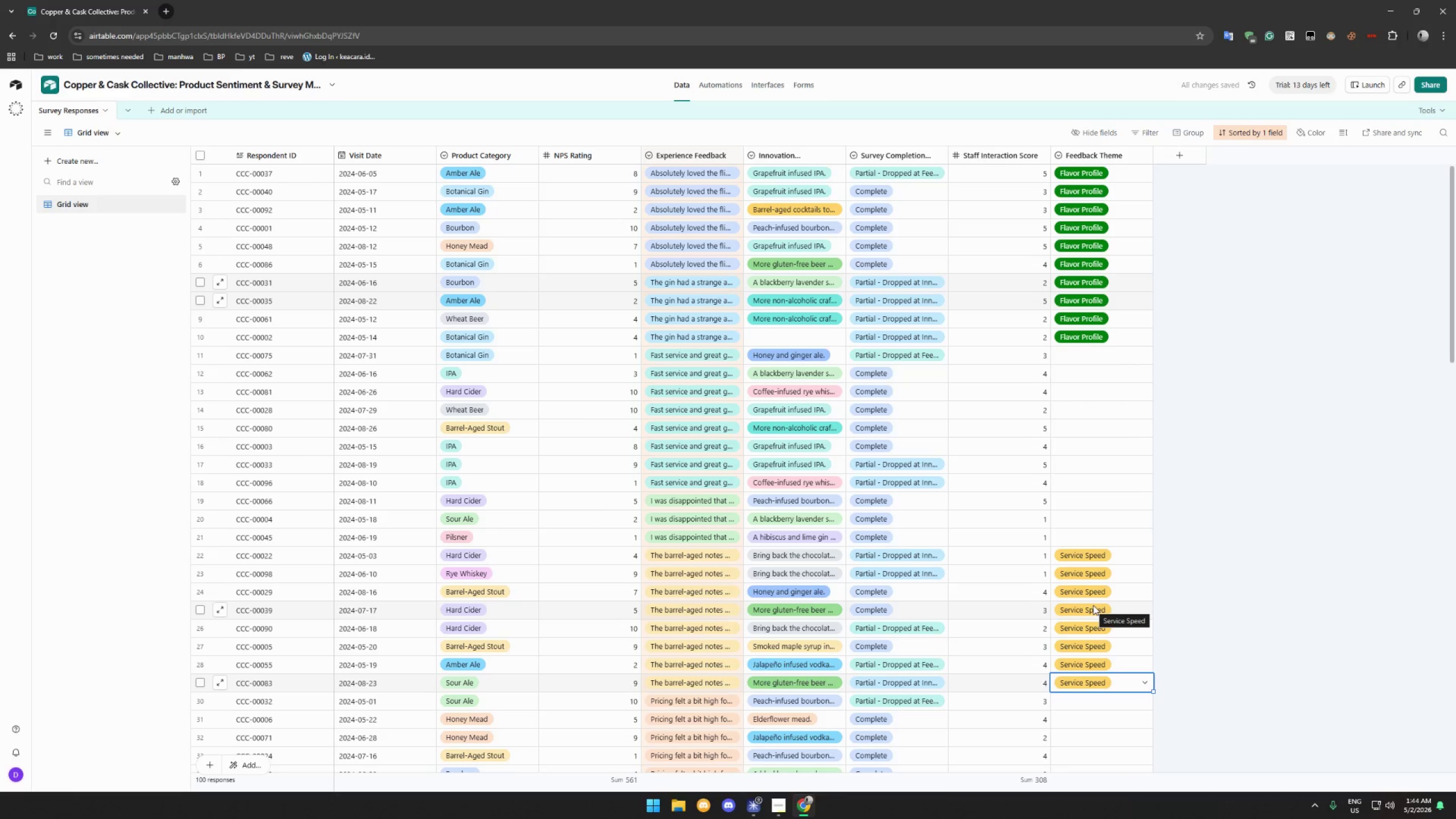 
wait(10.64)
 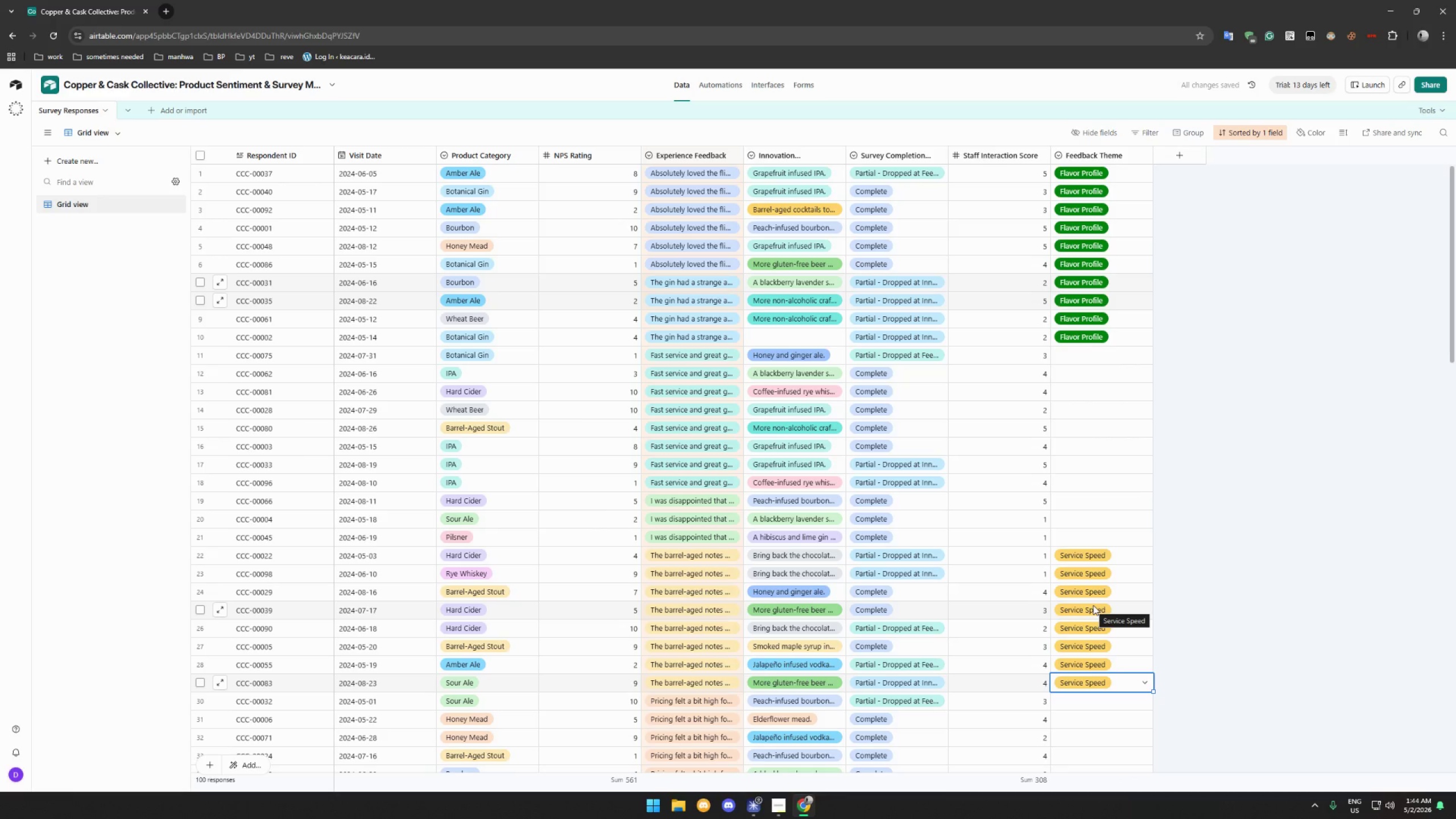 
scroll: coordinate [974, 576], scroll_direction: down, amount: 37.0
 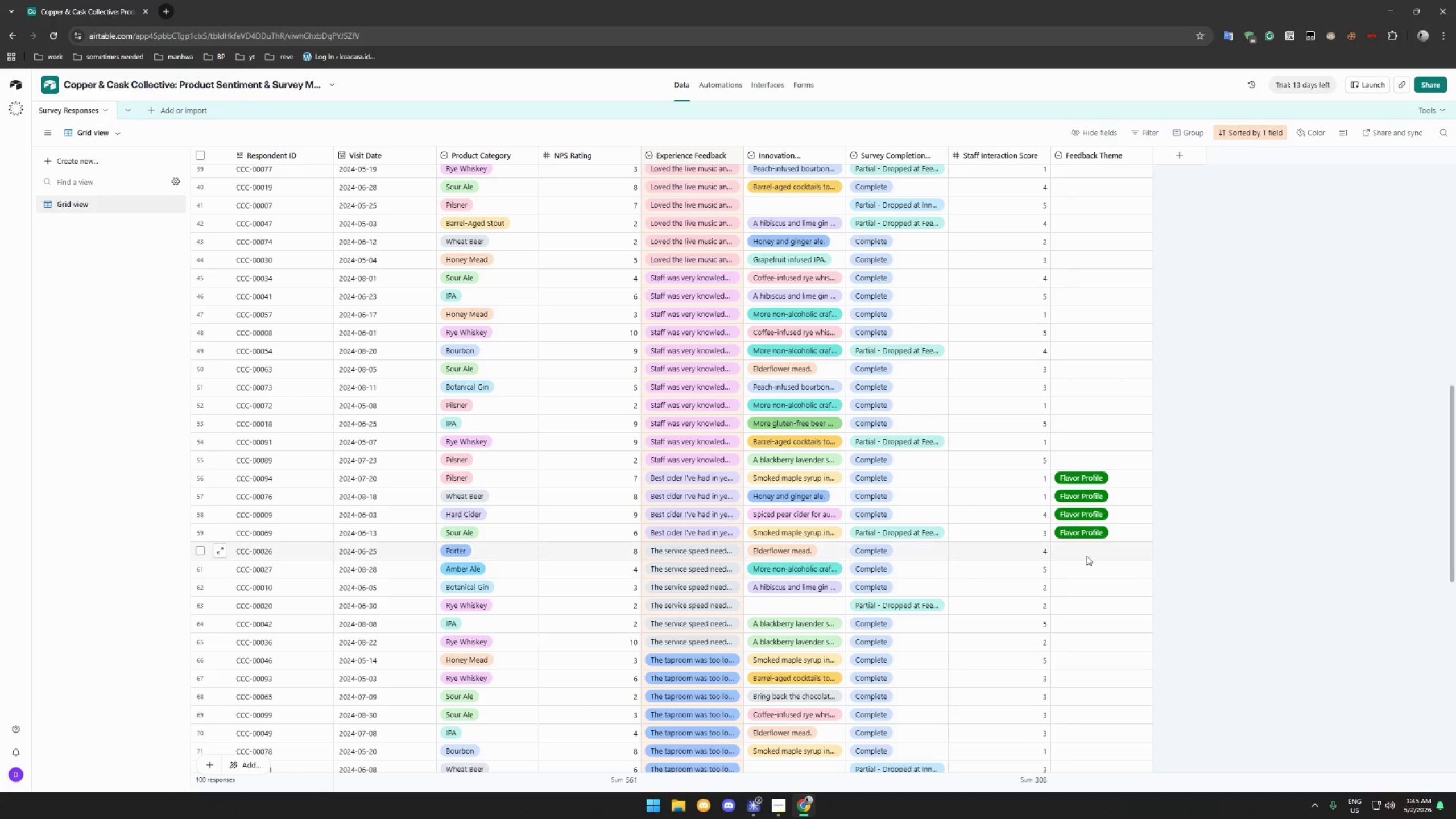 
double_click([1086, 552])
 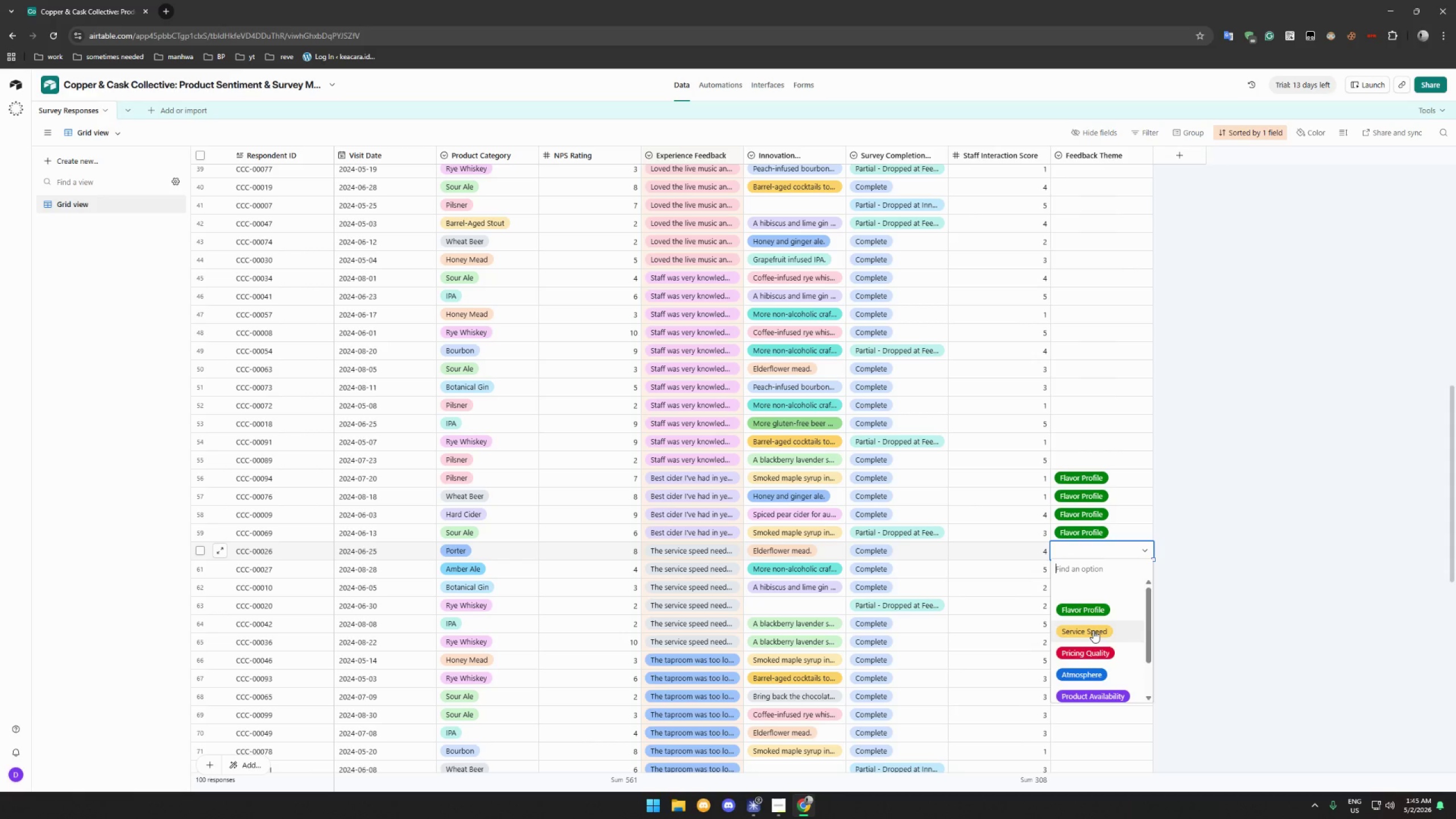 
left_click([1093, 630])
 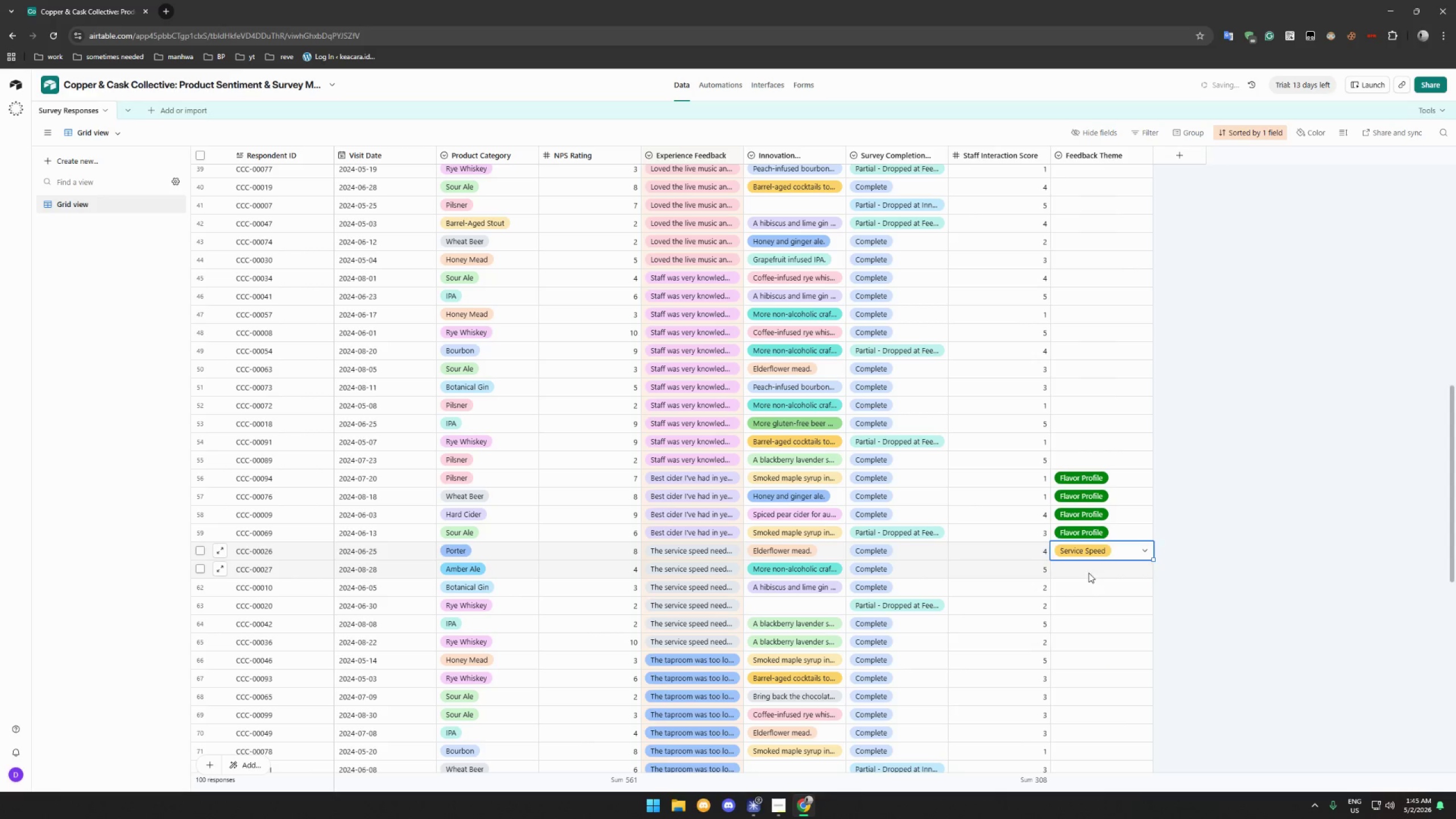 
double_click([1089, 573])
 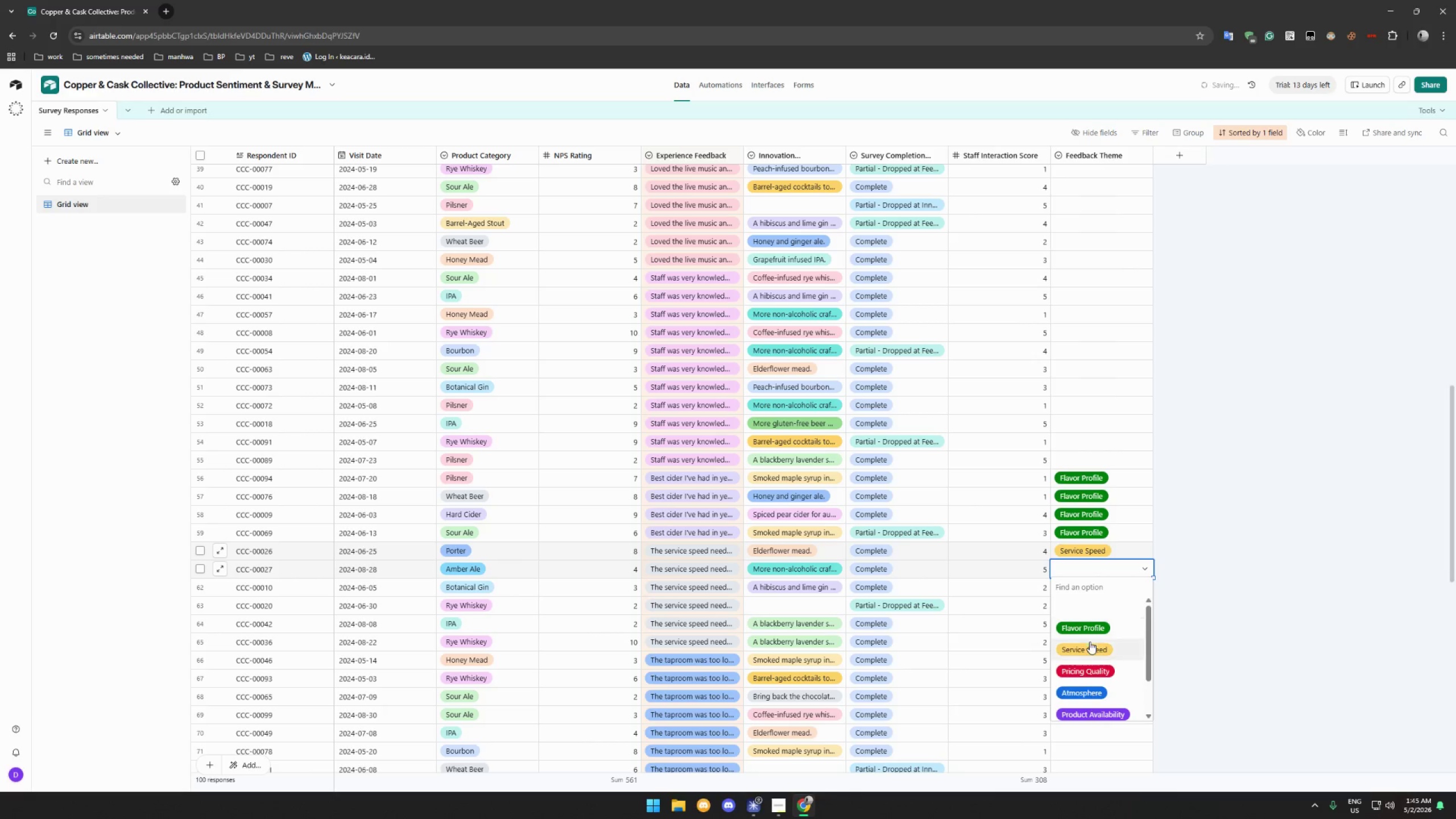 
left_click([1090, 643])
 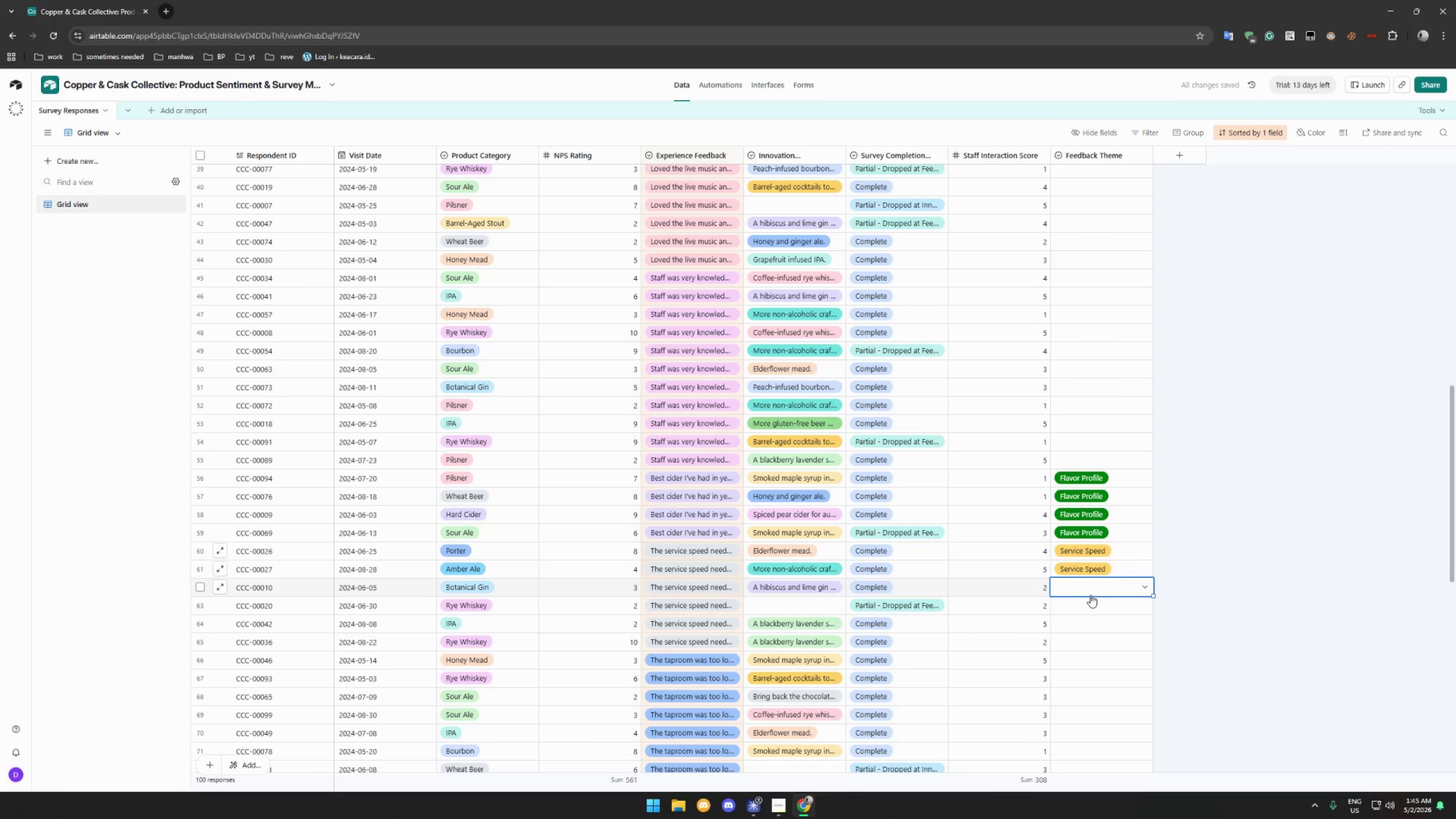 
double_click([1090, 595])
 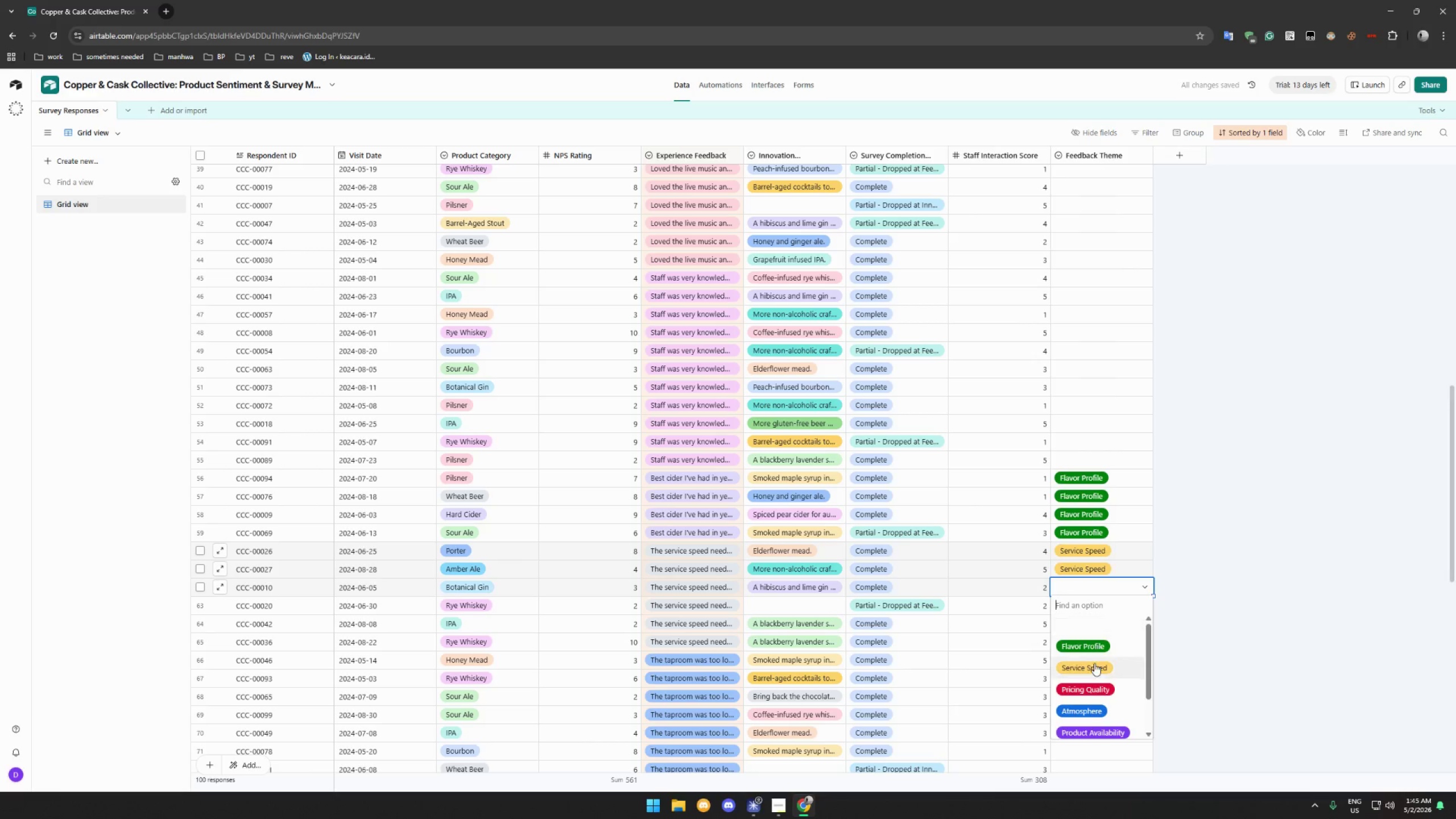 
left_click([1094, 666])
 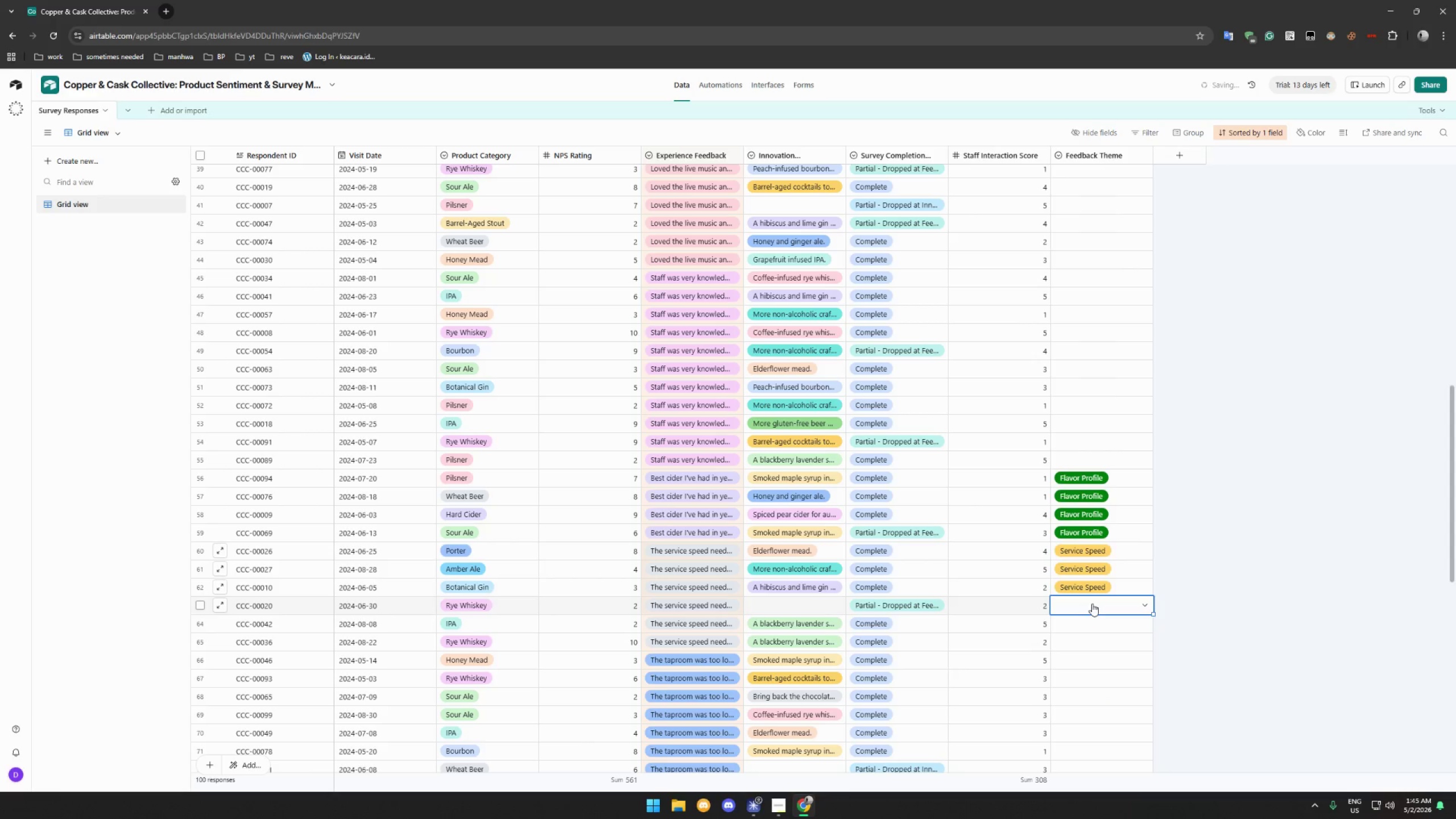 
double_click([1092, 603])
 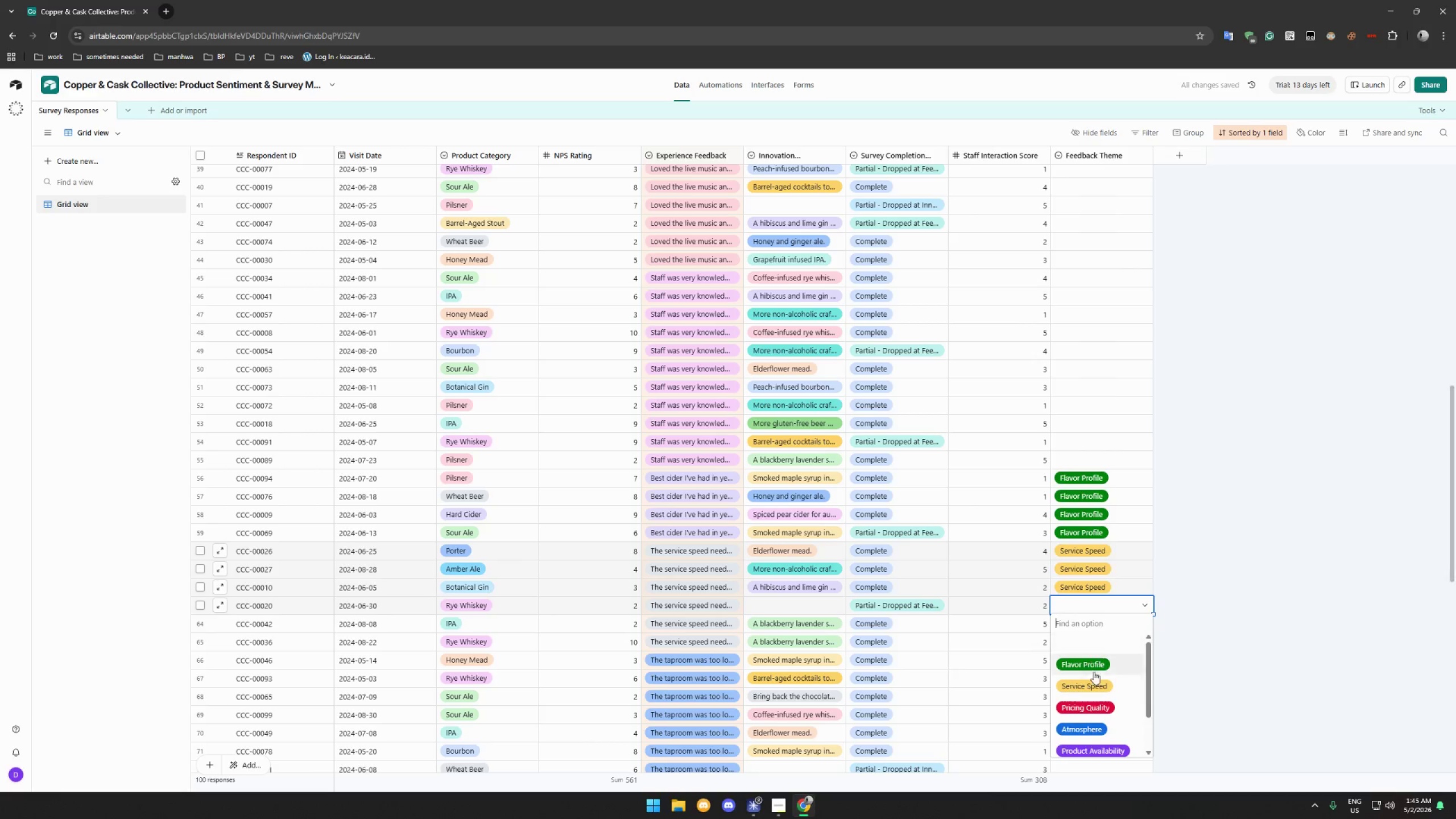 
left_click([1094, 684])
 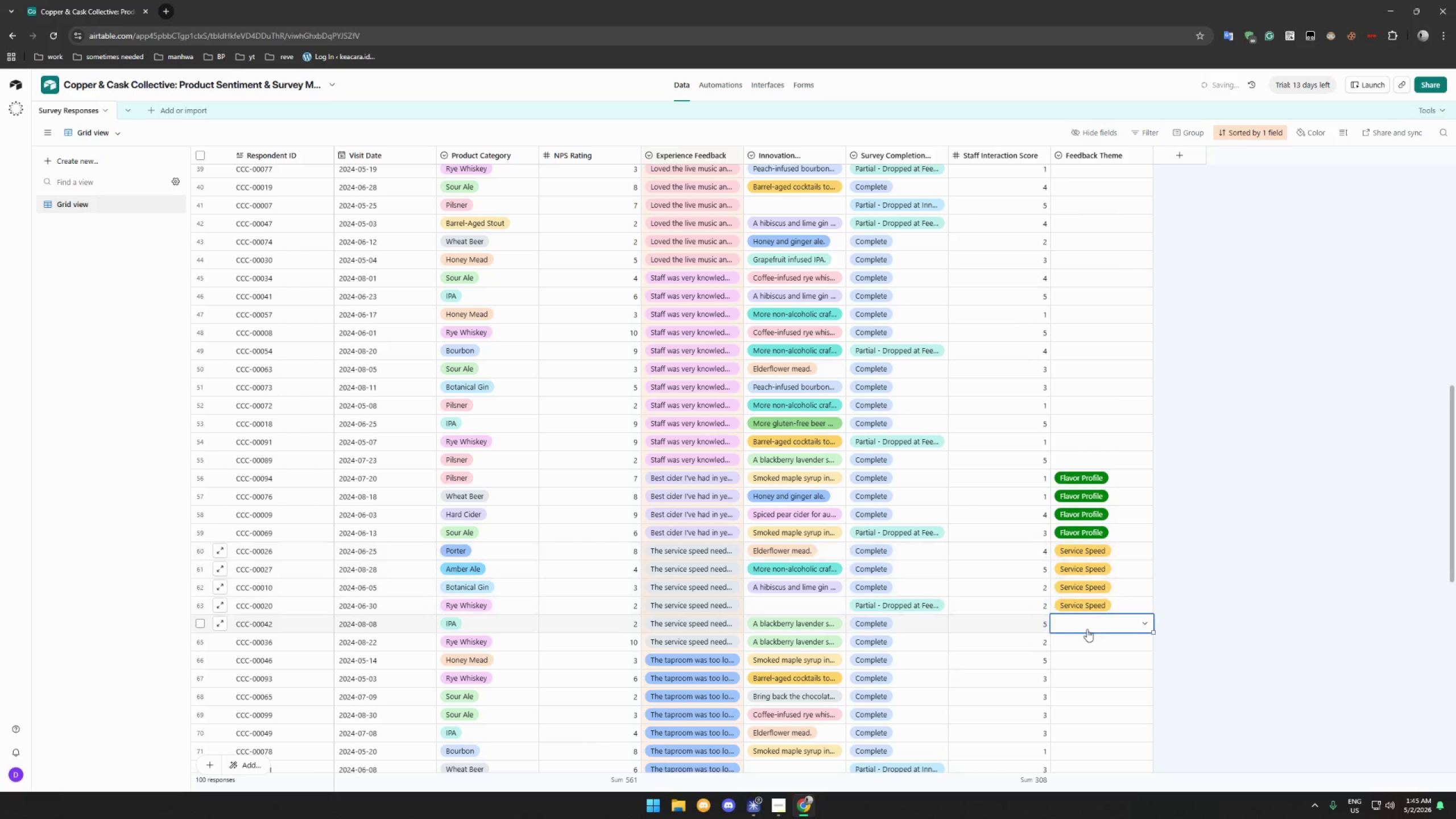 
double_click([1087, 629])
 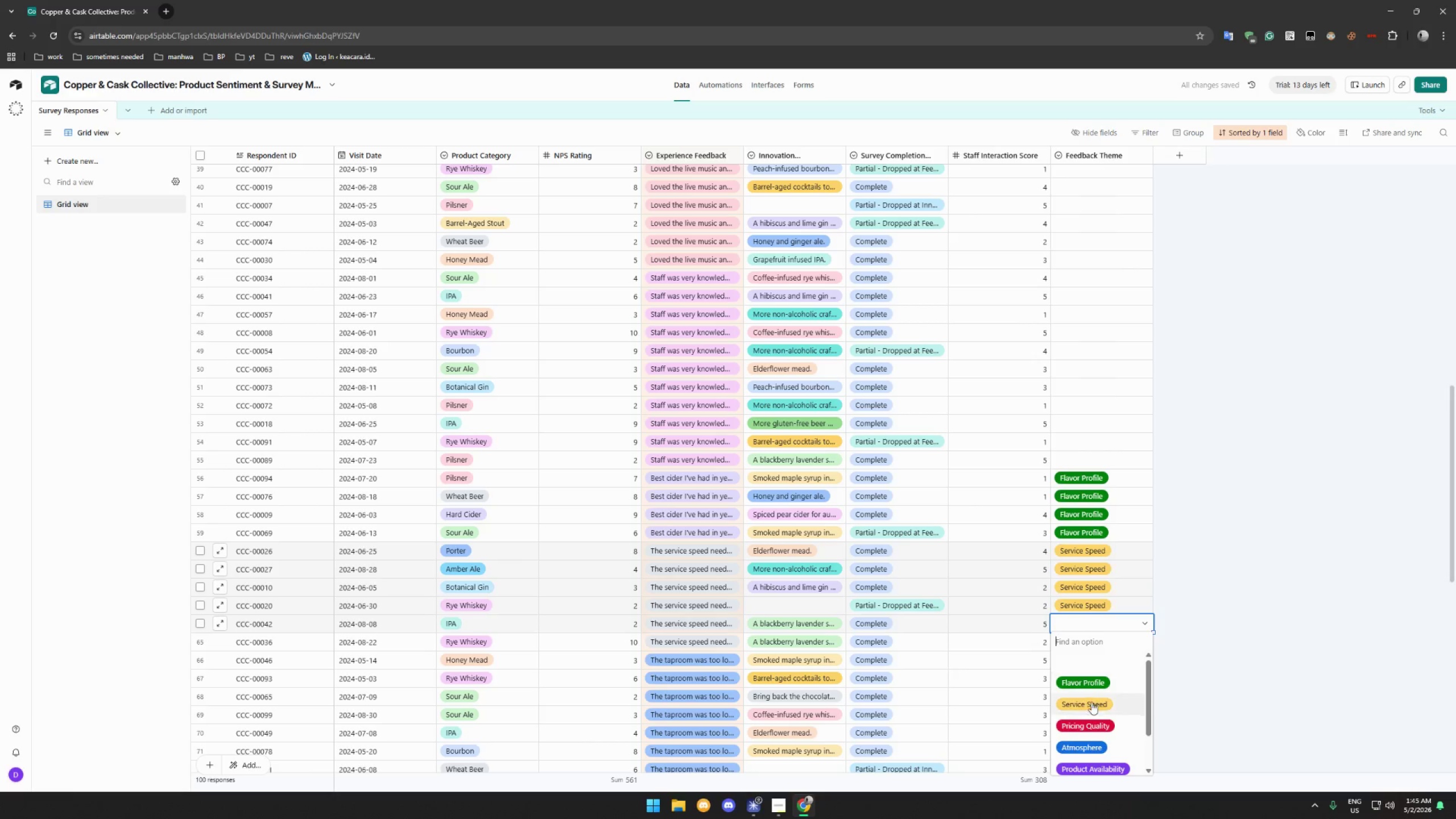 
left_click([1092, 704])
 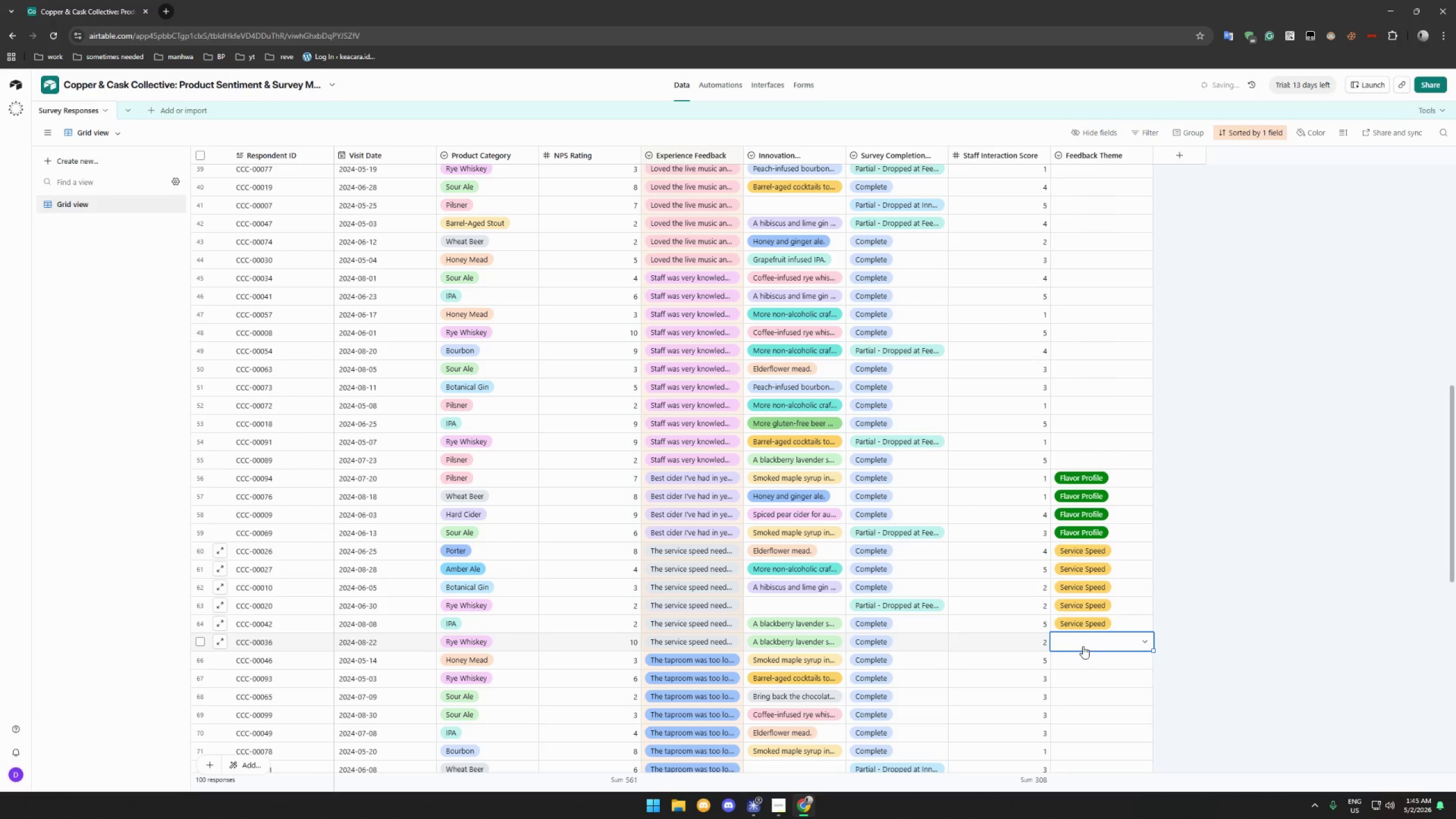 
double_click([1083, 646])
 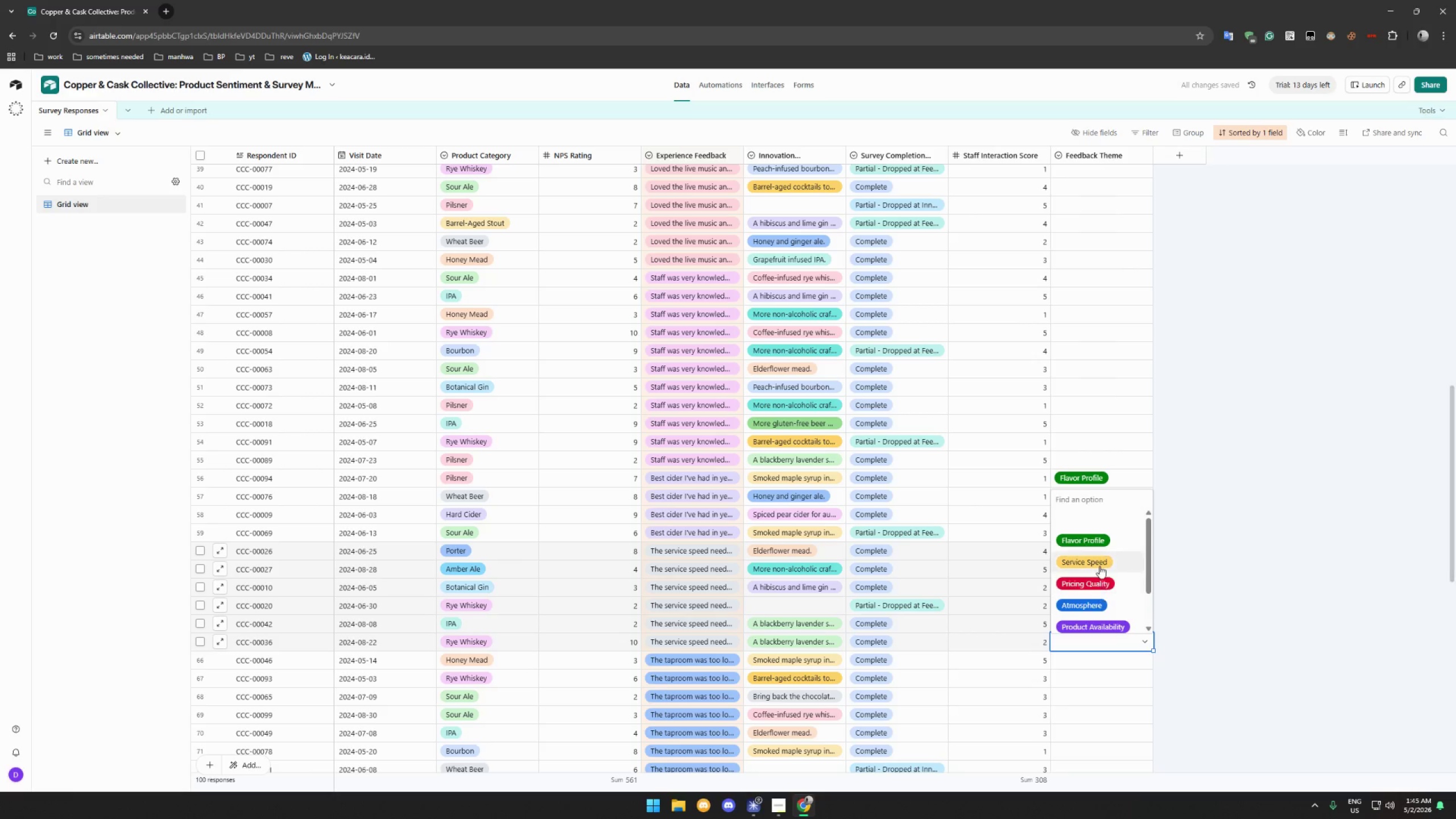 
left_click([1099, 565])
 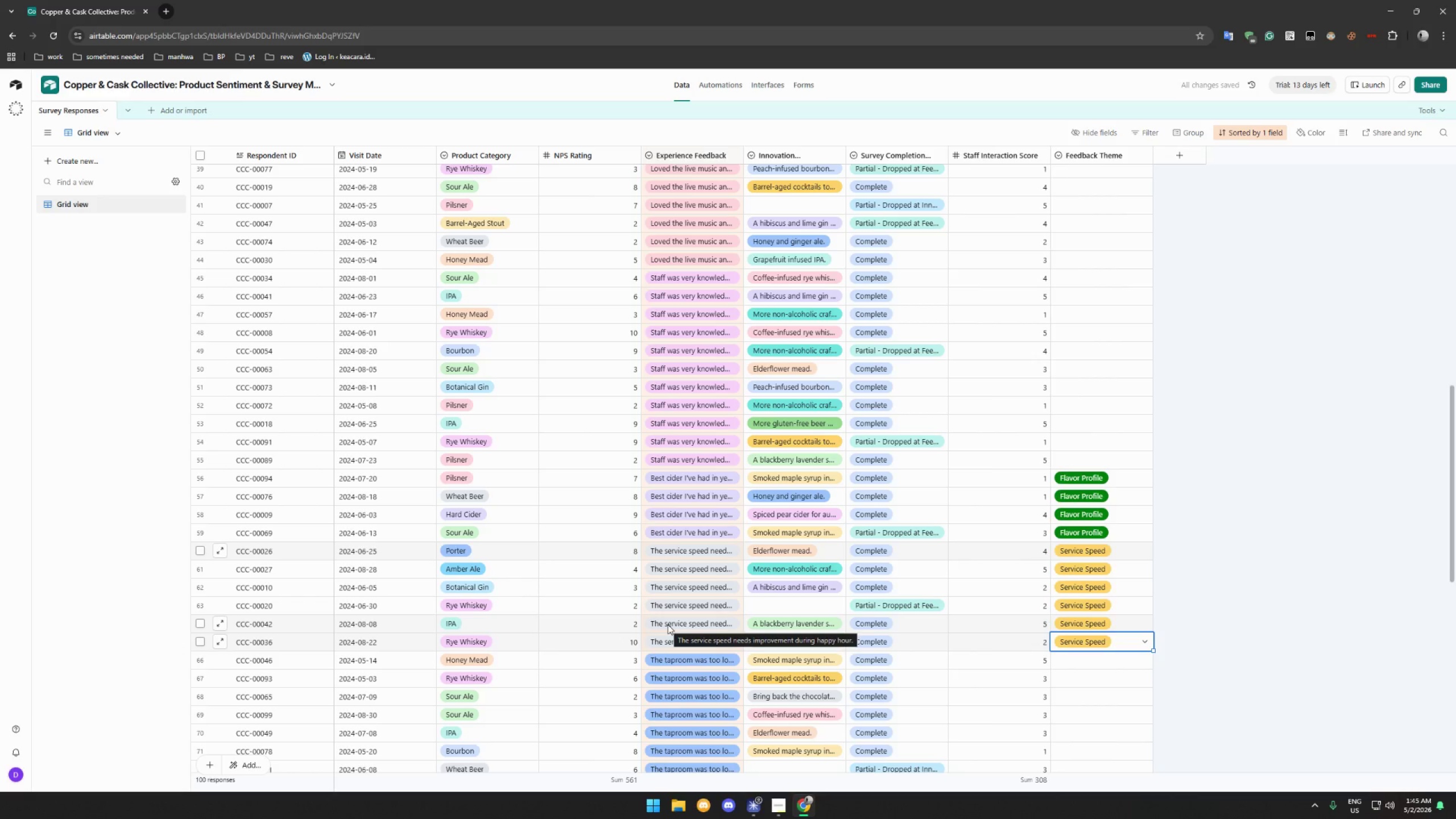 
wait(10.84)
 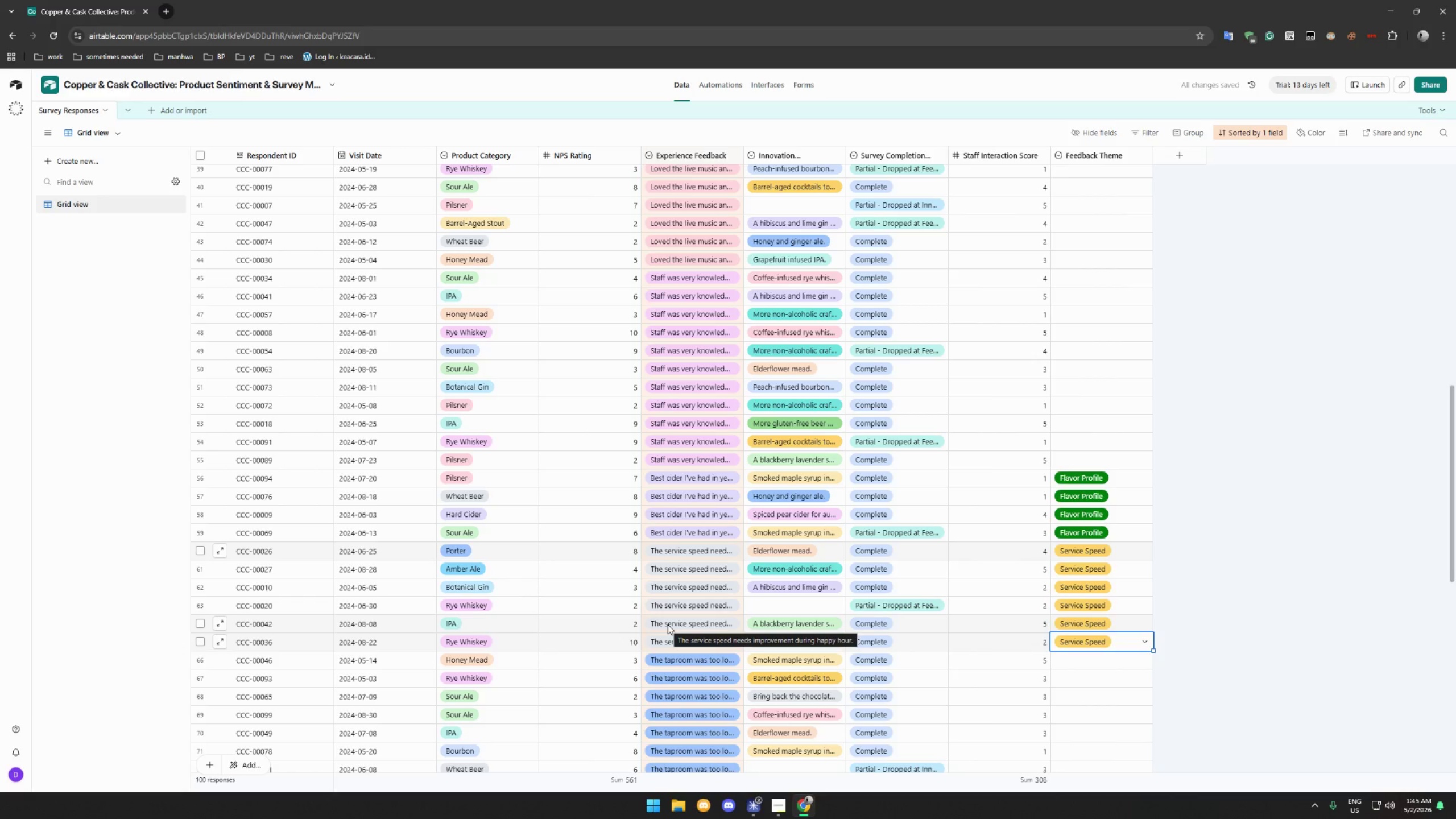 
left_click([698, 549])
 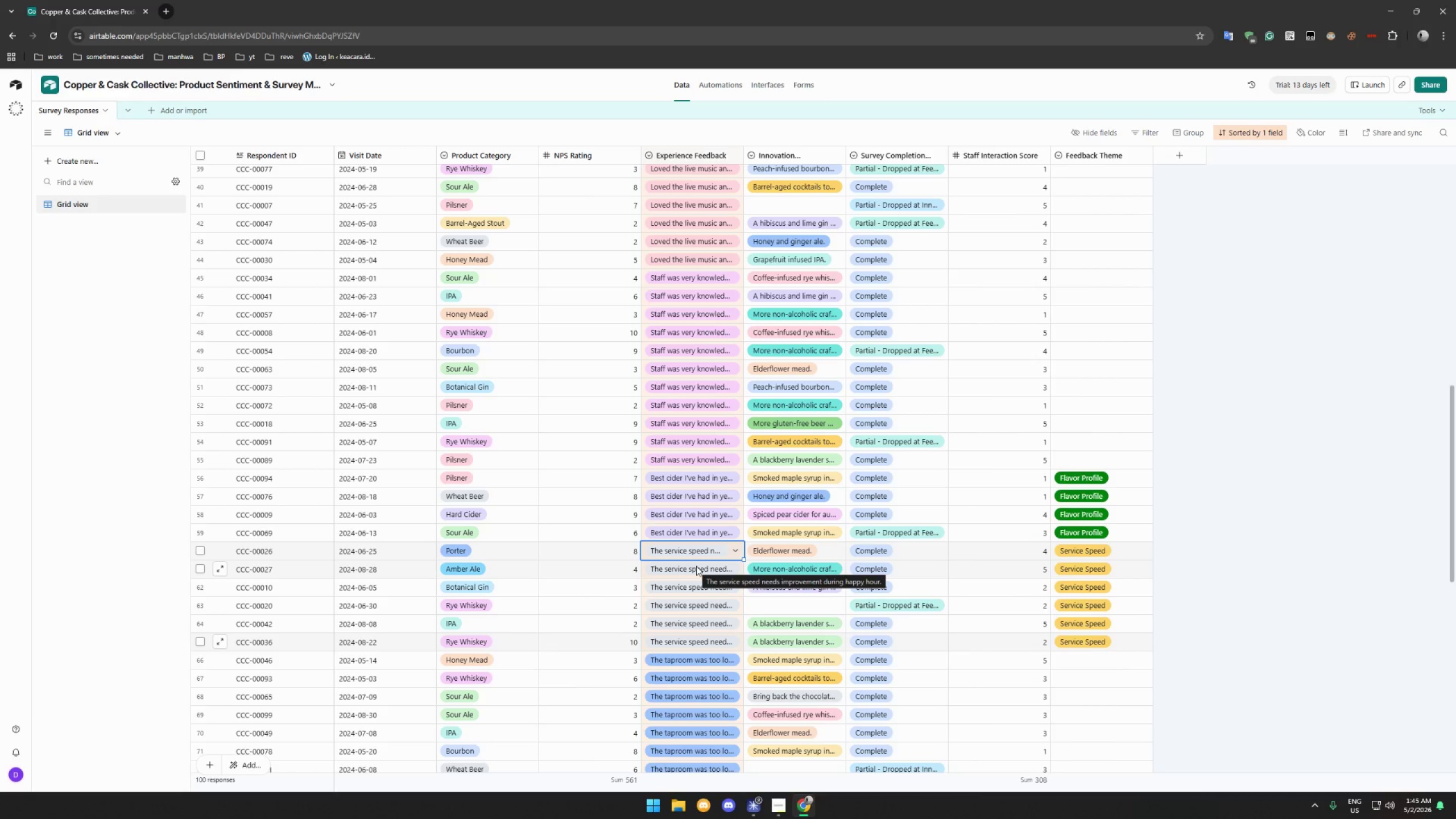 
wait(9.27)
 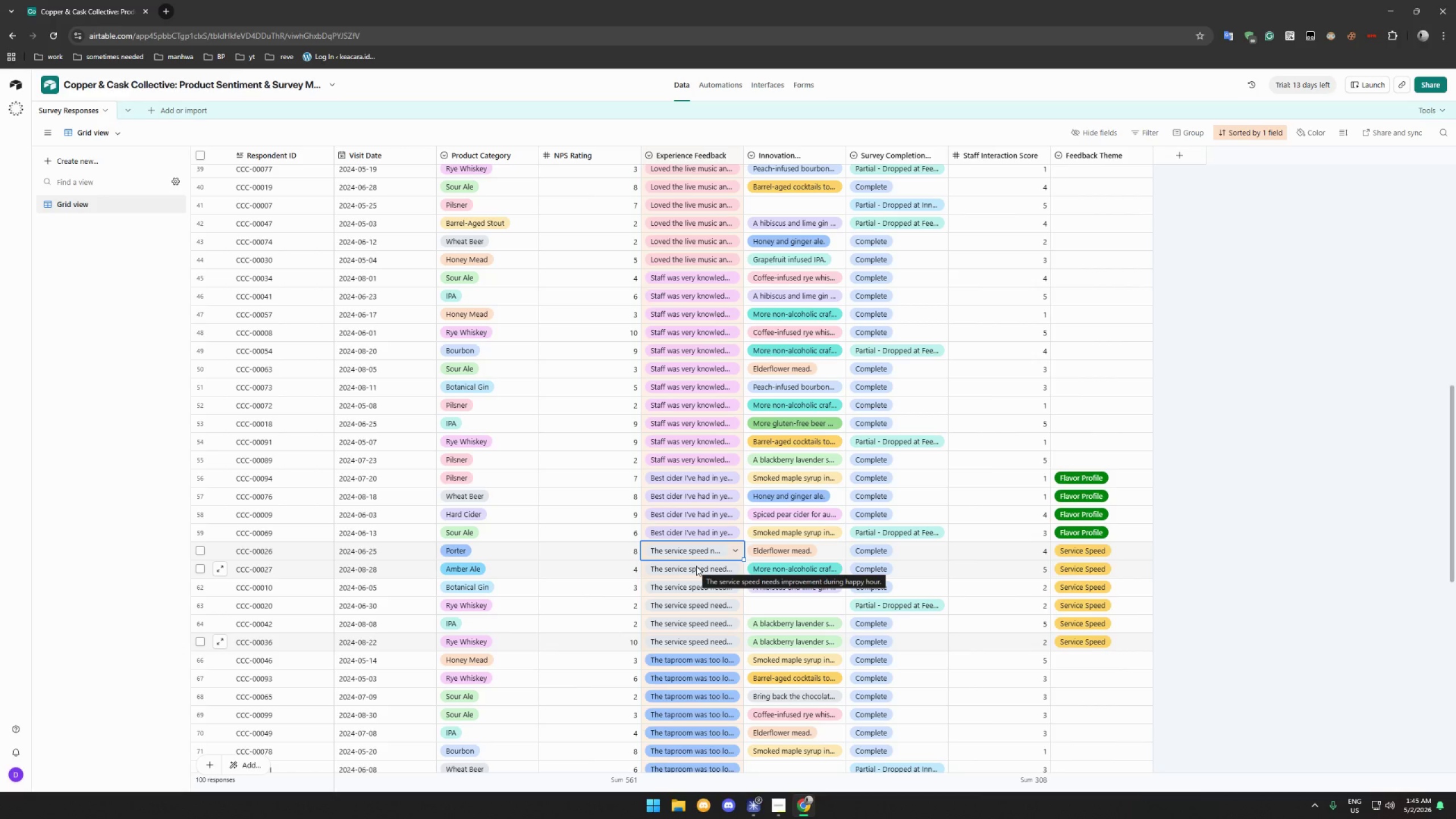 
scroll: coordinate [694, 578], scroll_direction: down, amount: 34.0
 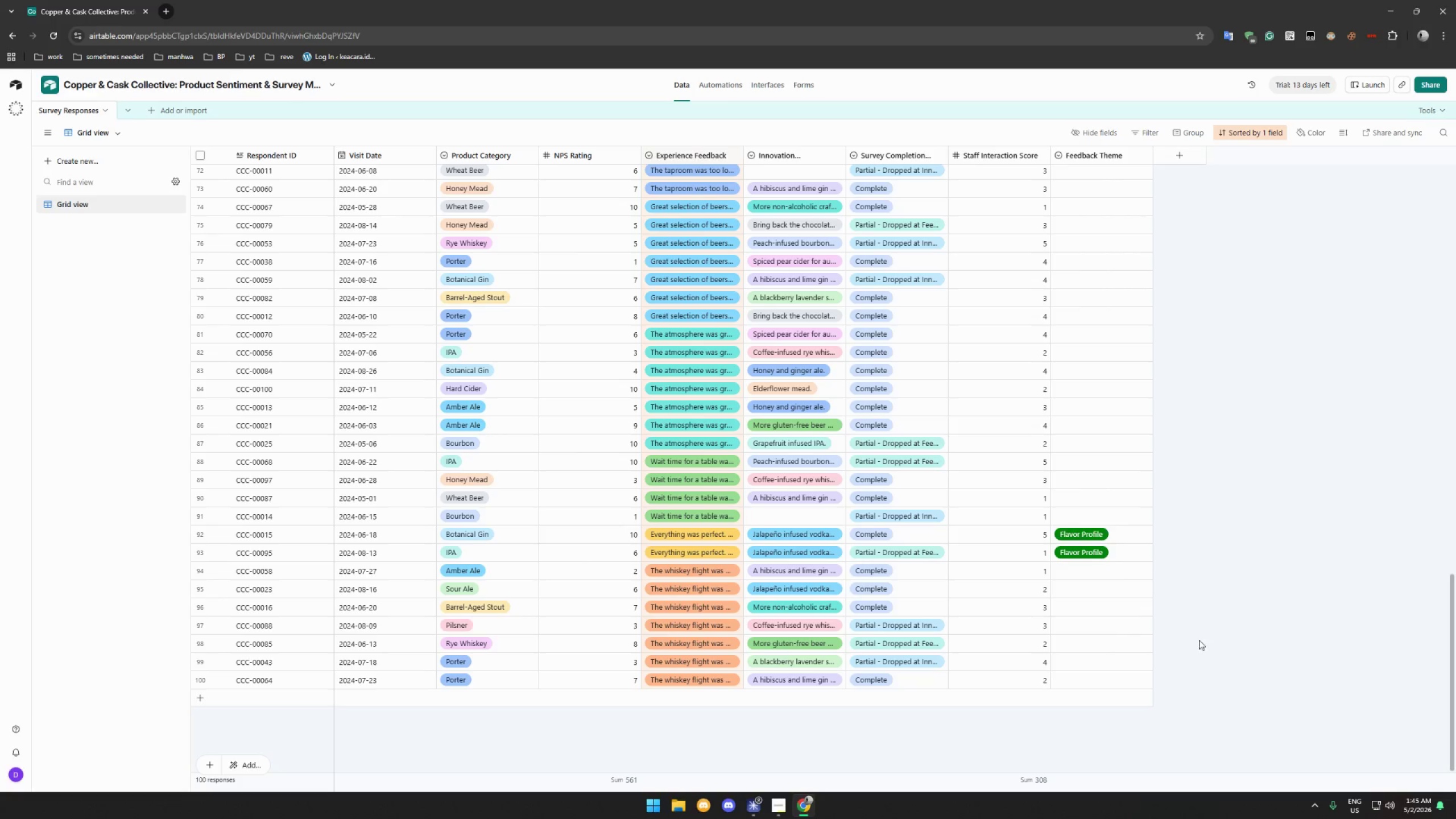 
scroll: coordinate [1043, 563], scroll_direction: up, amount: 66.0
 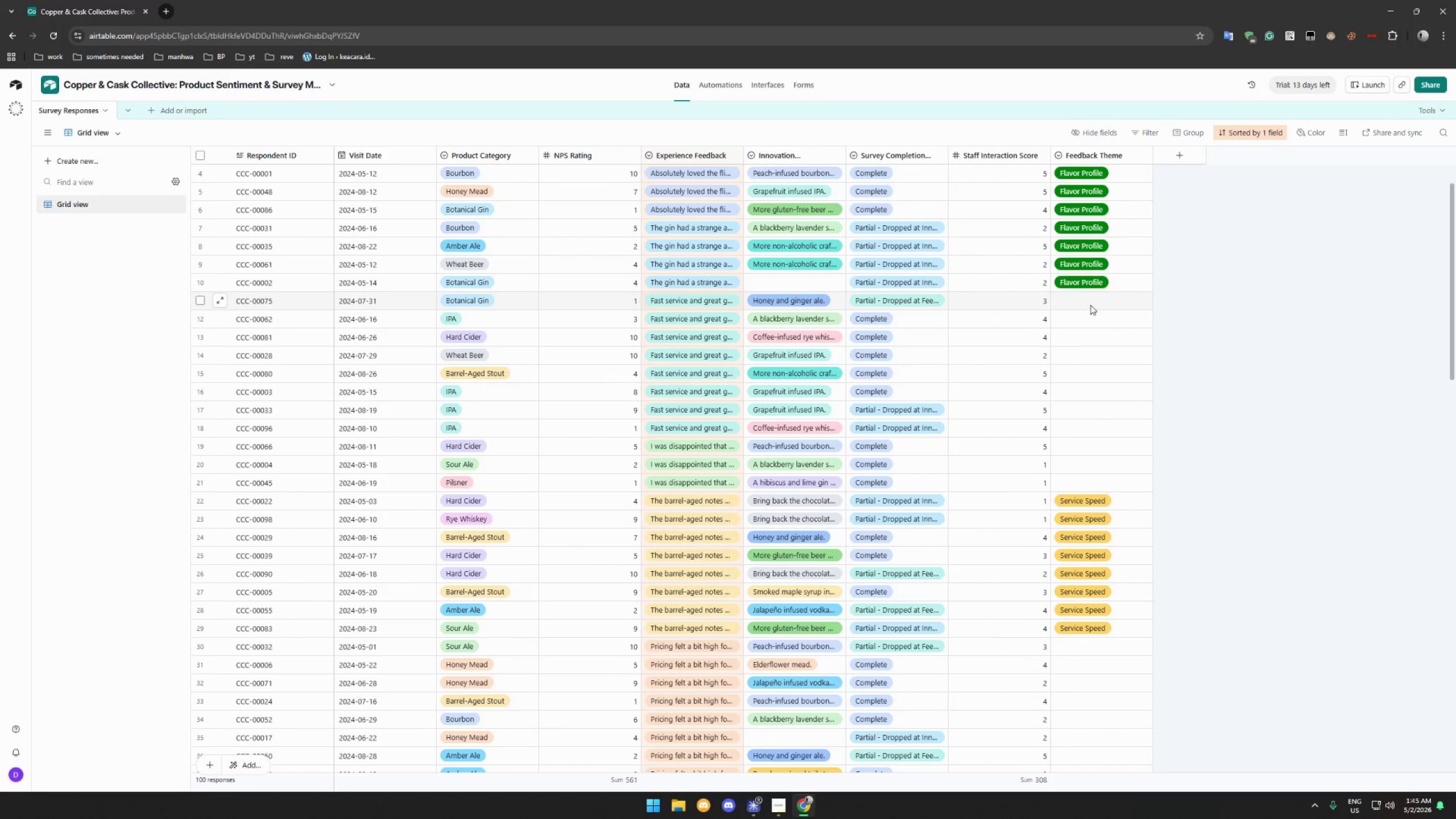 
double_click([1091, 304])
 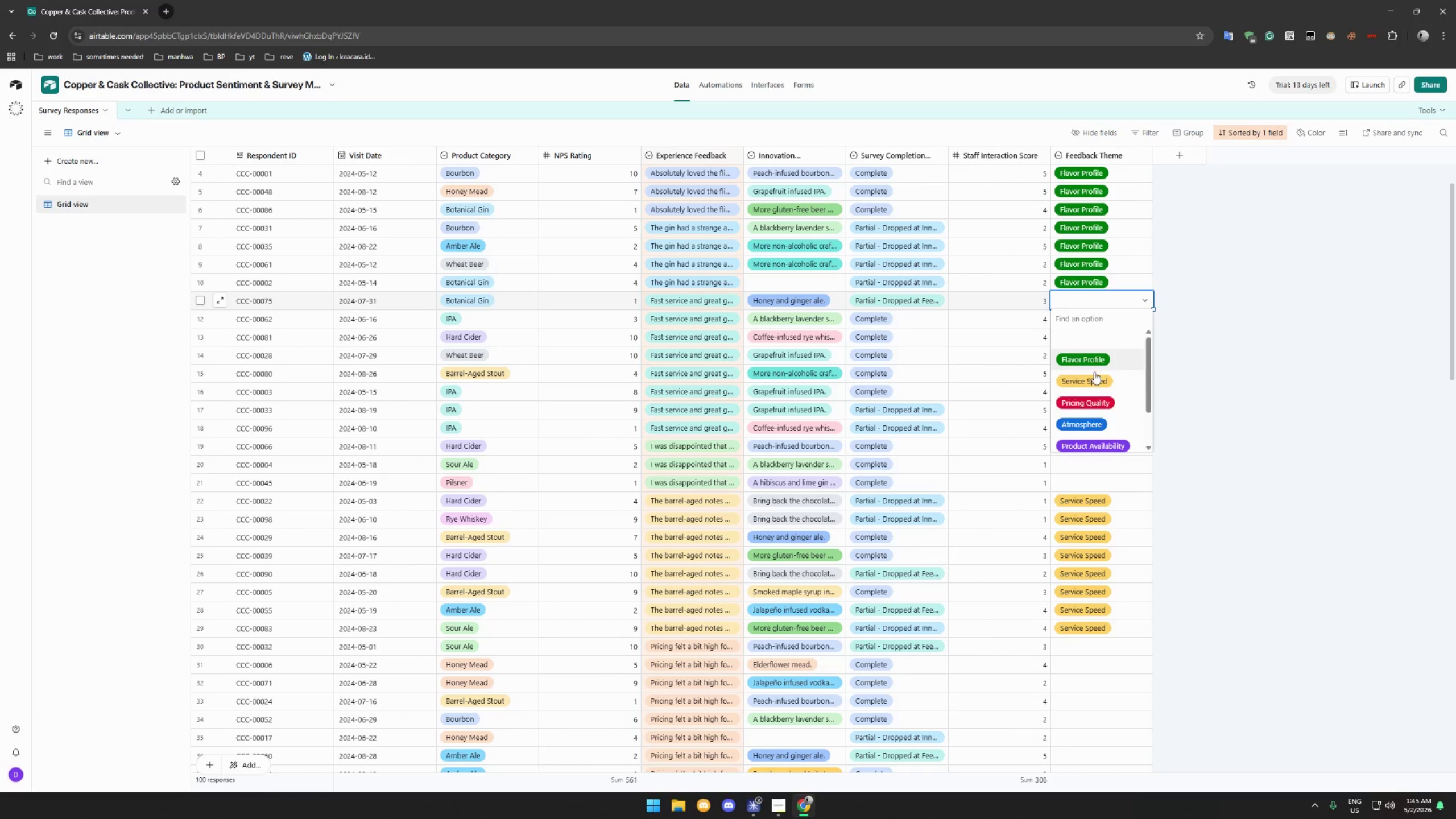 
left_click([1094, 378])
 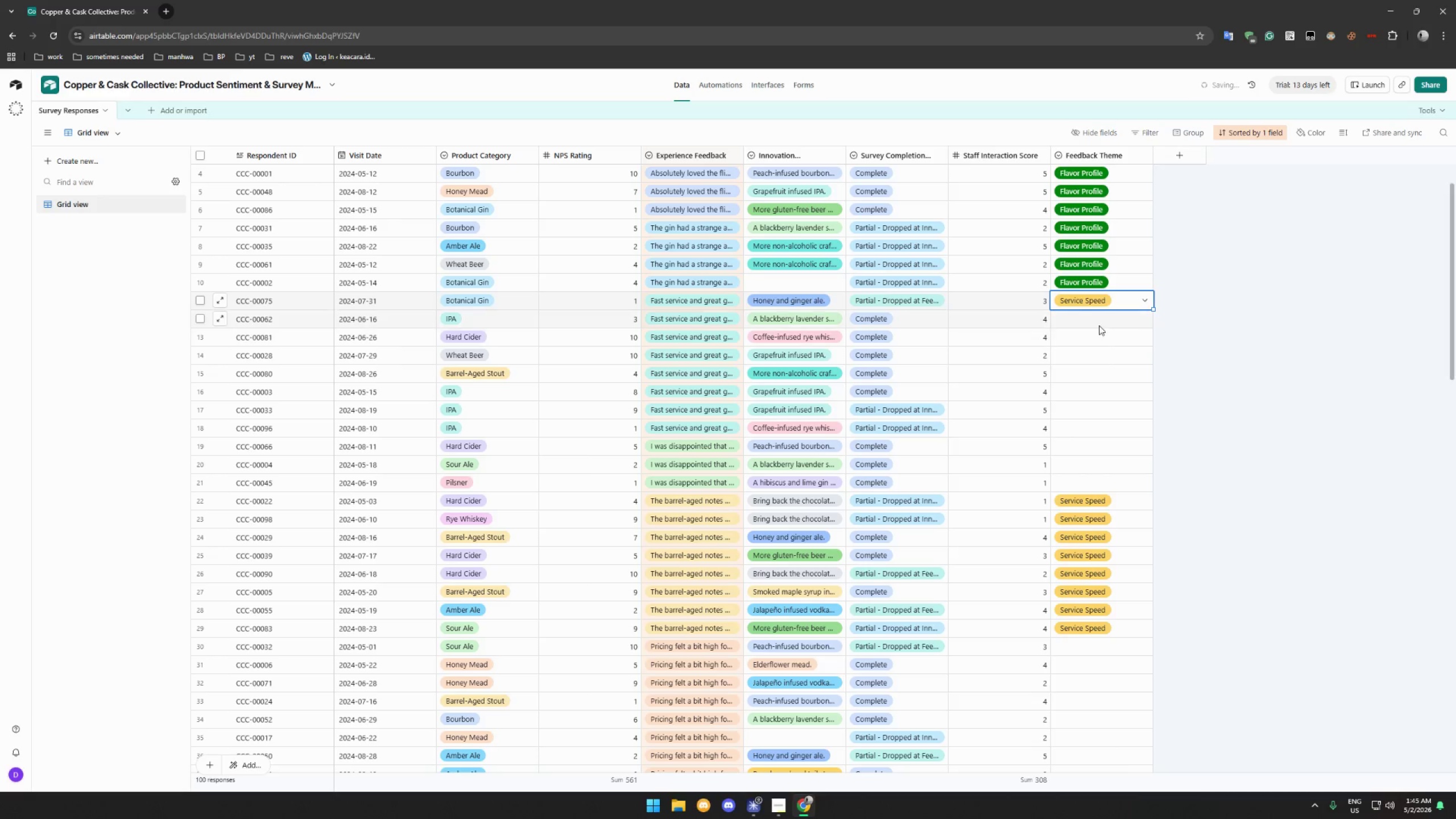 
double_click([1099, 325])
 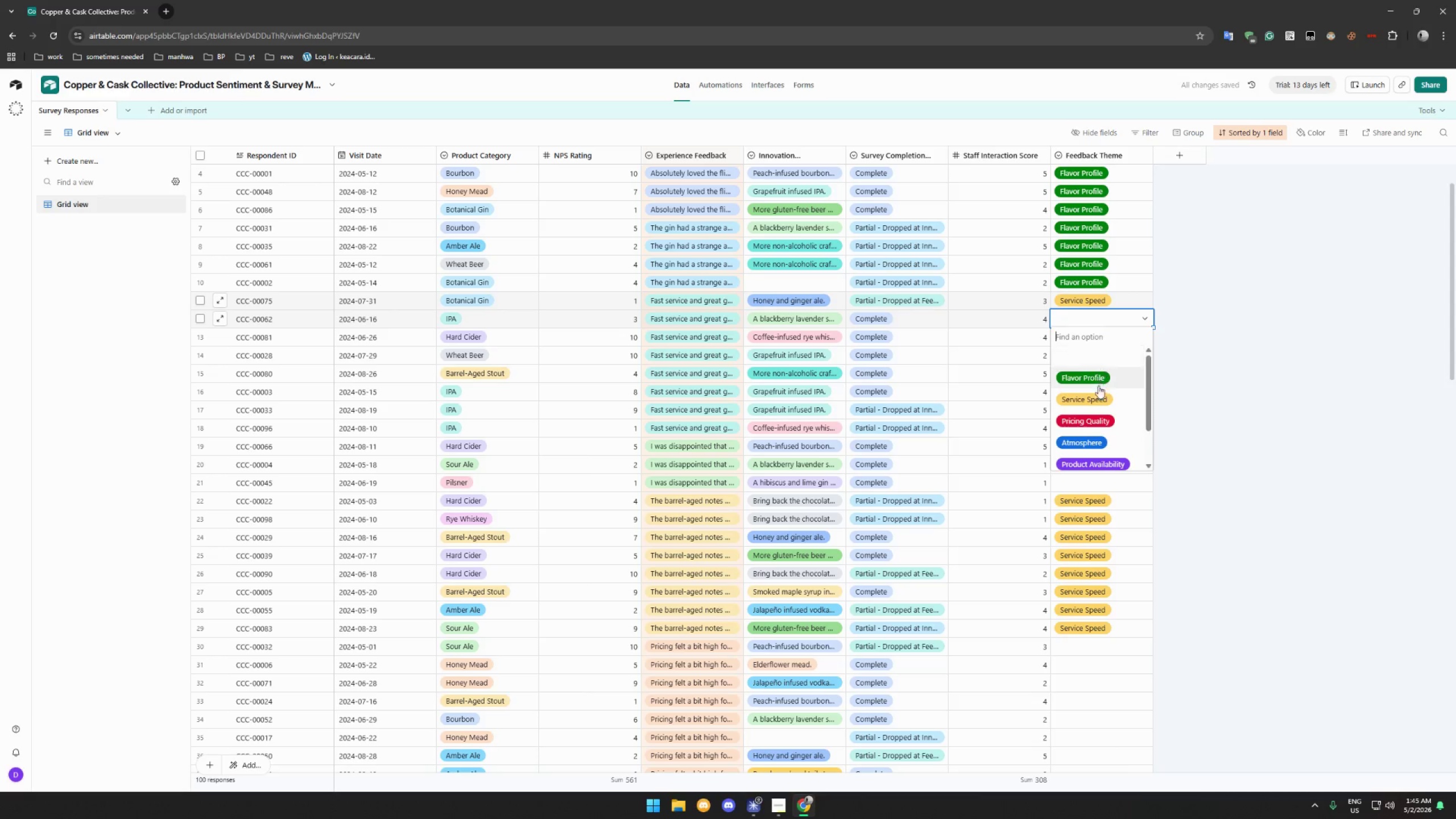 
left_click([1097, 395])
 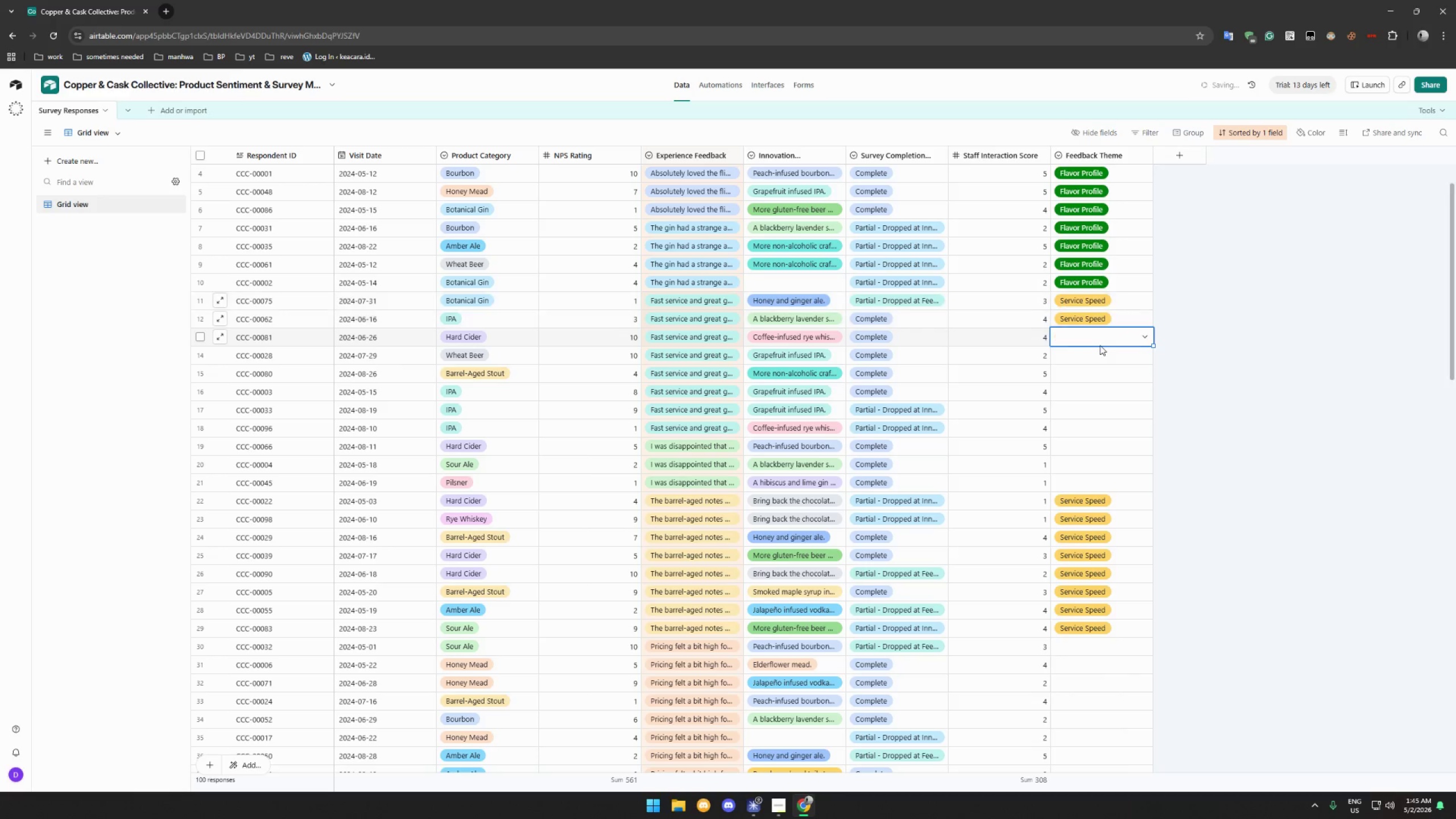 
double_click([1100, 345])
 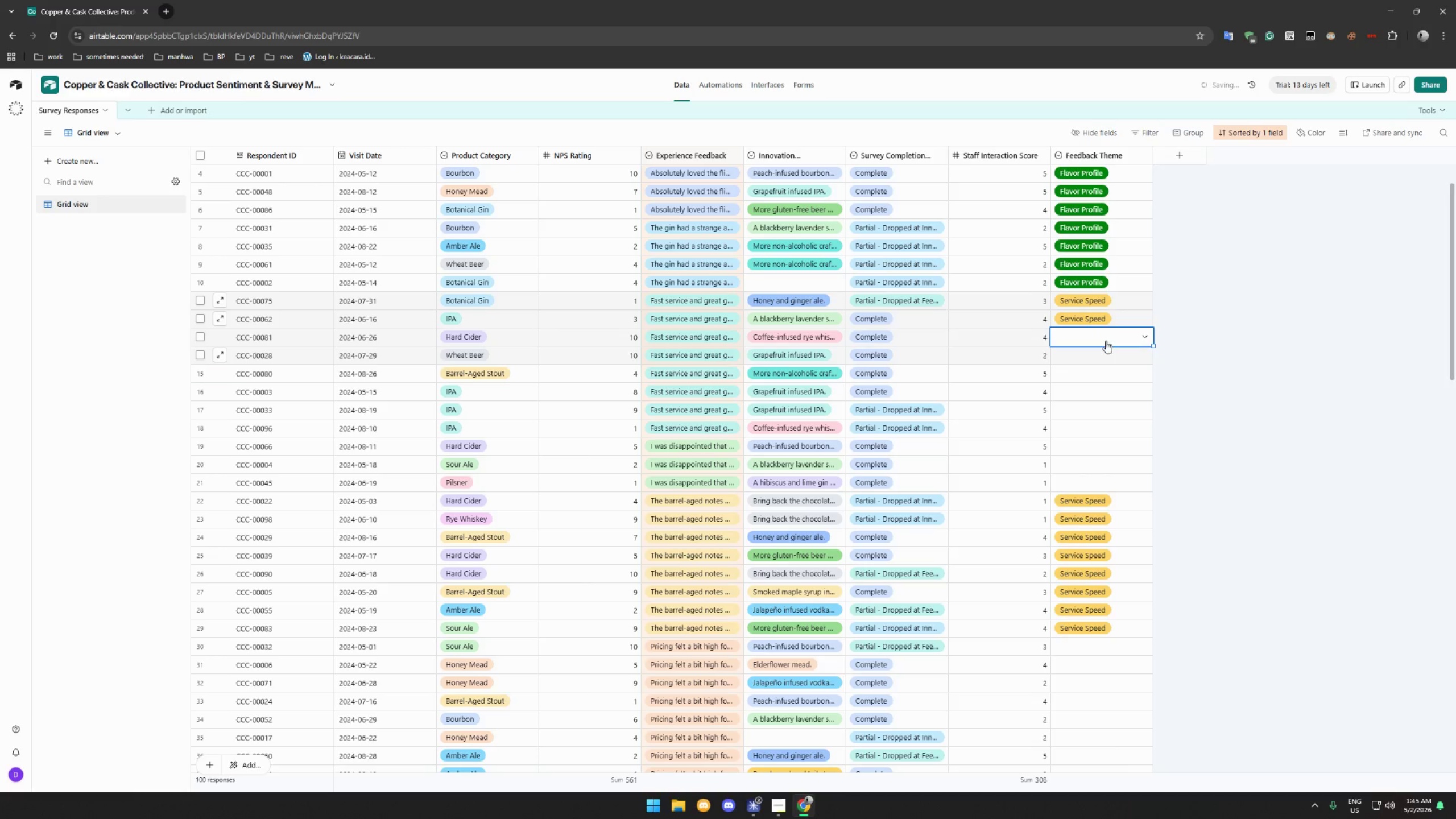 
left_click([1106, 338])
 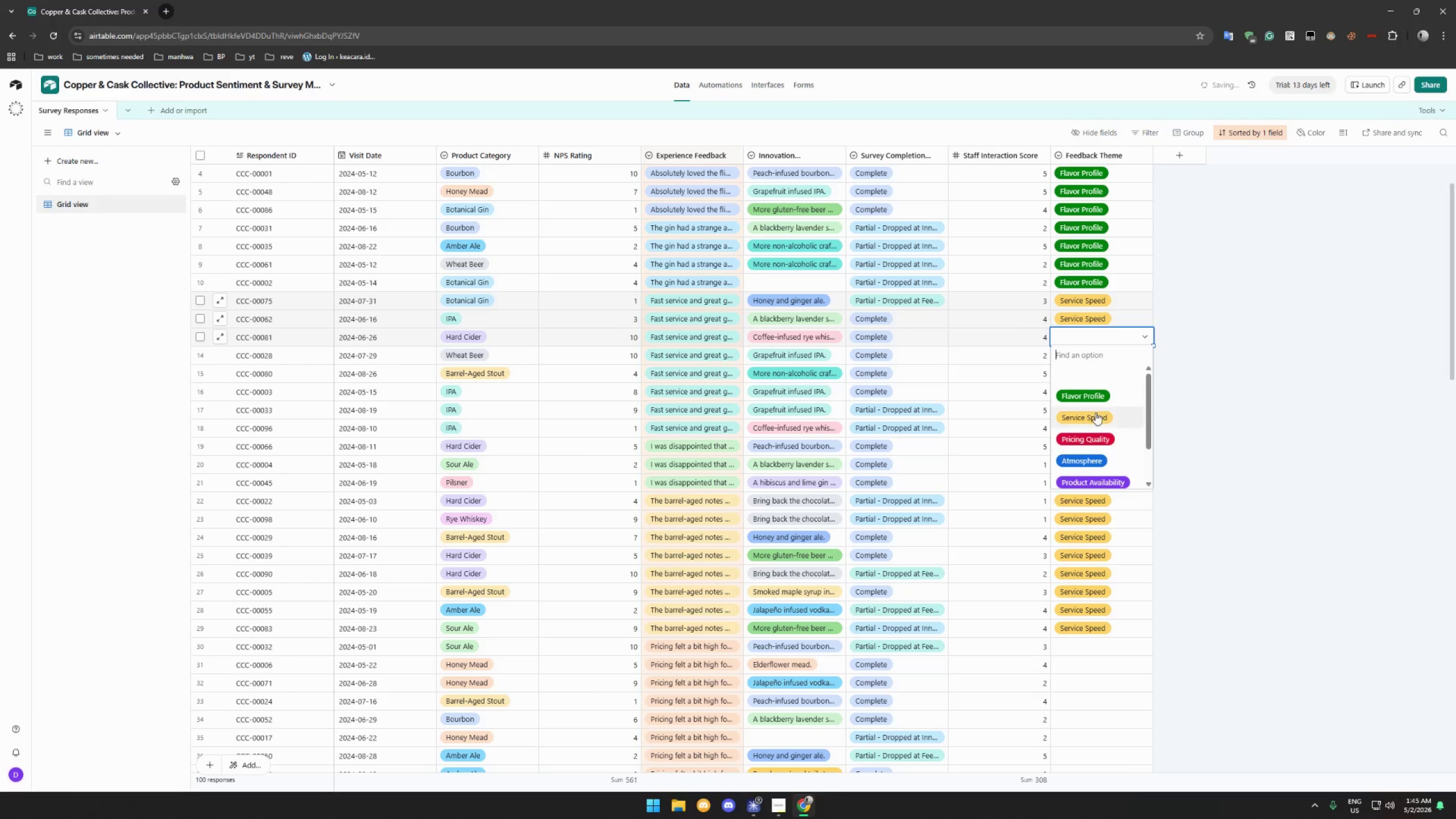 
left_click([1095, 415])
 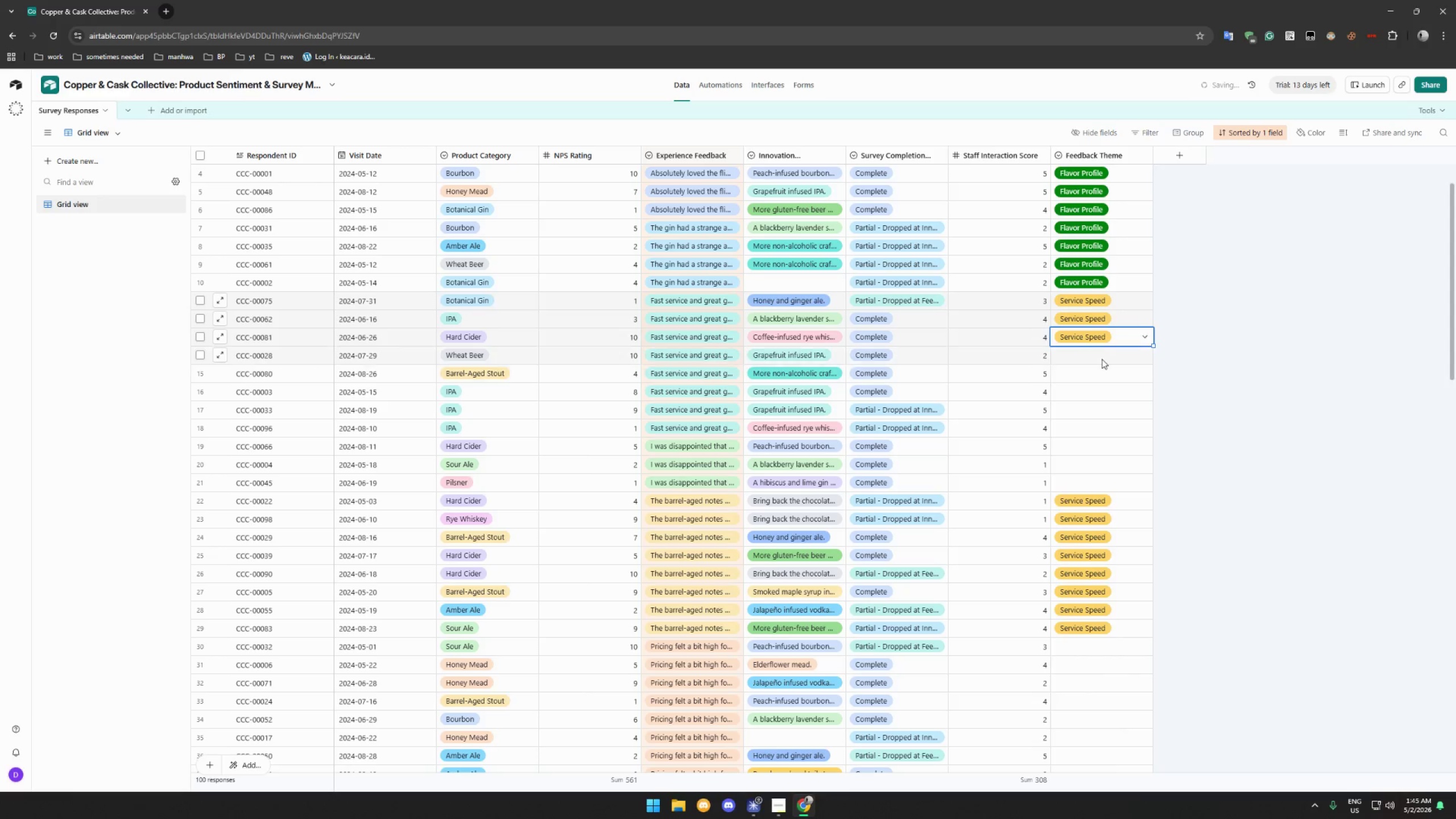 
double_click([1102, 358])
 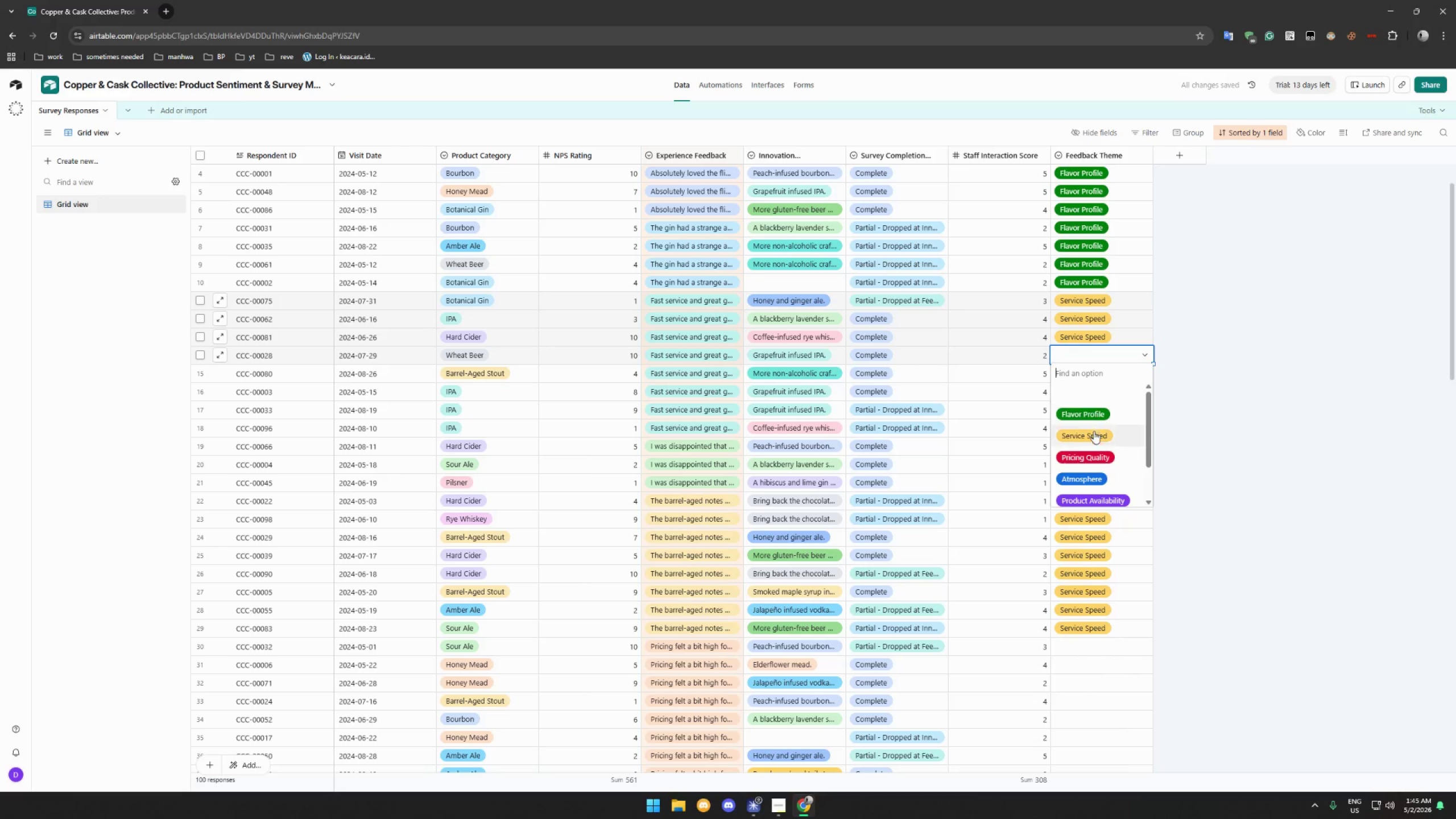 
left_click([1094, 433])
 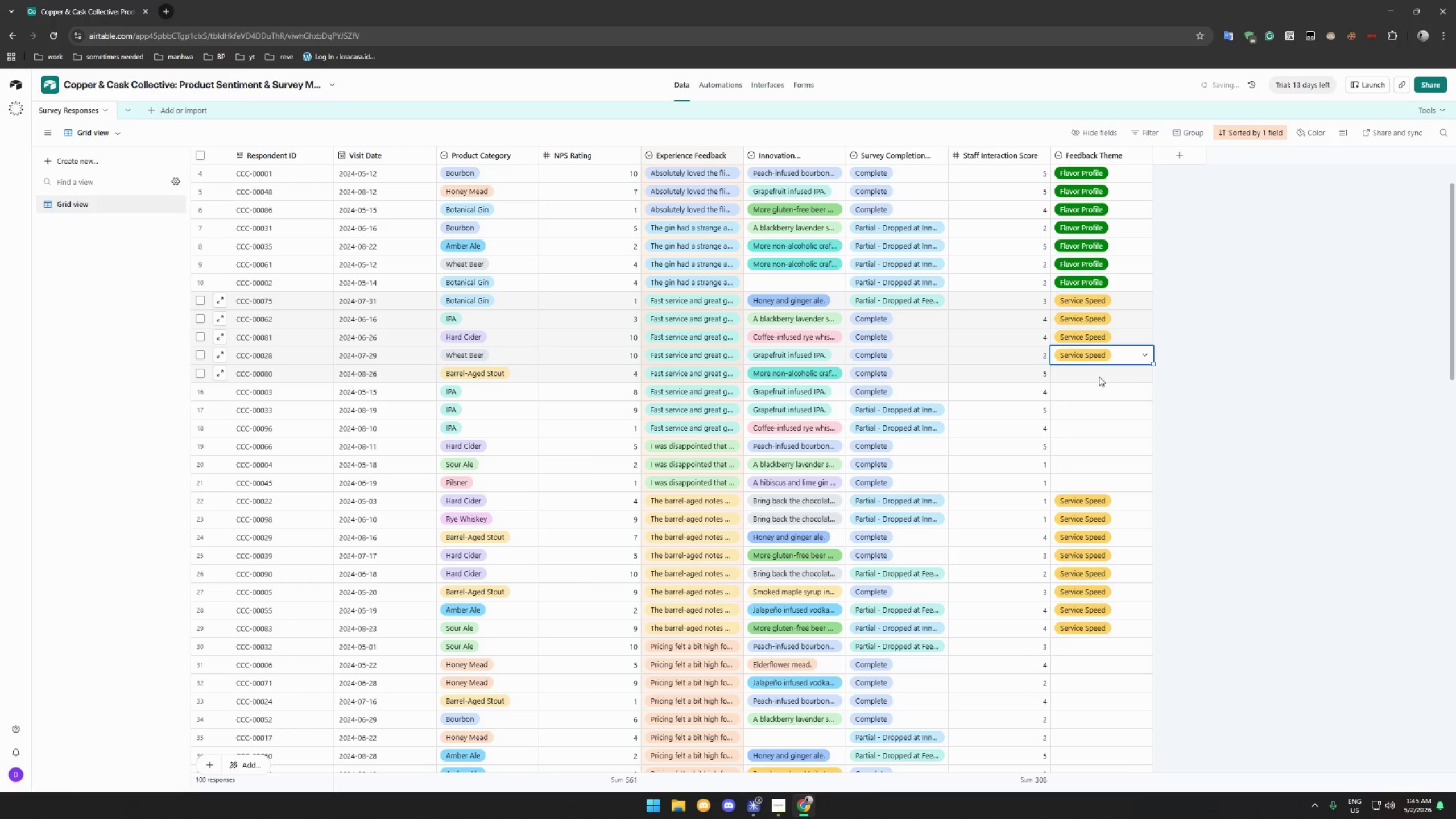 
double_click([1099, 377])
 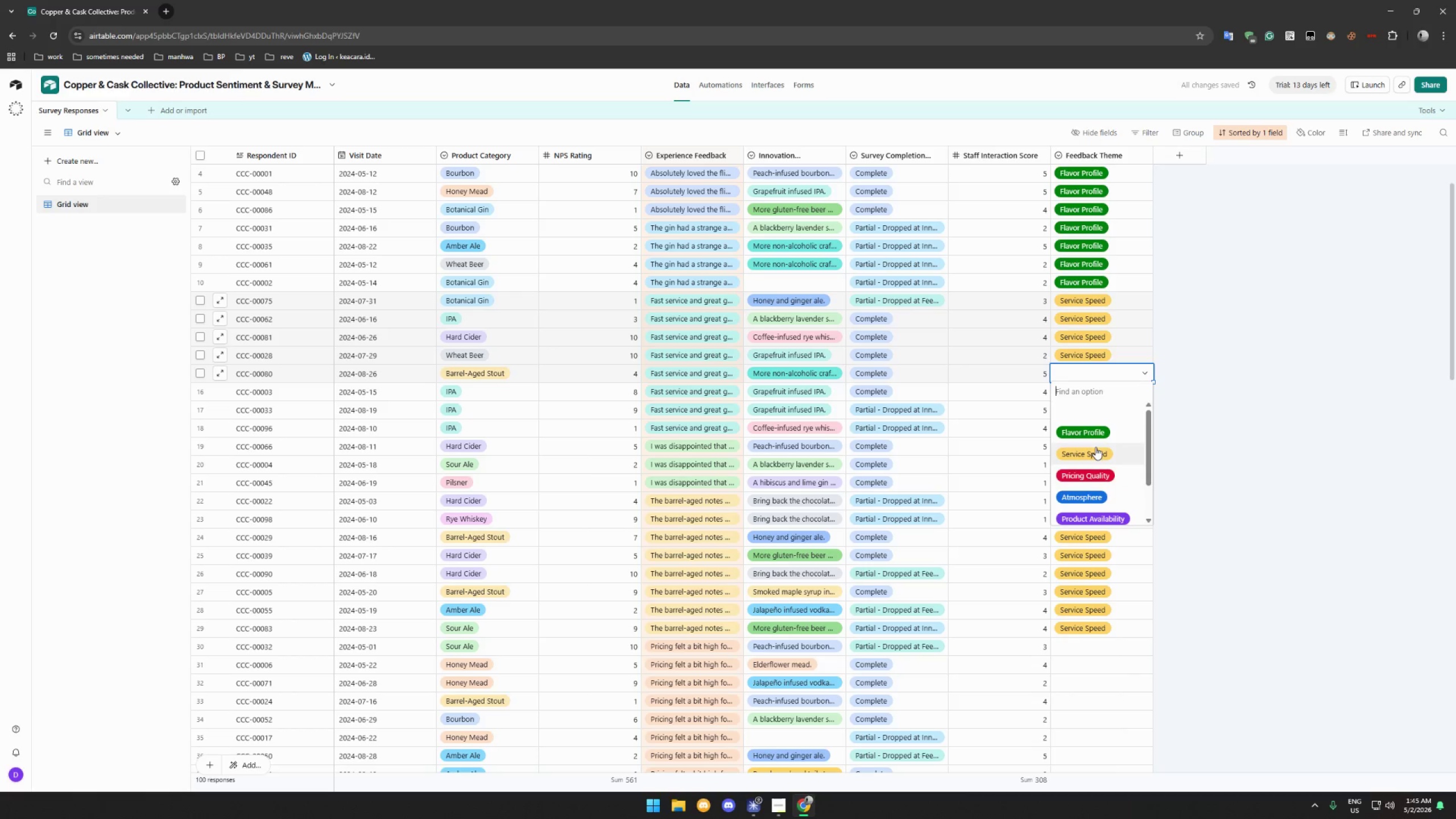 
left_click([1095, 448])
 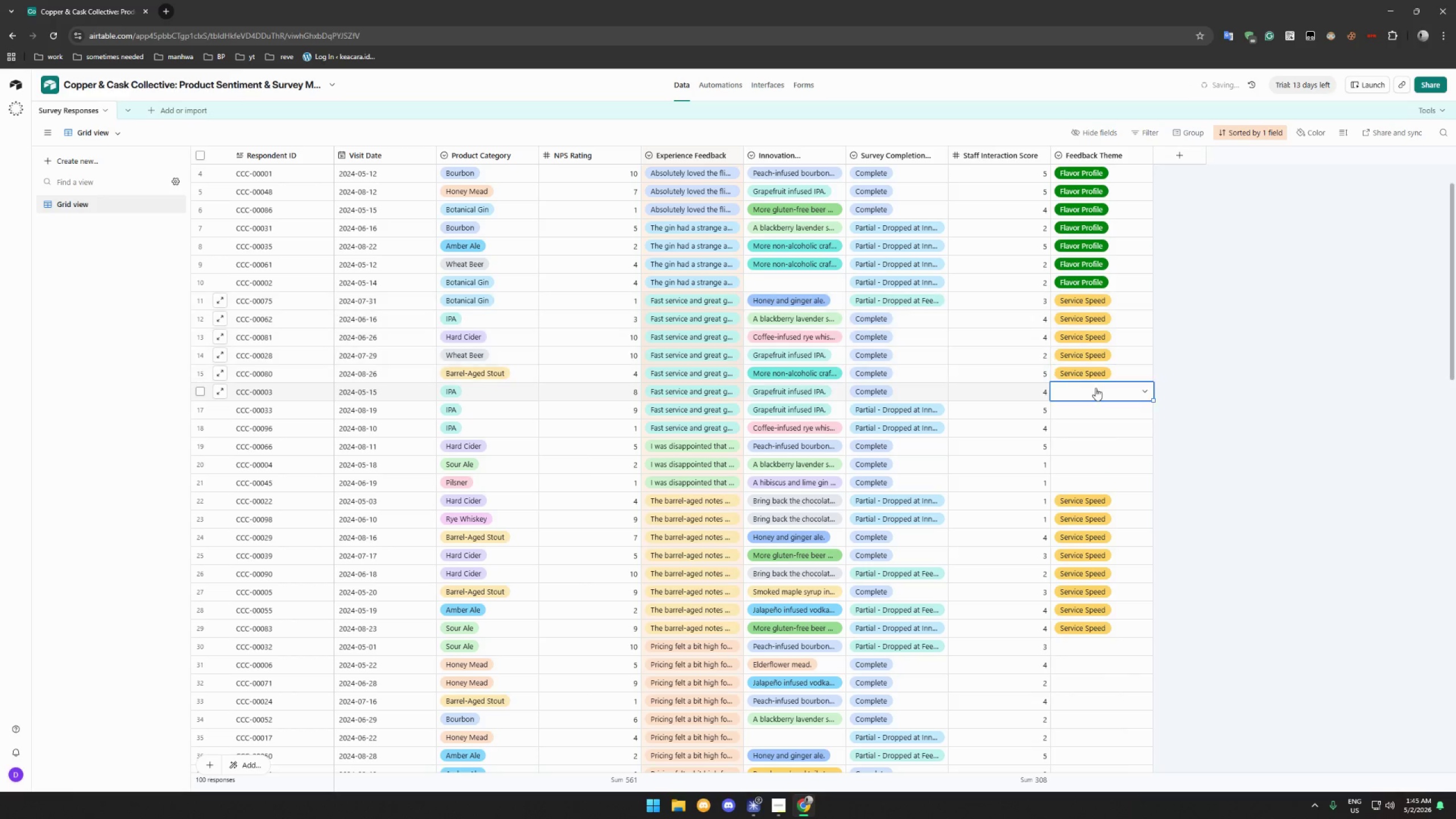 
double_click([1095, 388])
 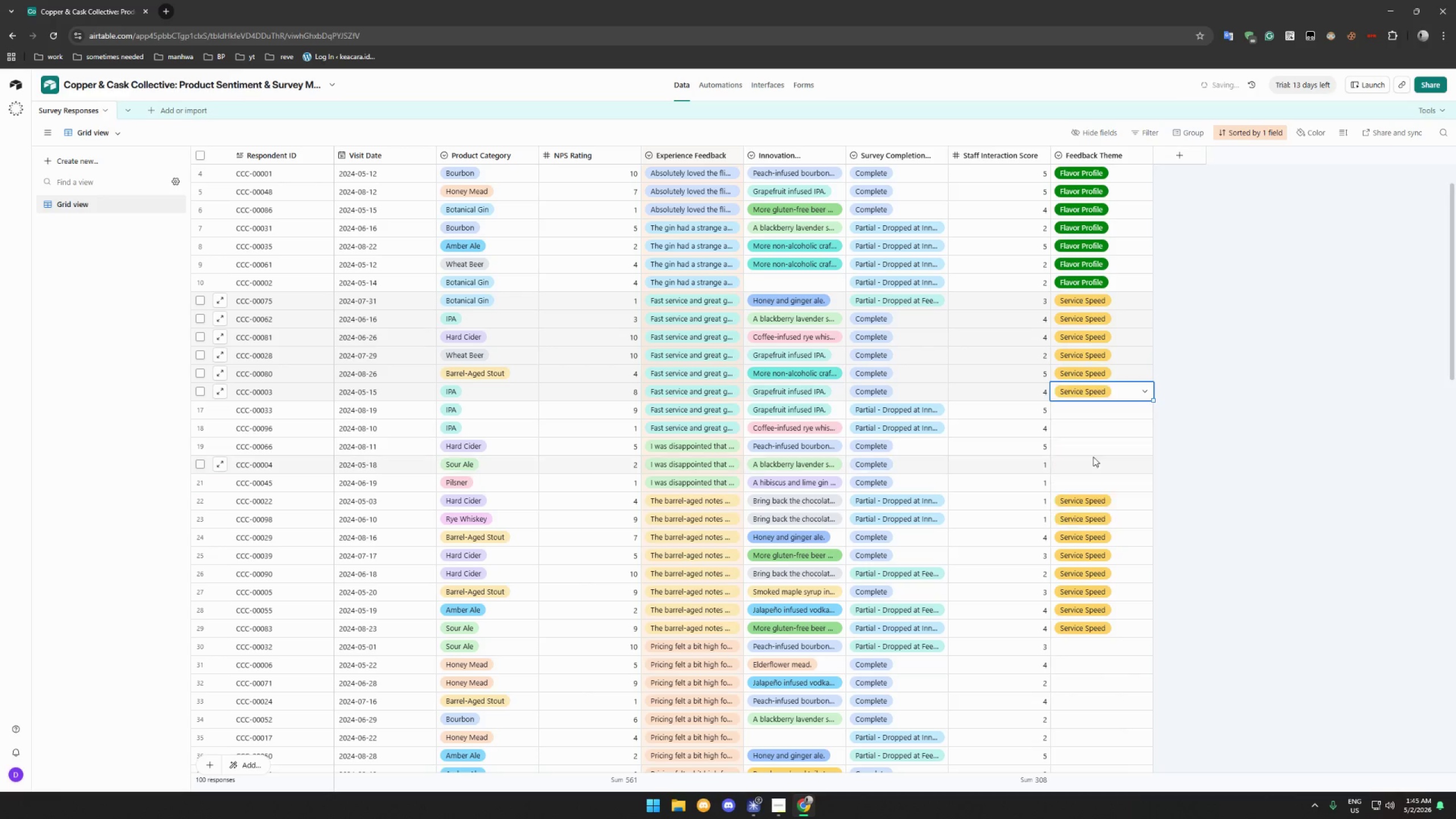 
double_click([1093, 417])
 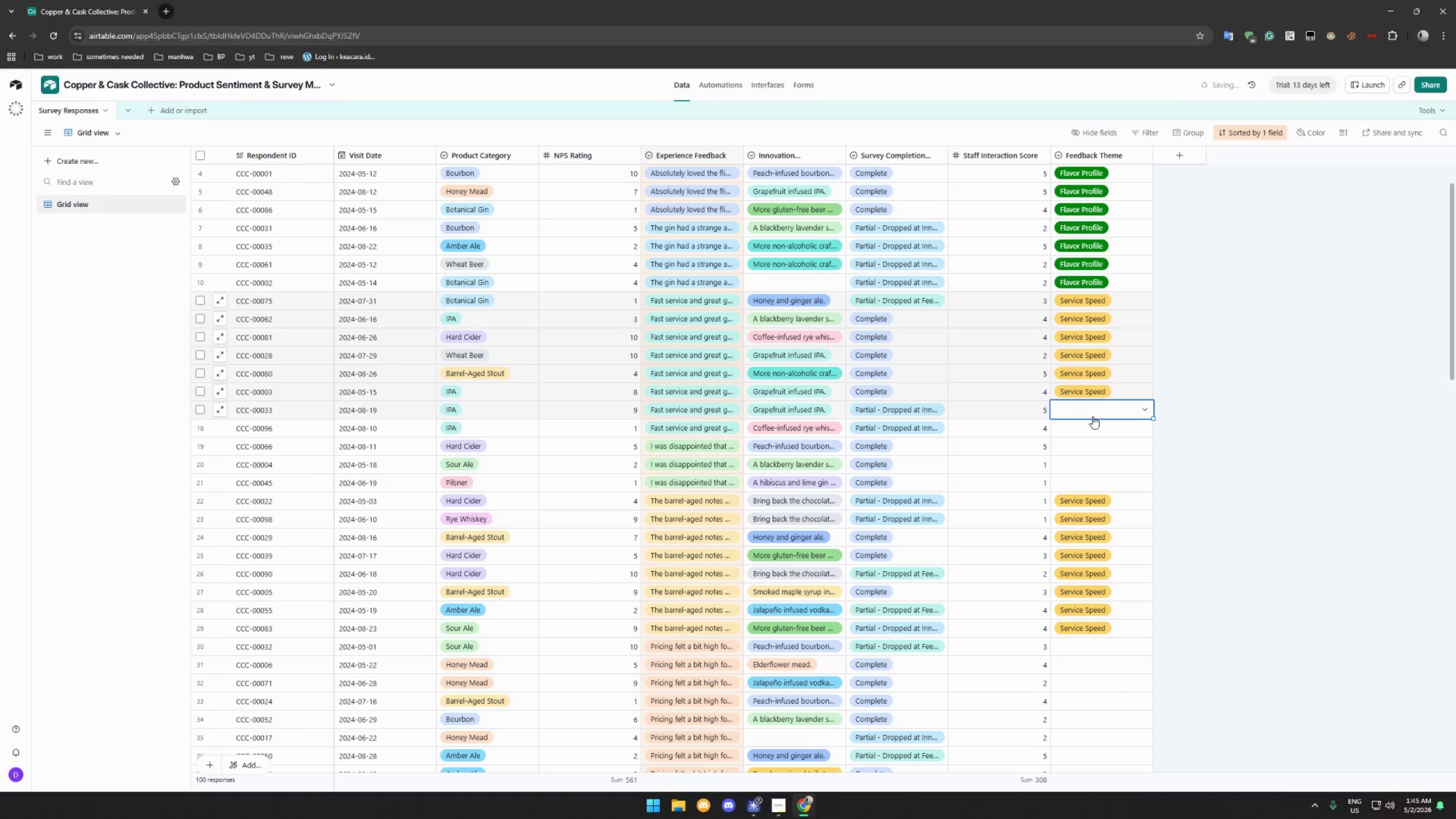 
triple_click([1093, 416])
 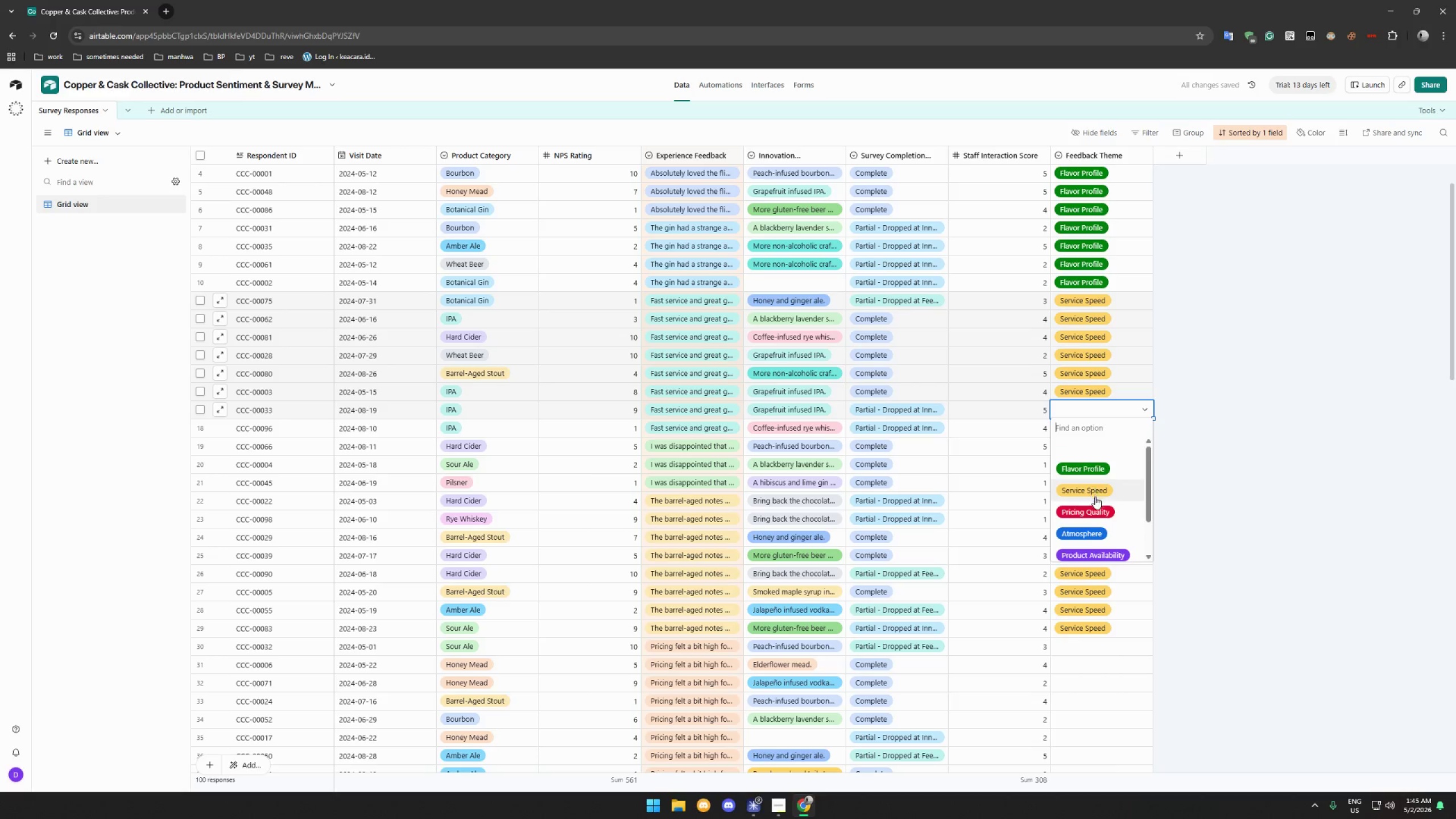 
left_click([1098, 487])
 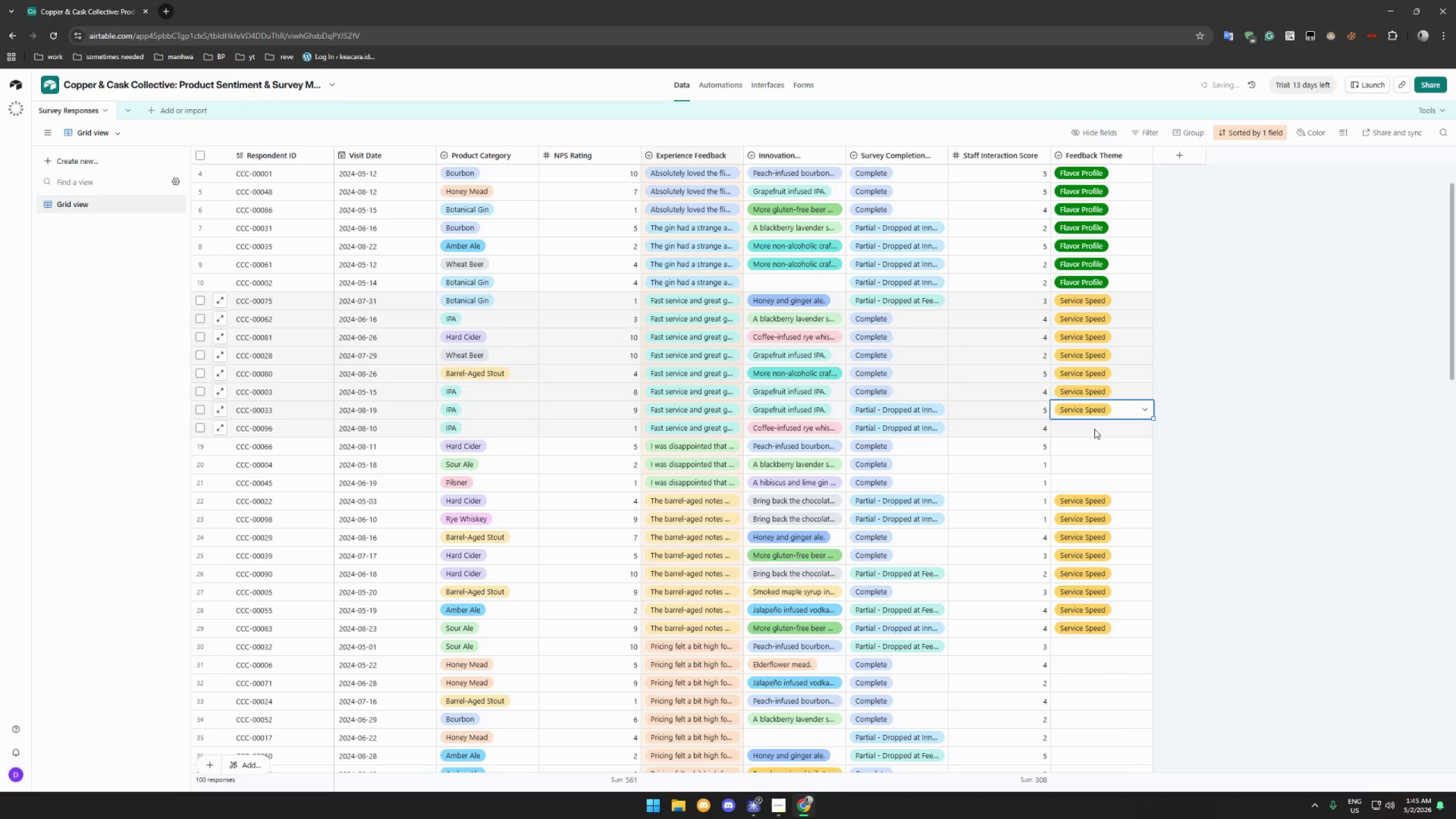 
double_click([1094, 429])
 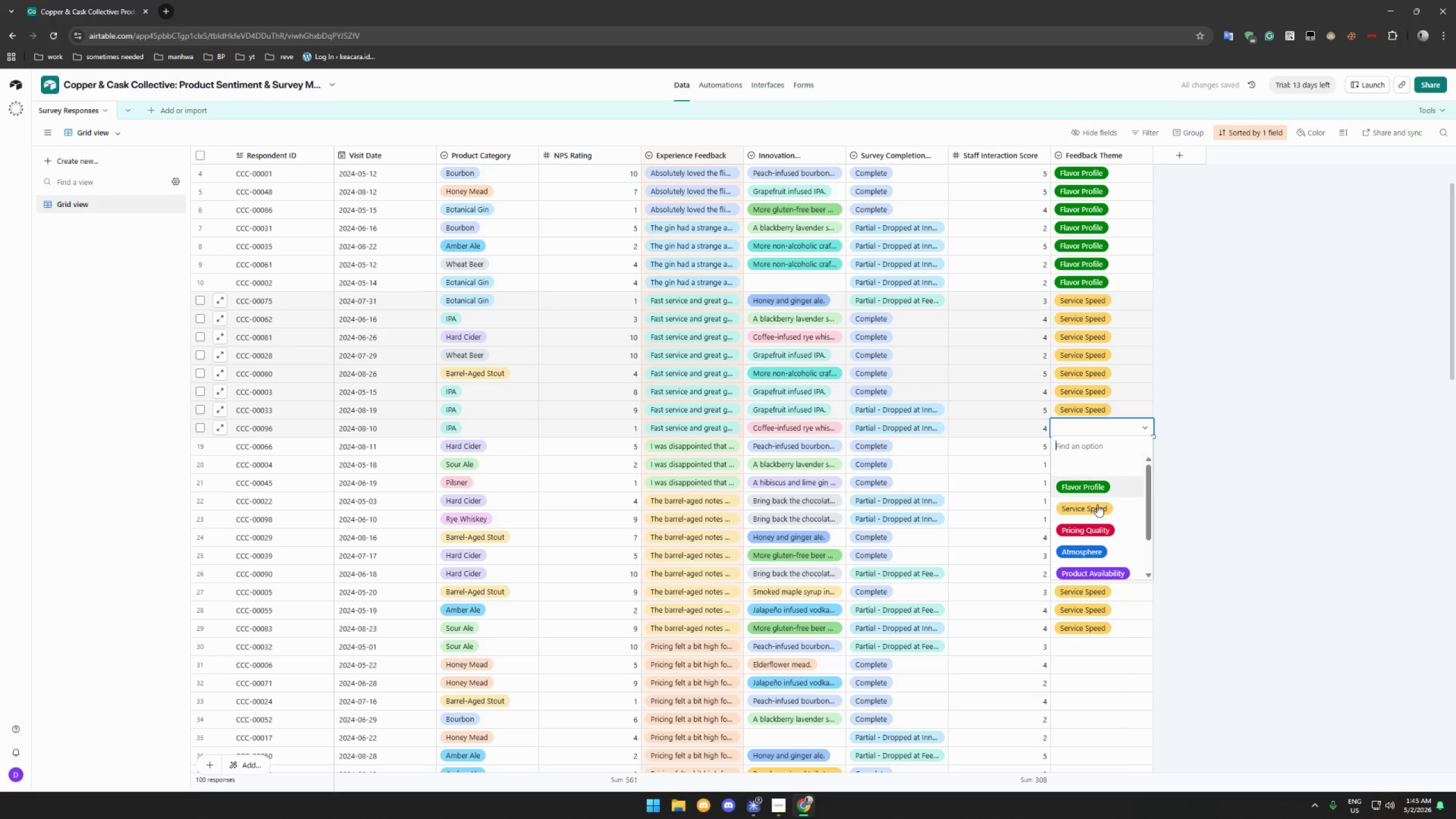 
left_click([1098, 508])
 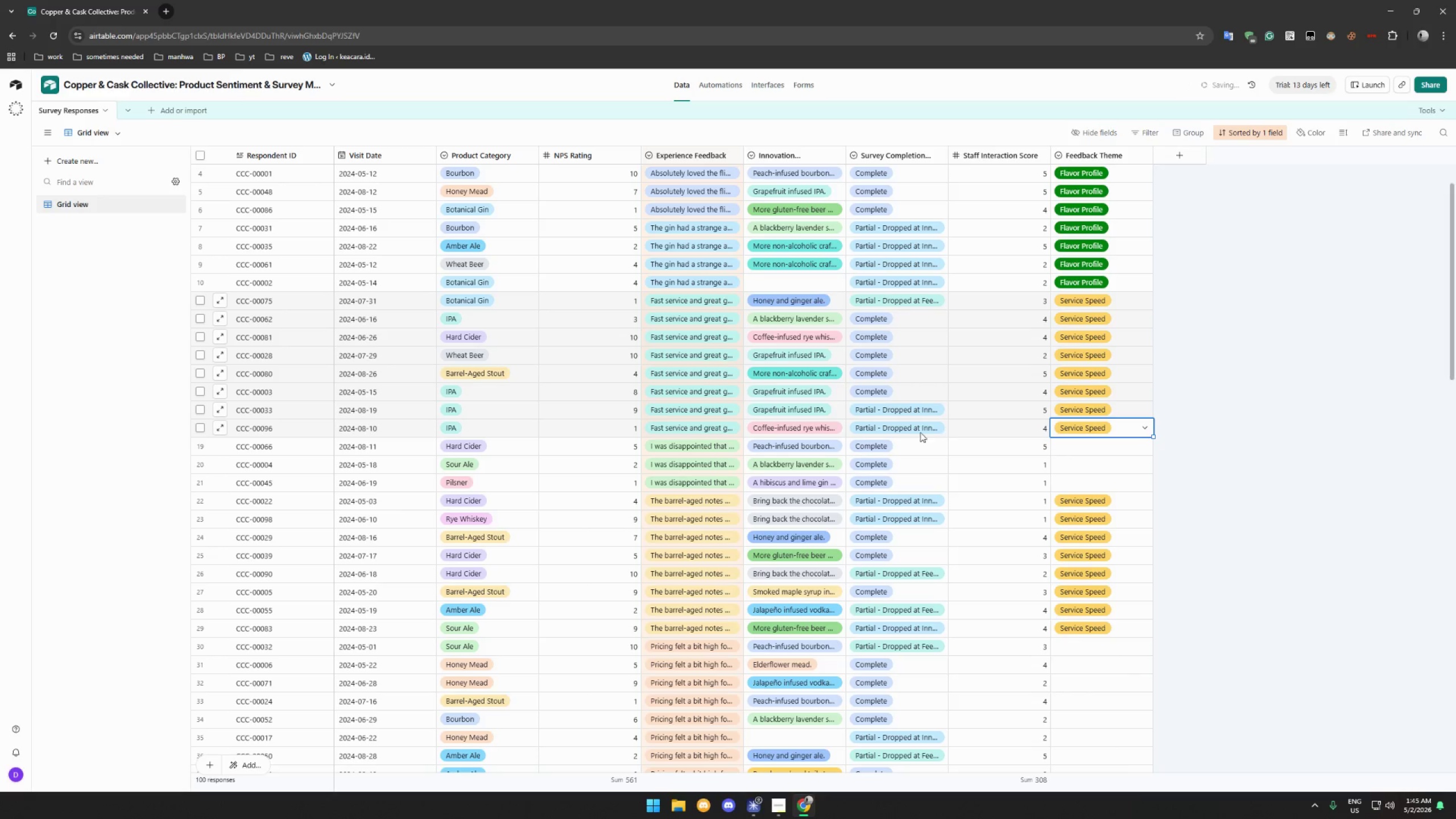 
mouse_move([867, 438])
 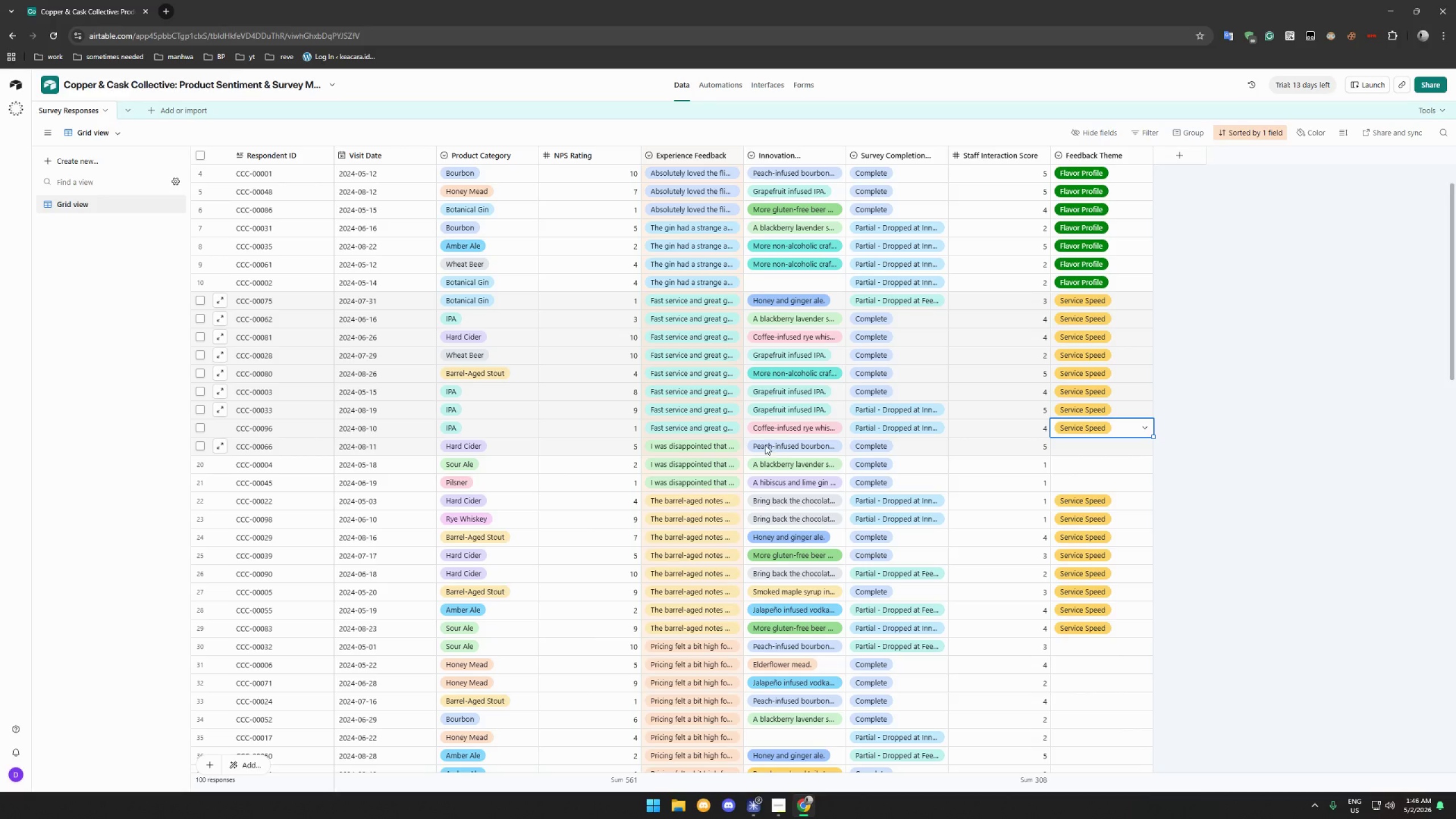 
mouse_move([759, 437])
 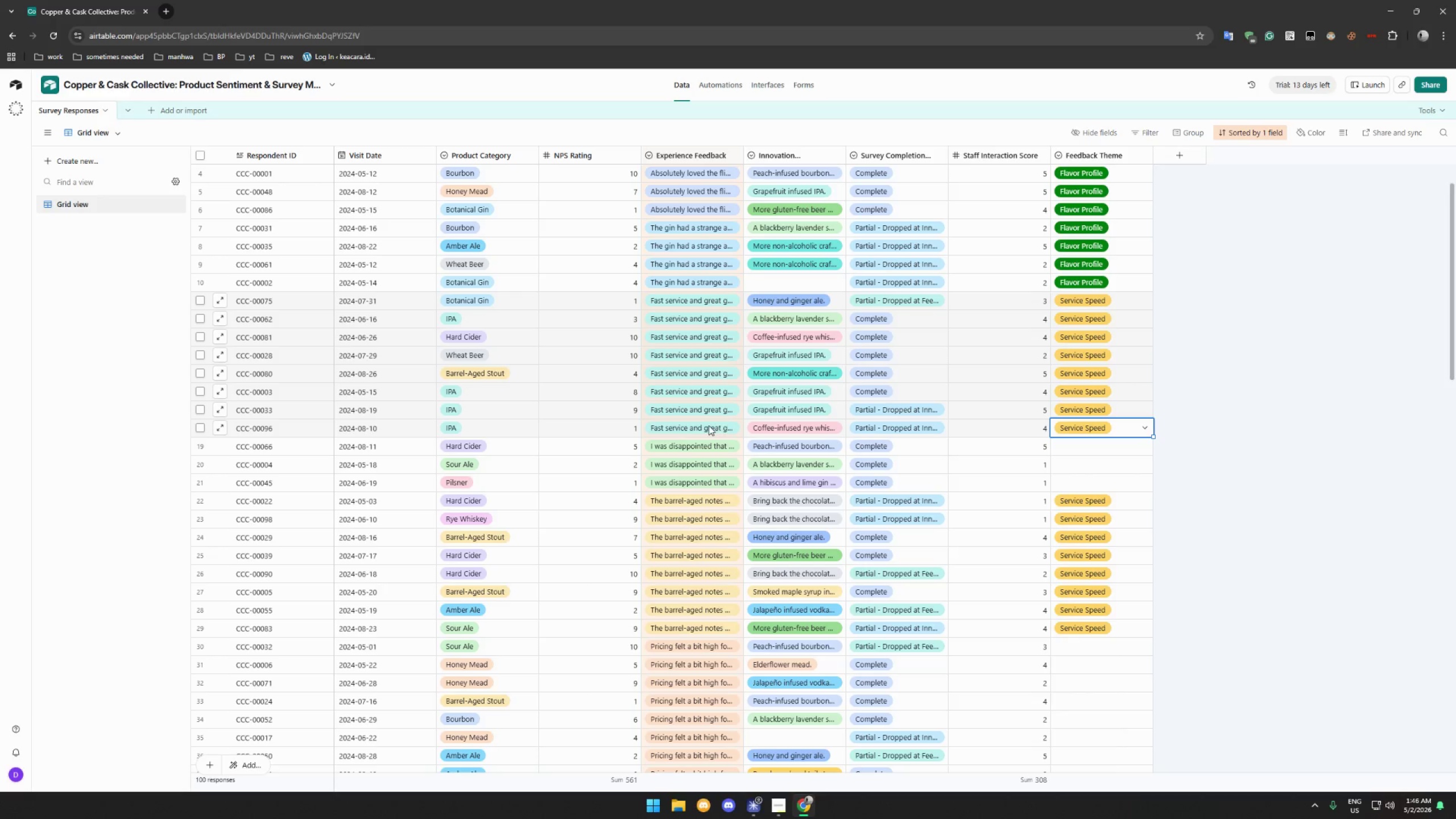 
mouse_move([721, 425])
 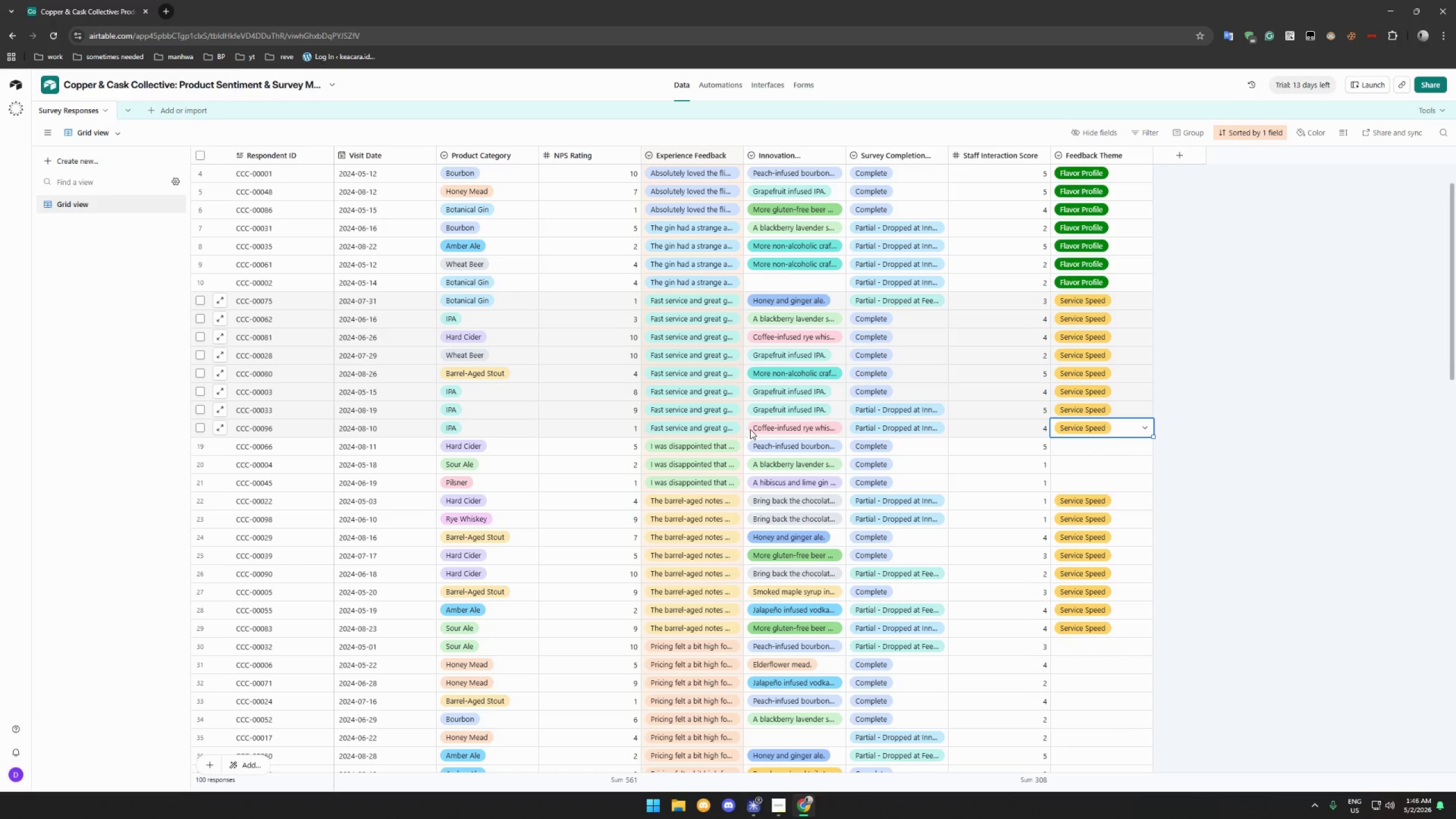 
scroll: coordinate [751, 429], scroll_direction: up, amount: 5.0
 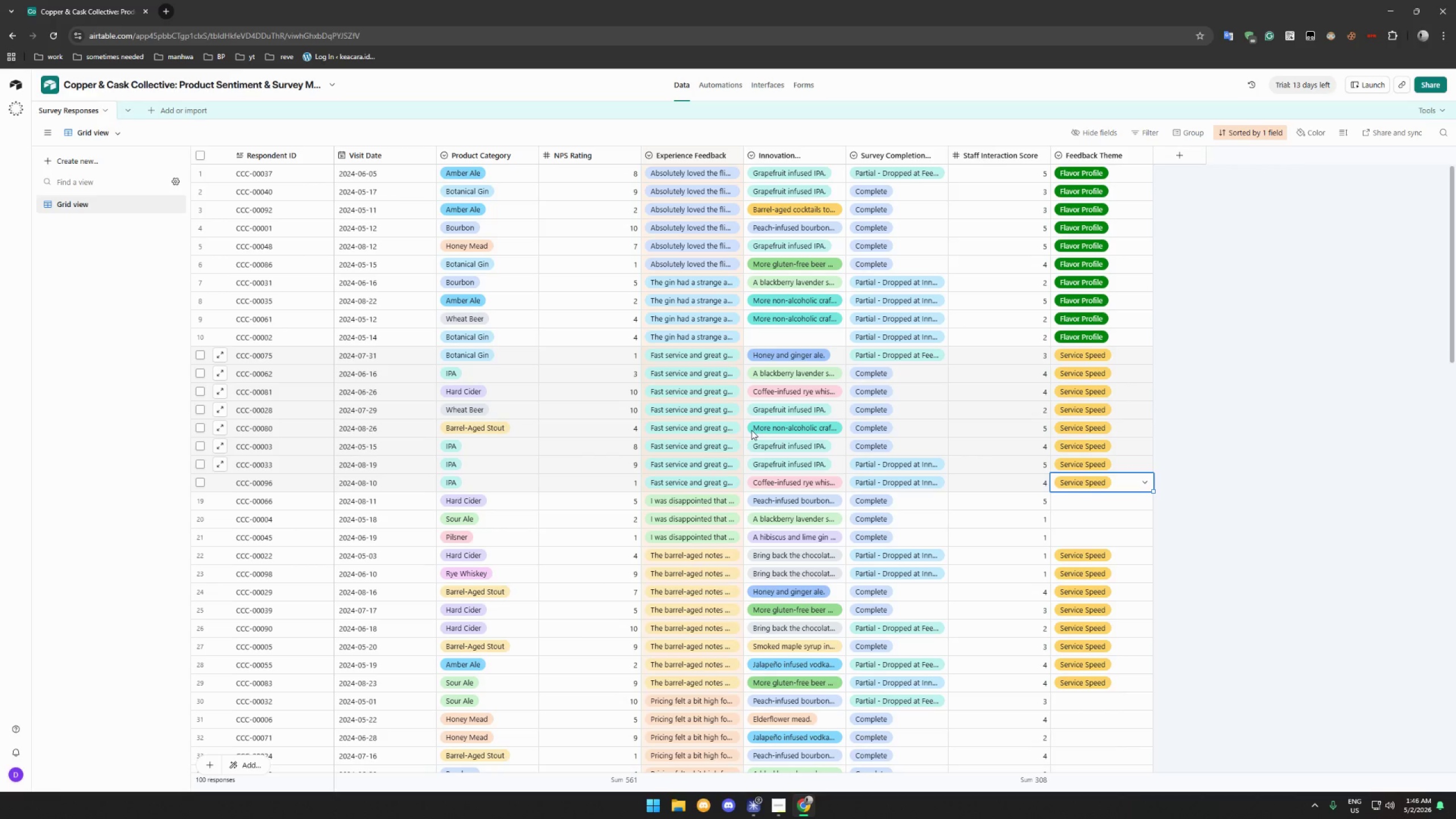 
scroll: coordinate [765, 451], scroll_direction: down, amount: 56.0
 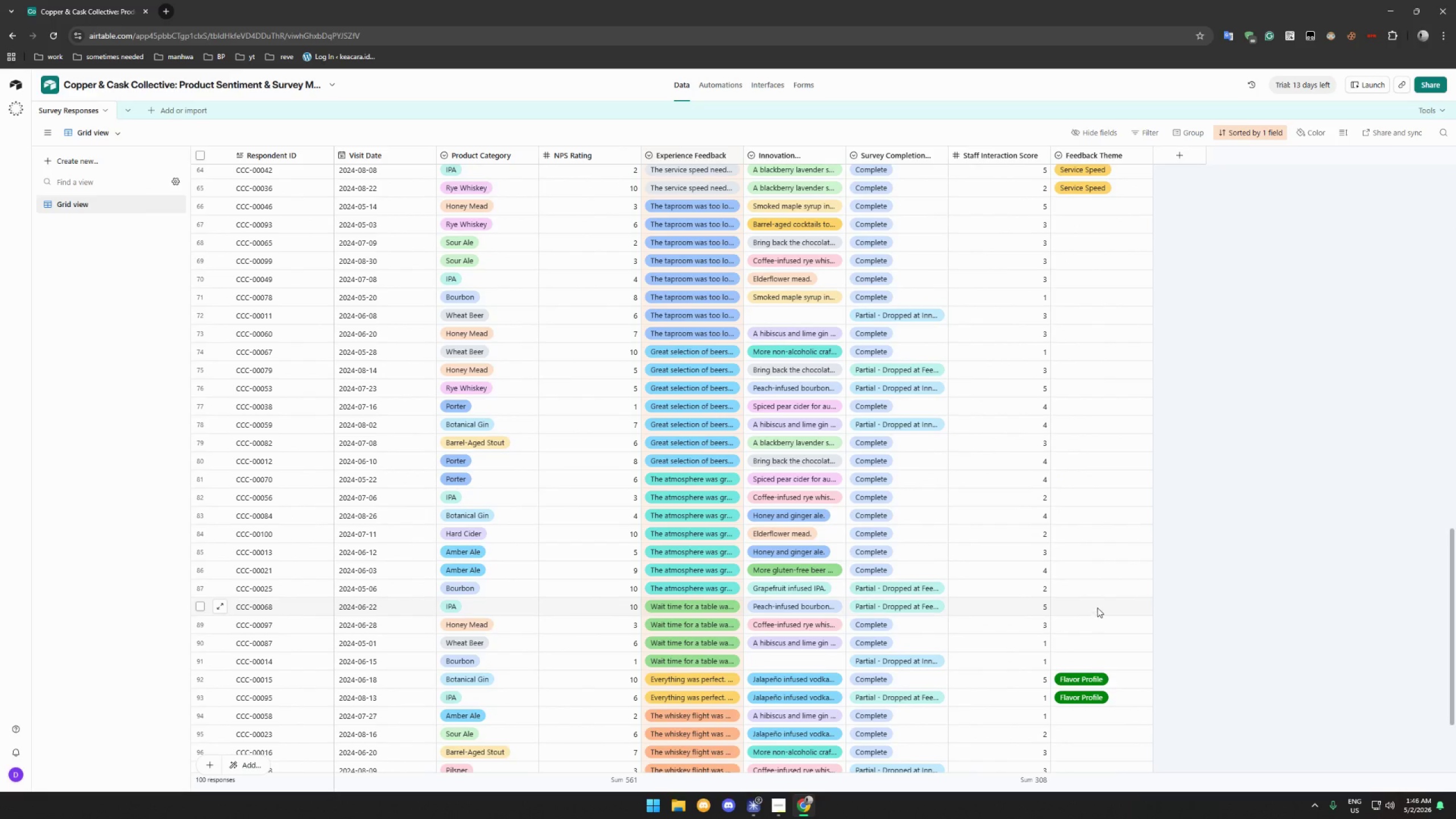 
double_click([1097, 607])
 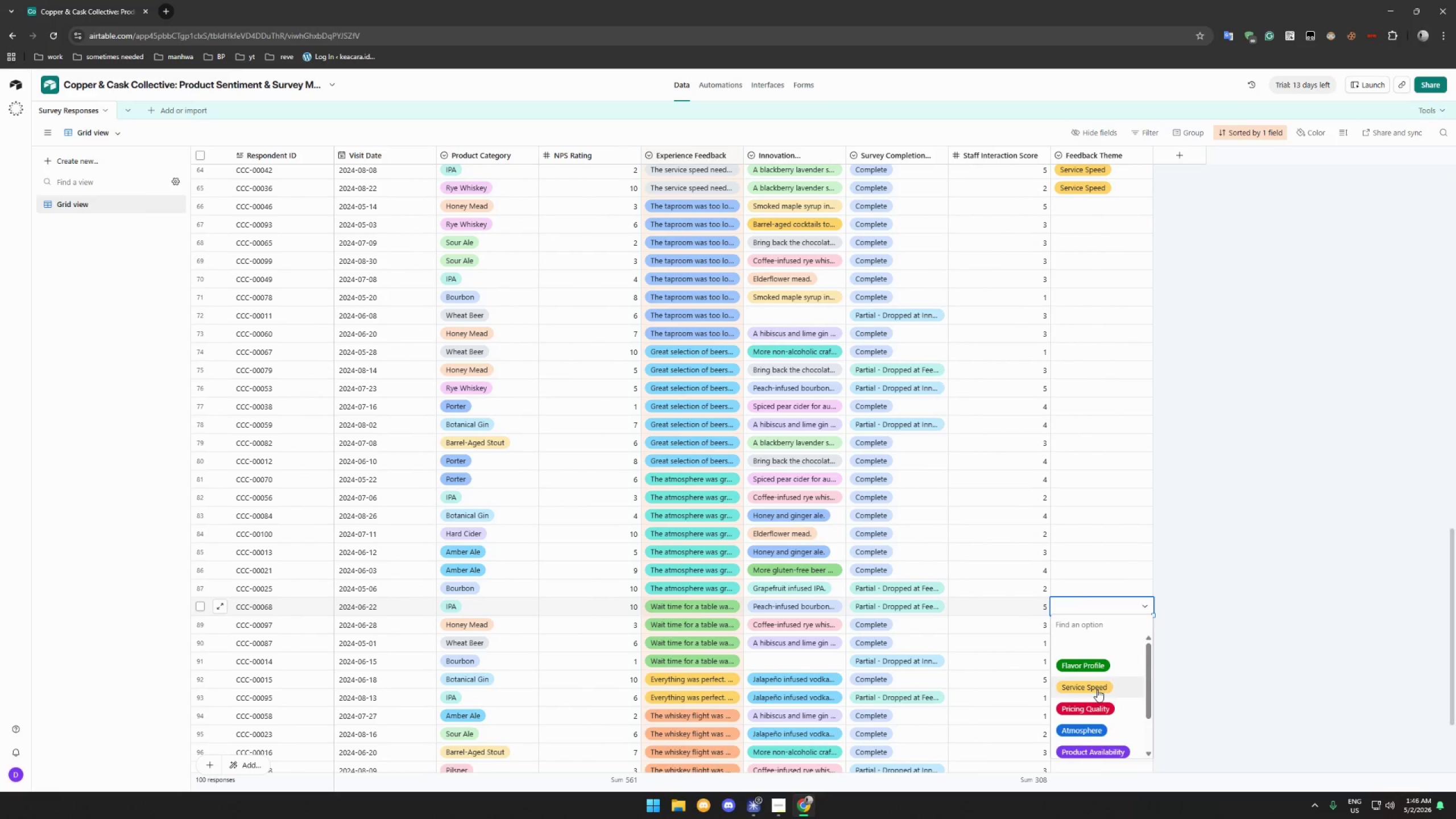 
left_click([1097, 689])
 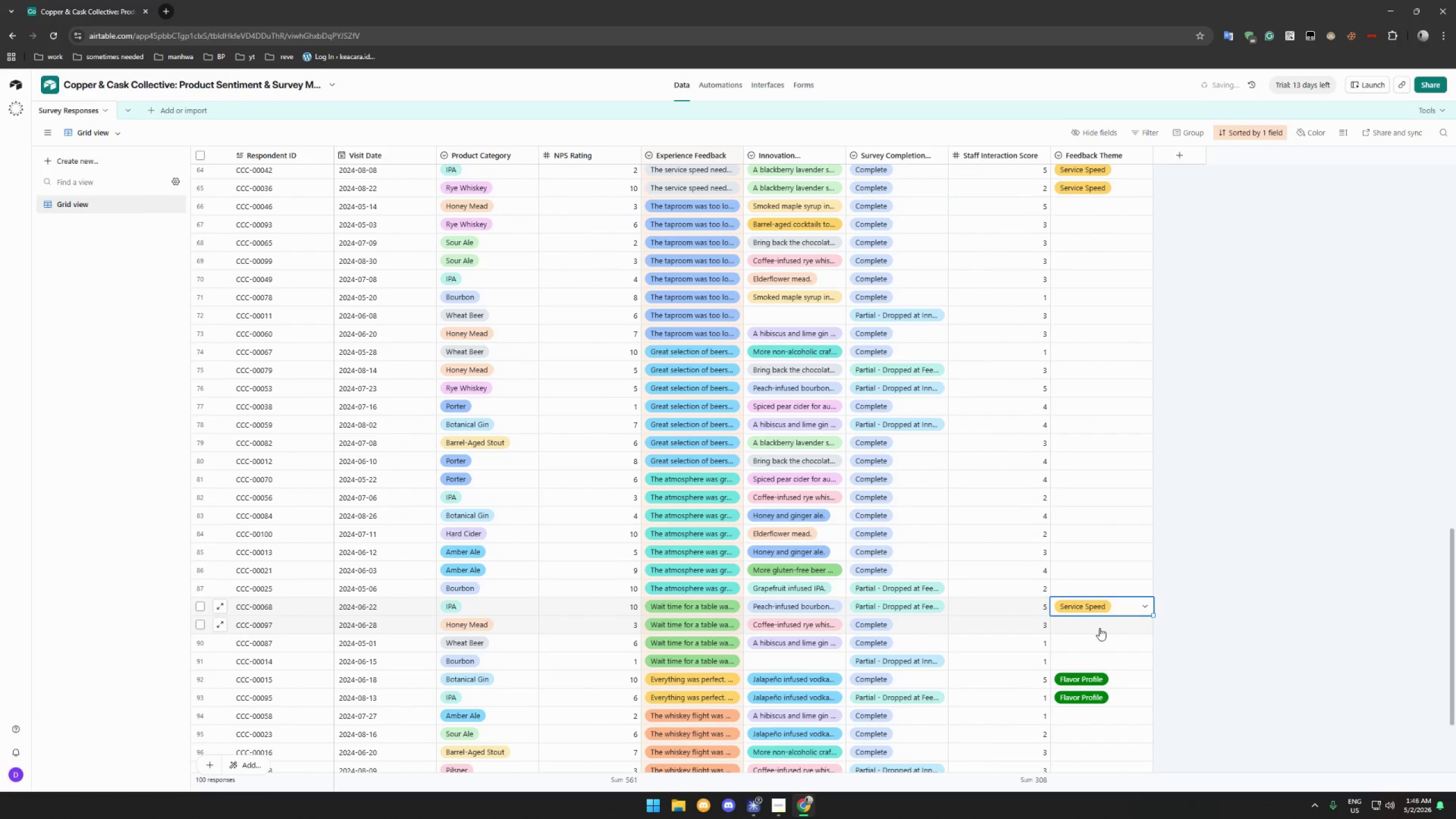 
double_click([1099, 628])
 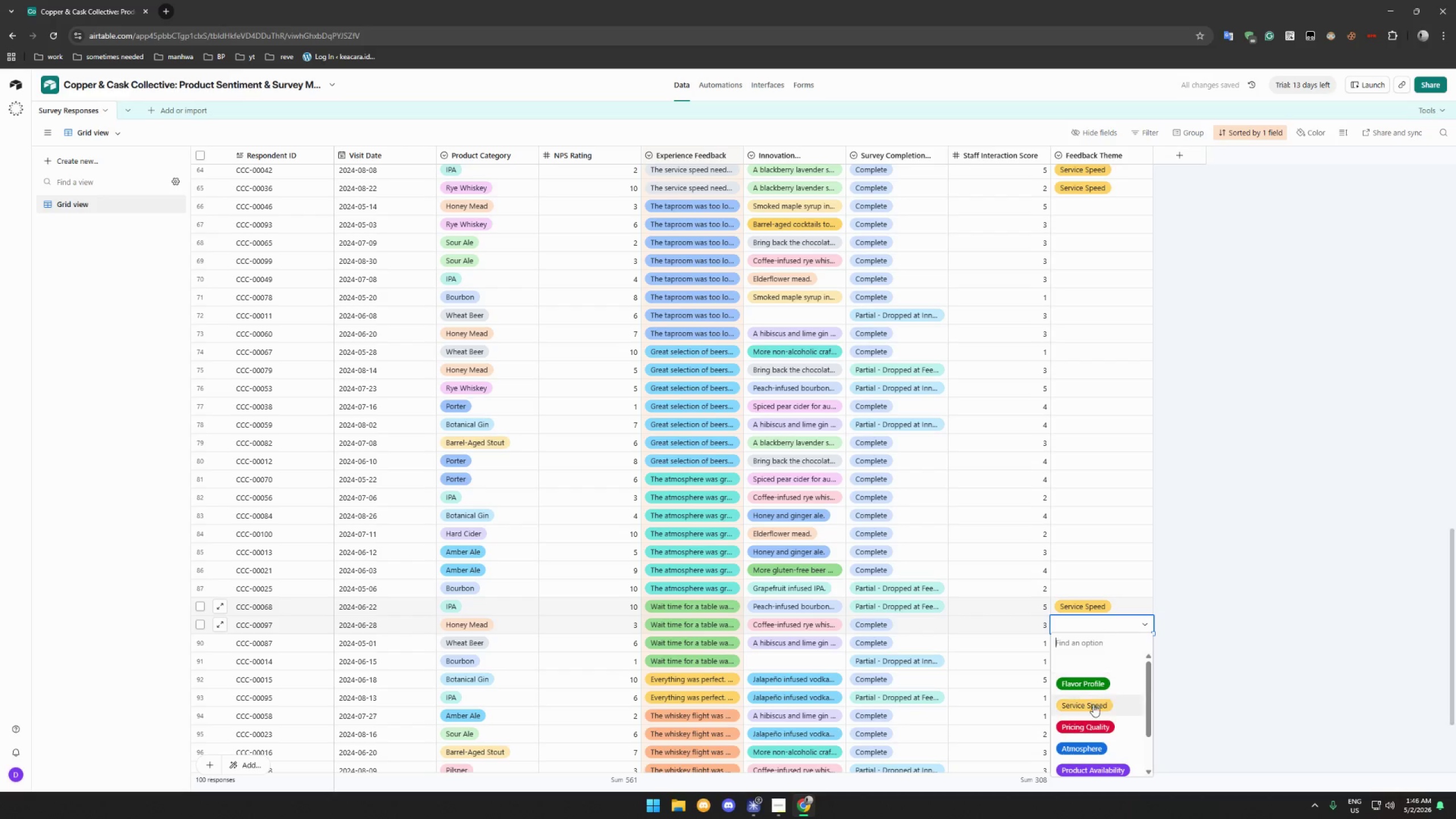 
left_click([1093, 705])
 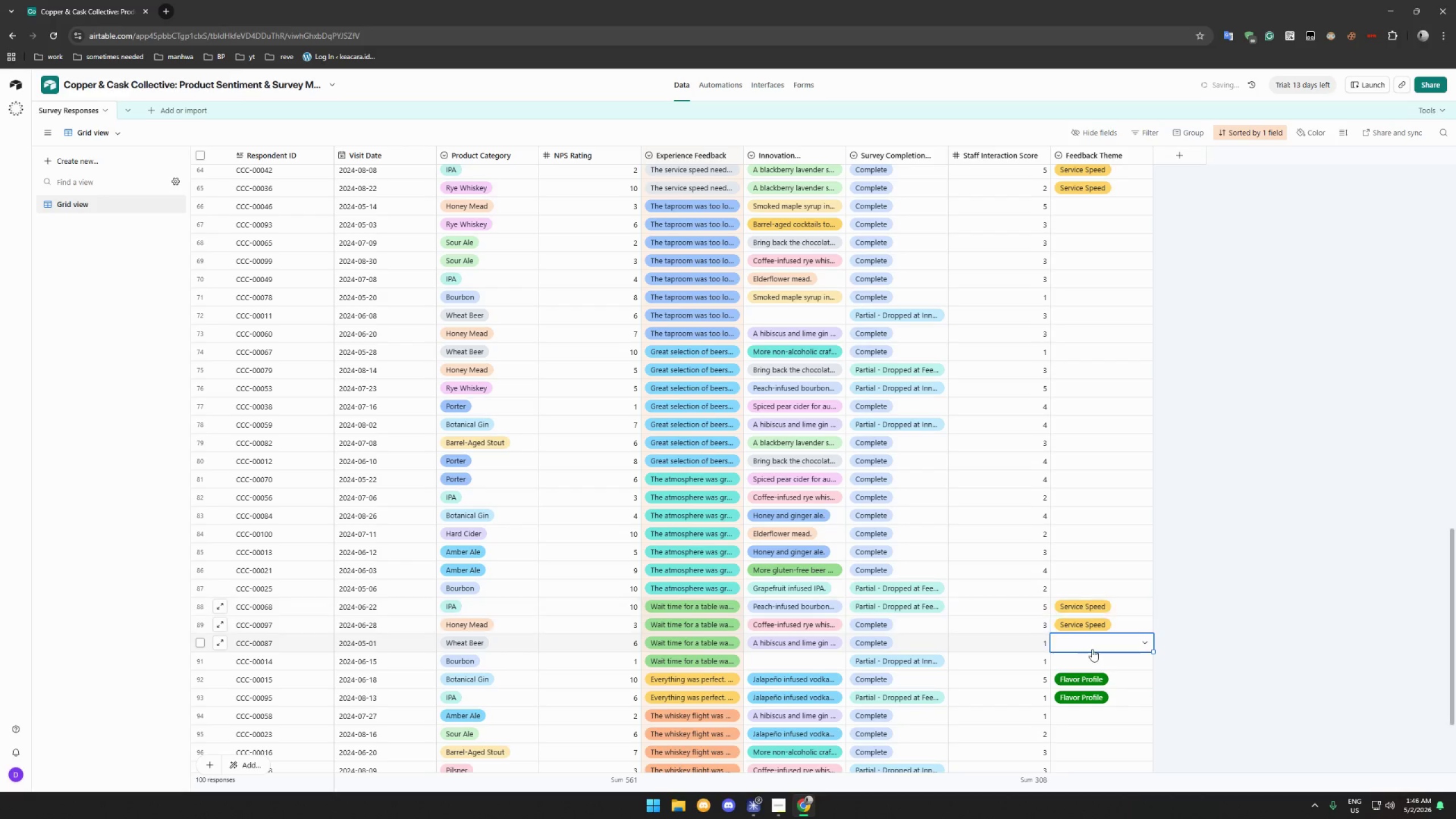 
double_click([1092, 649])
 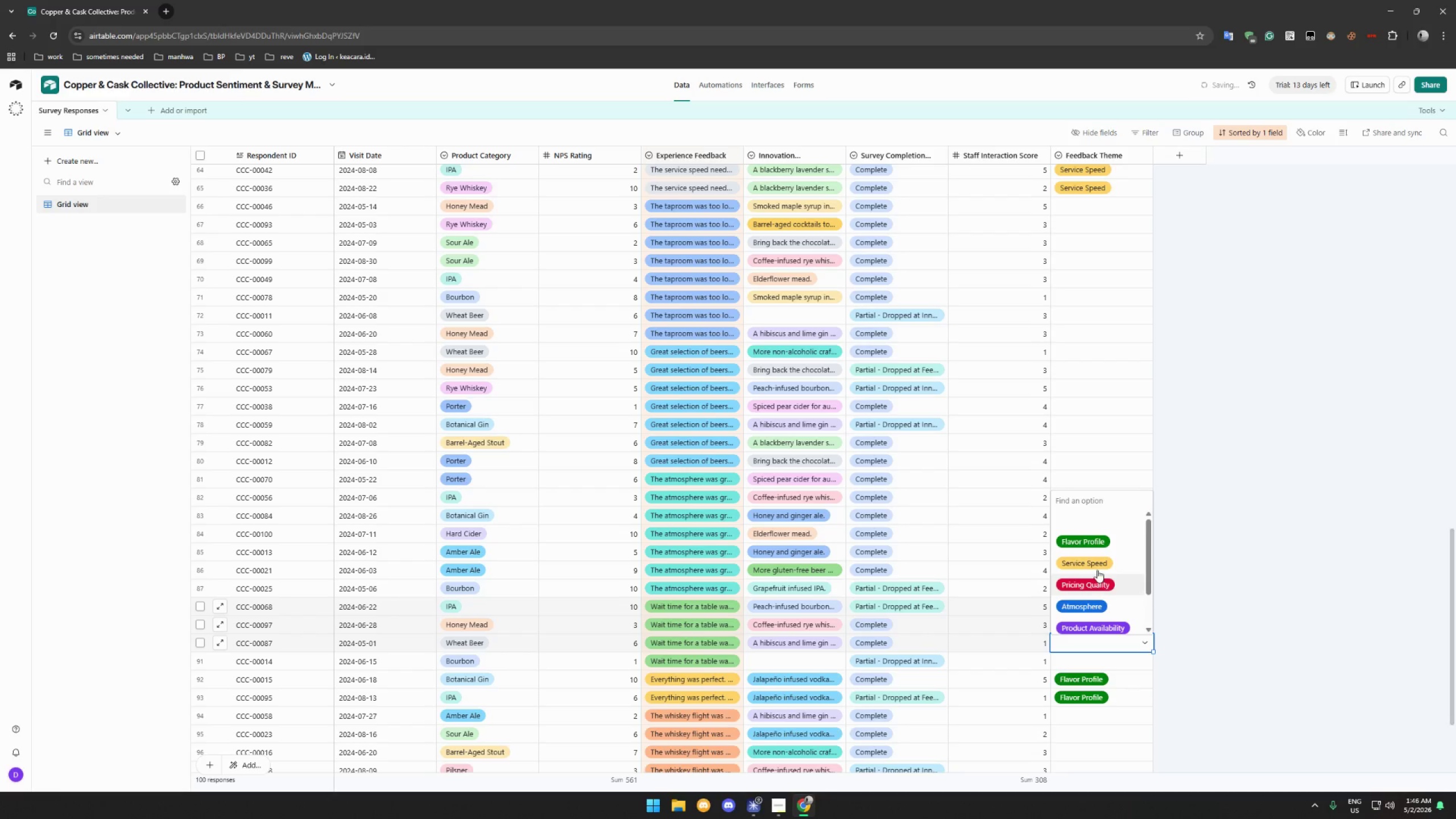 
left_click([1097, 569])
 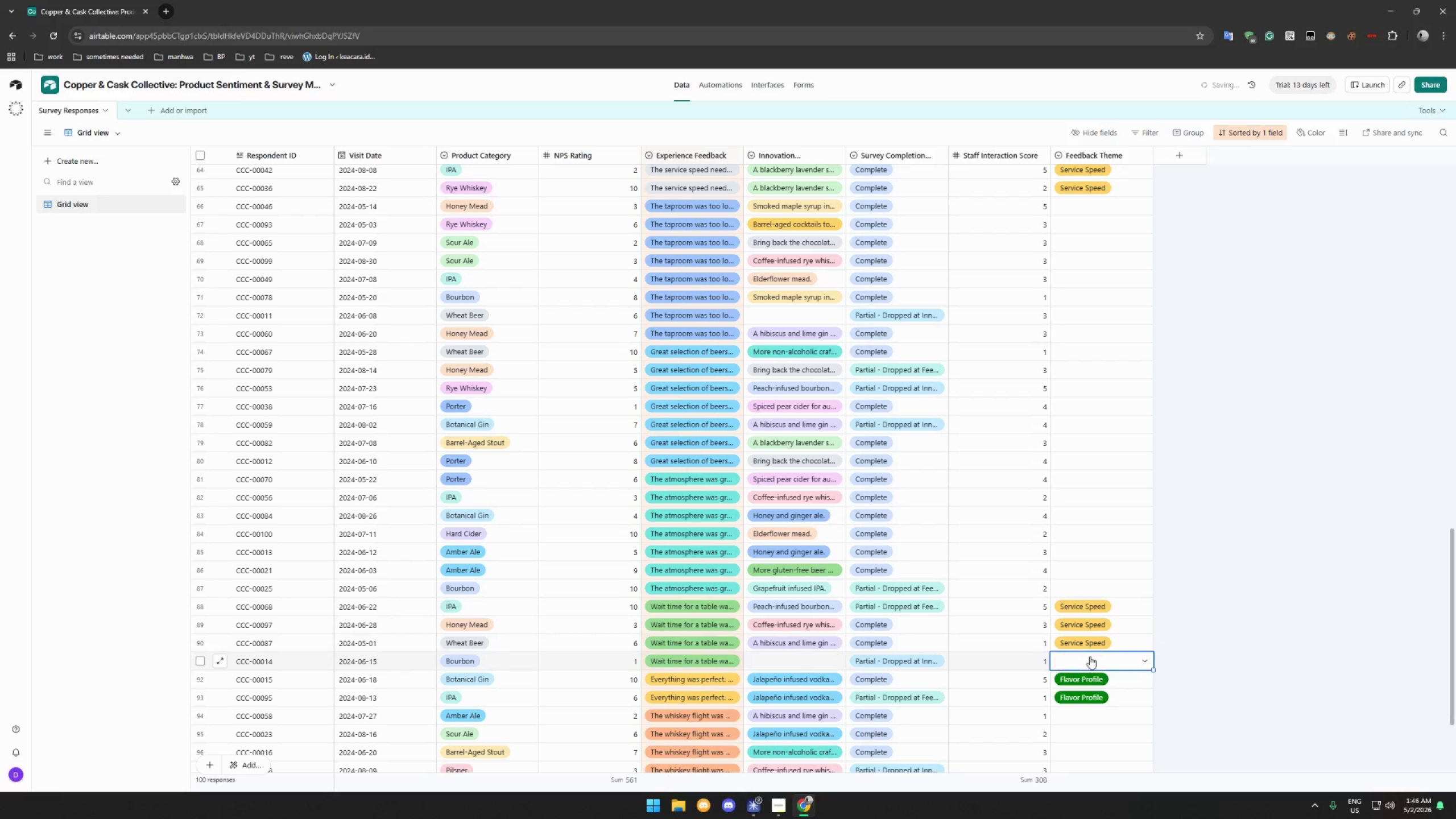 
double_click([1090, 656])
 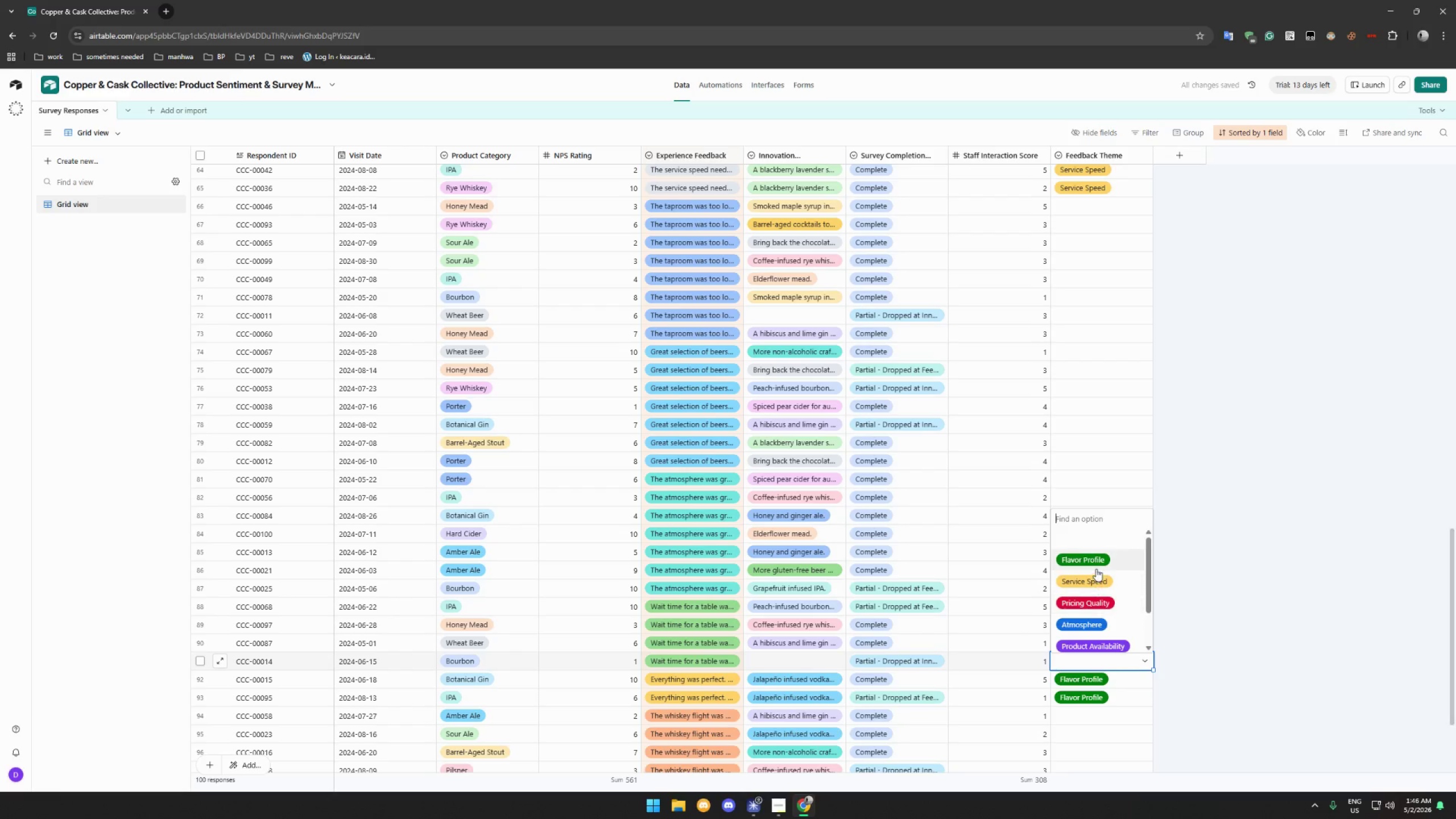 
left_click([1096, 576])
 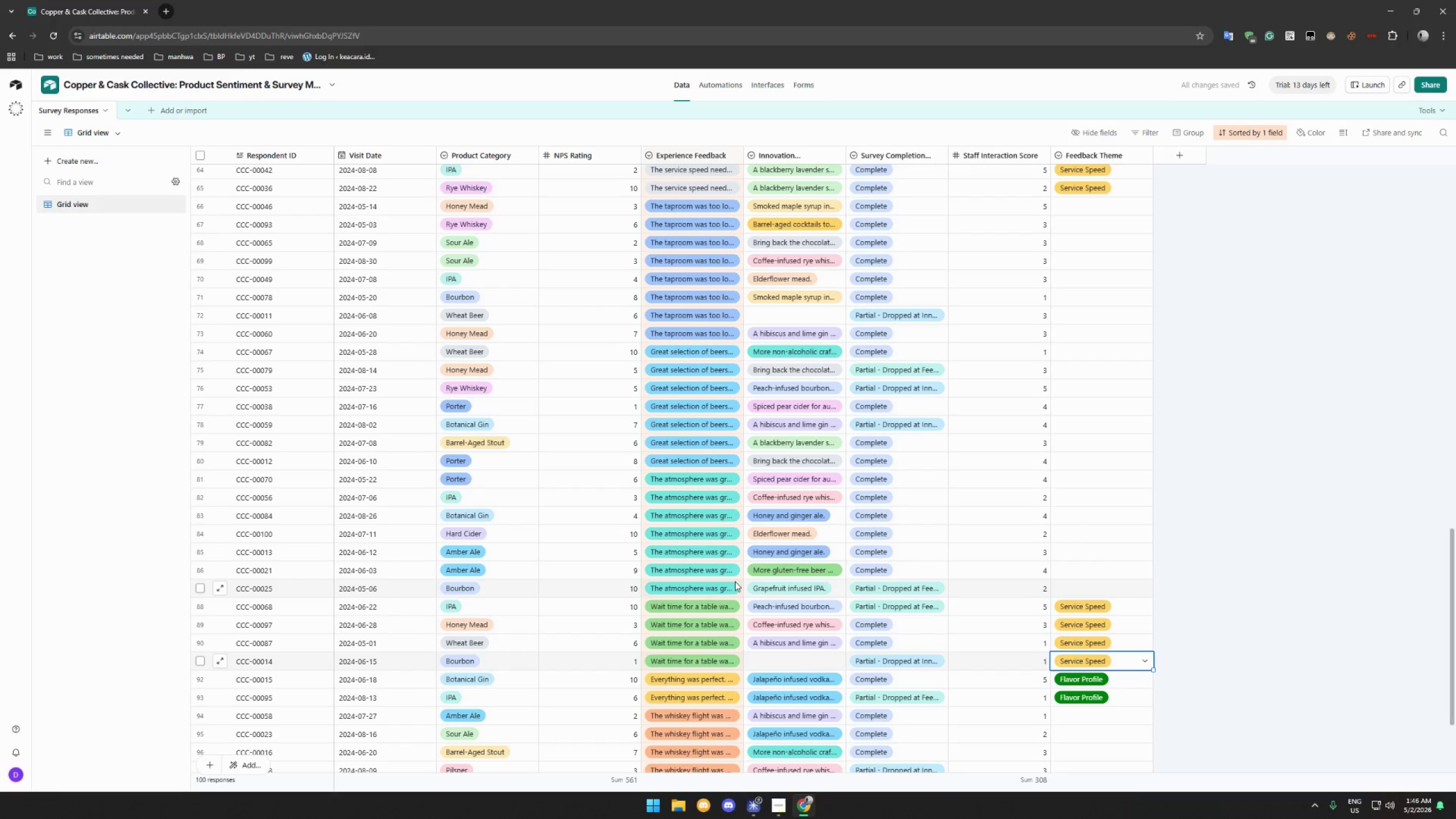 
wait(7.09)
 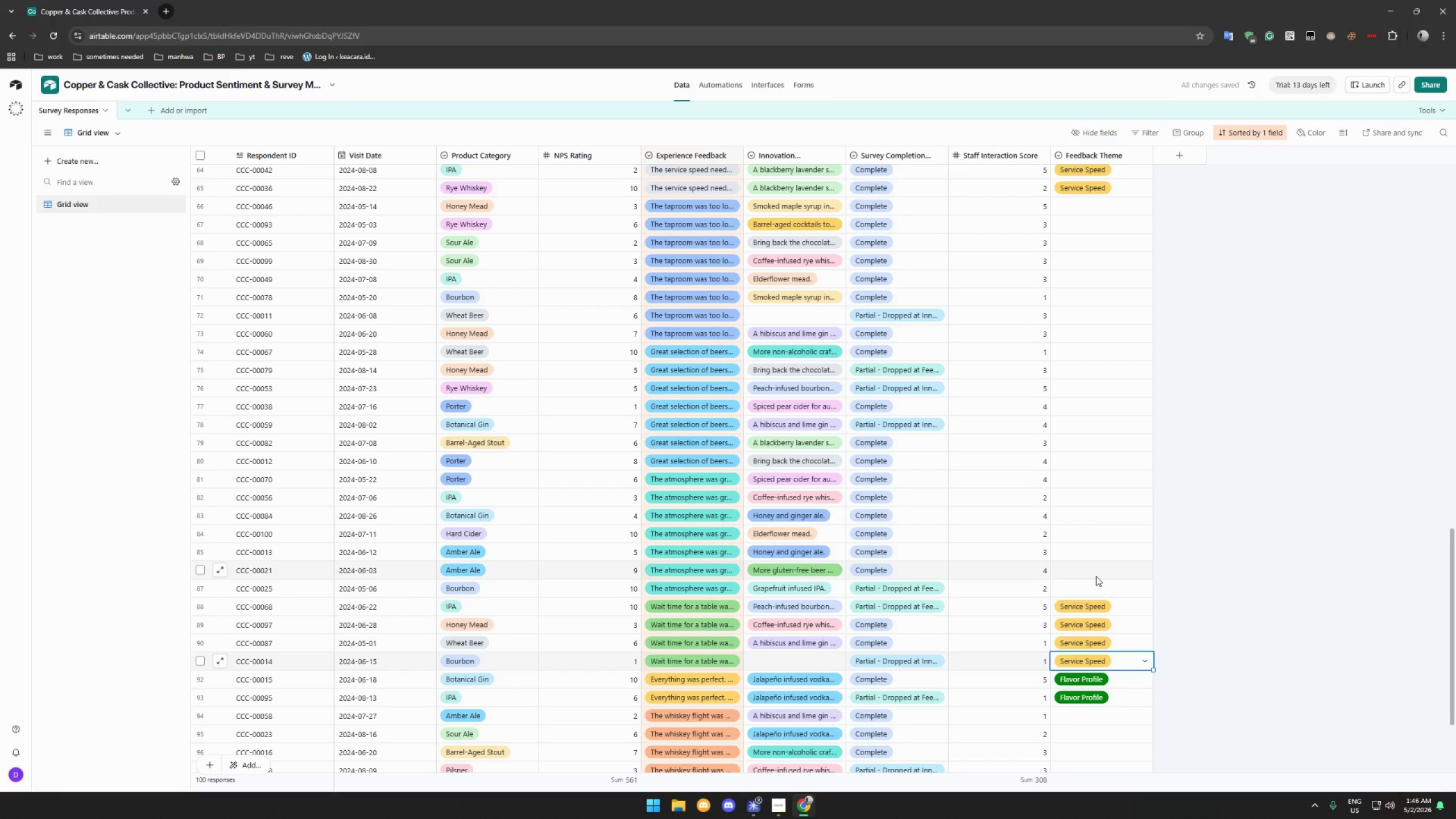 
scroll: coordinate [741, 576], scroll_direction: down, amount: 5.0
 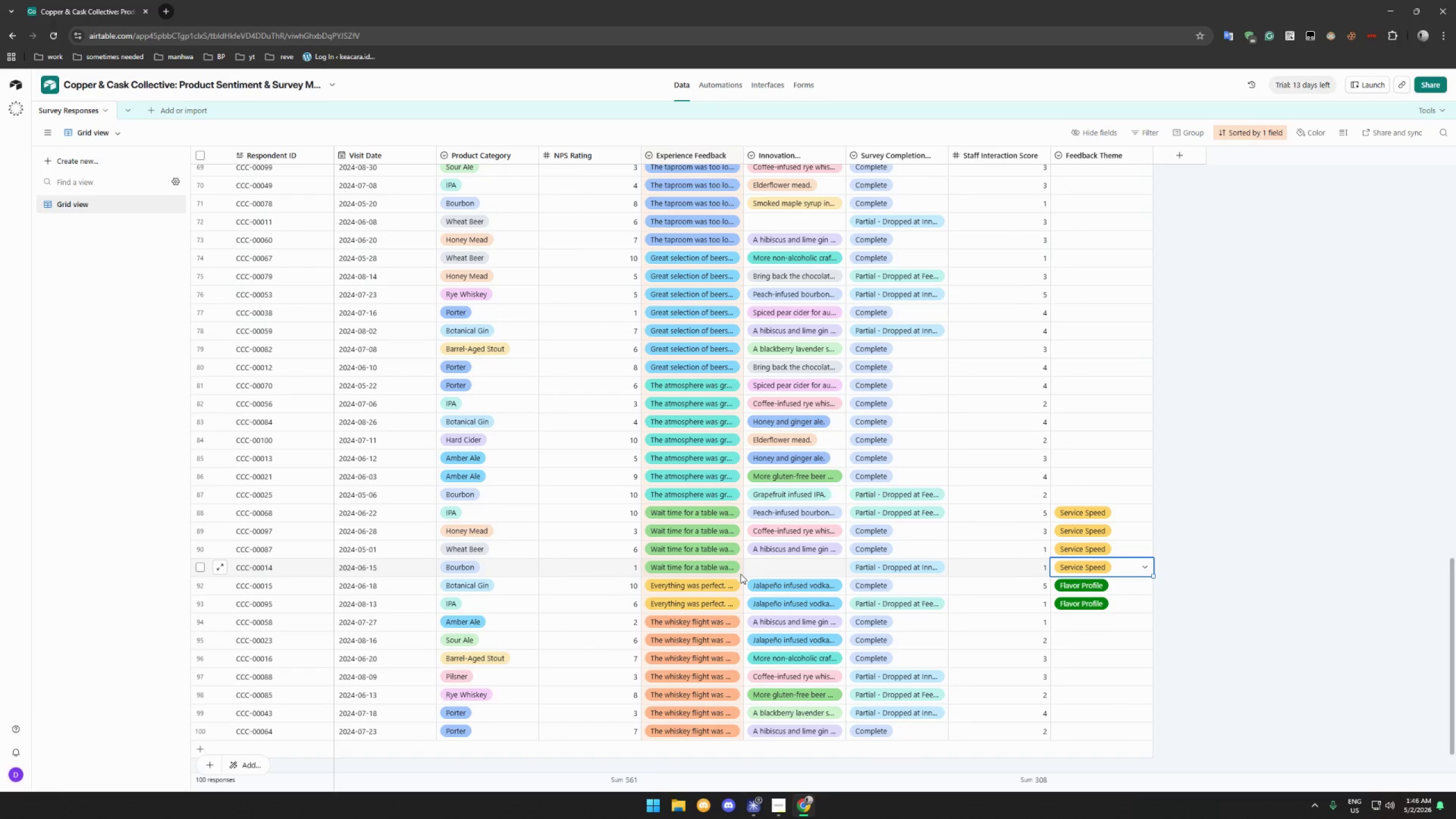 
wait(6.48)
 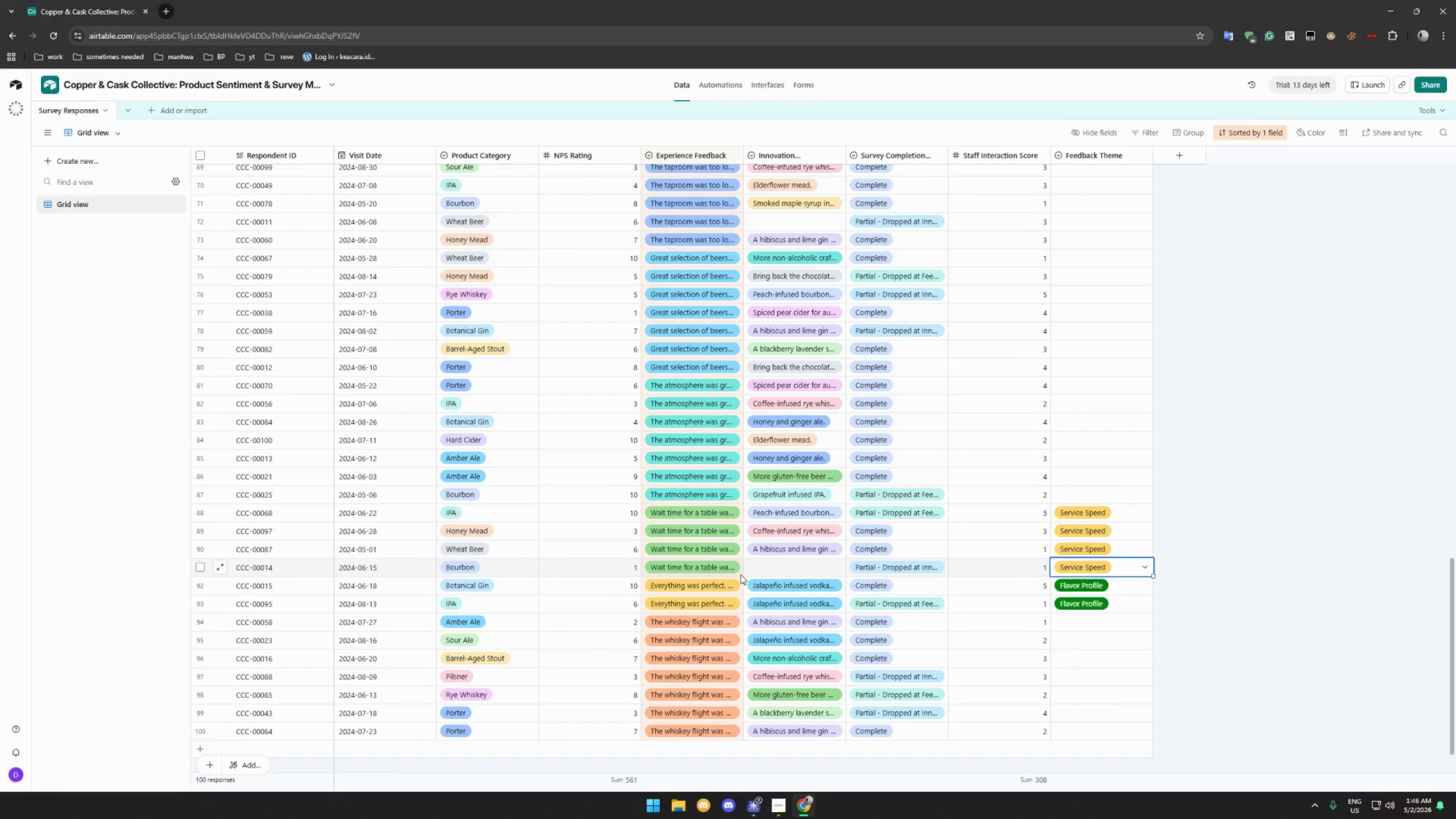 
mouse_move([695, 516])
 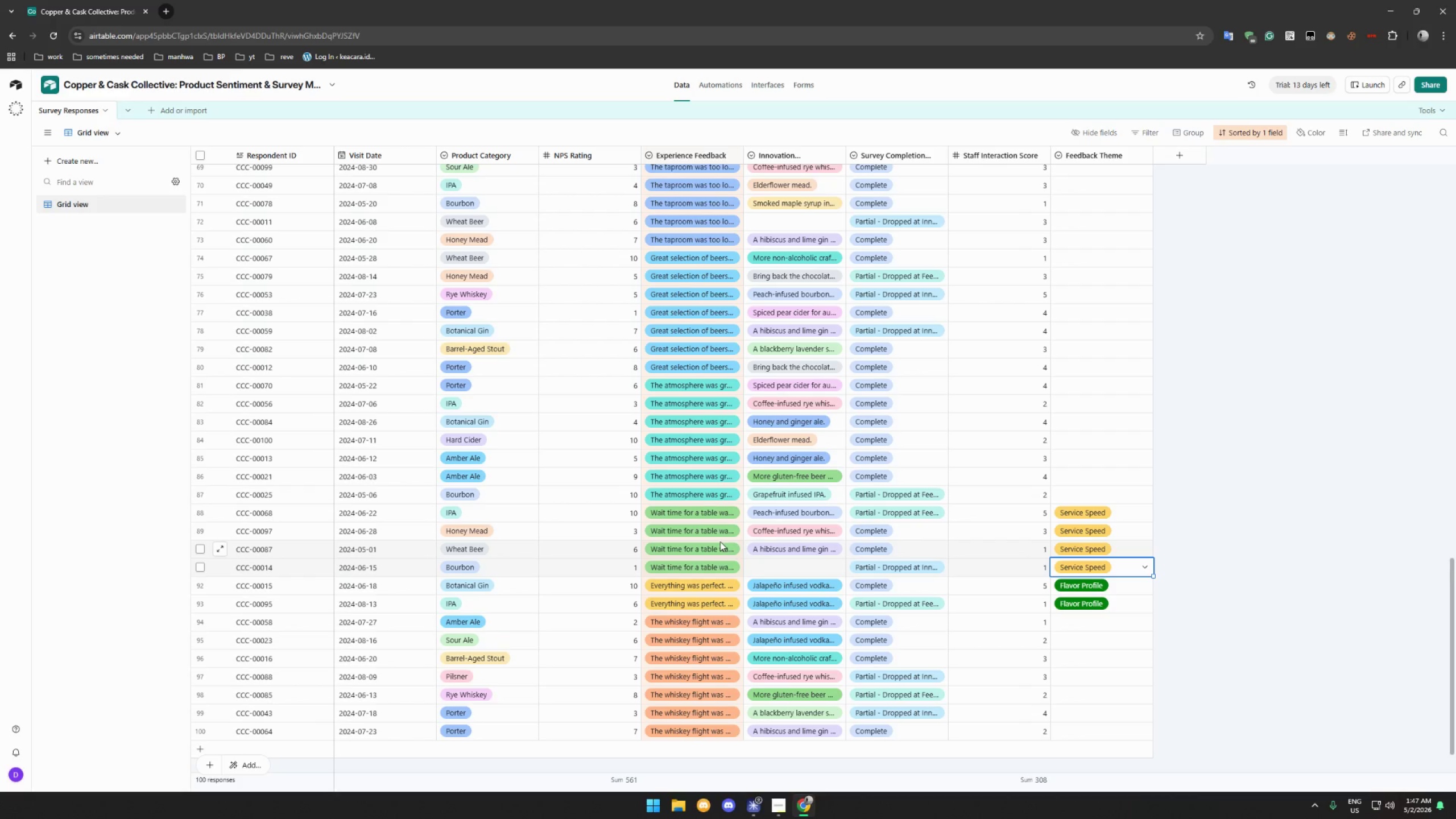 
scroll: coordinate [720, 544], scroll_direction: down, amount: 4.0
 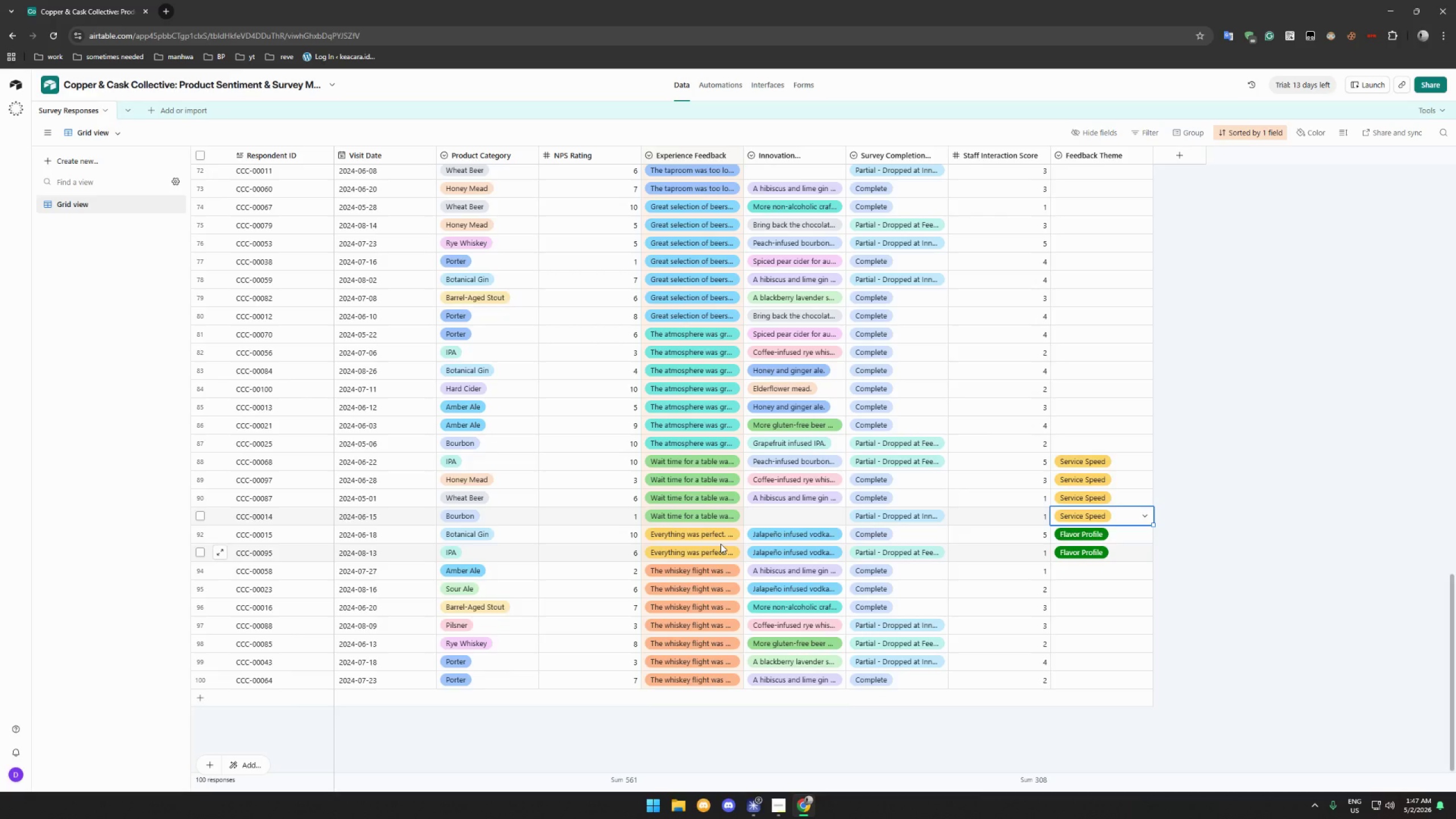 
scroll: coordinate [719, 539], scroll_direction: up, amount: 49.0
 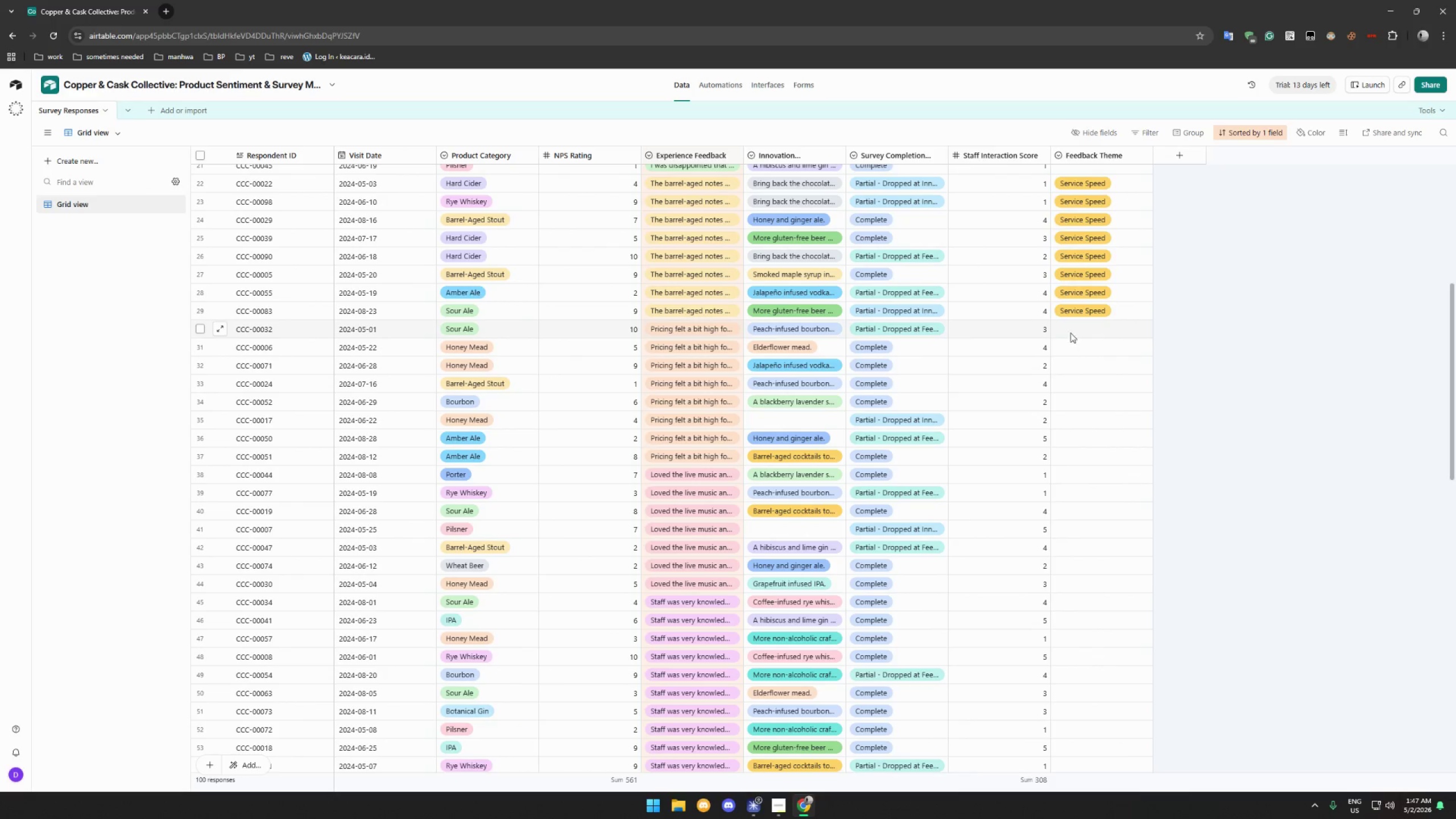 
double_click([1071, 333])
 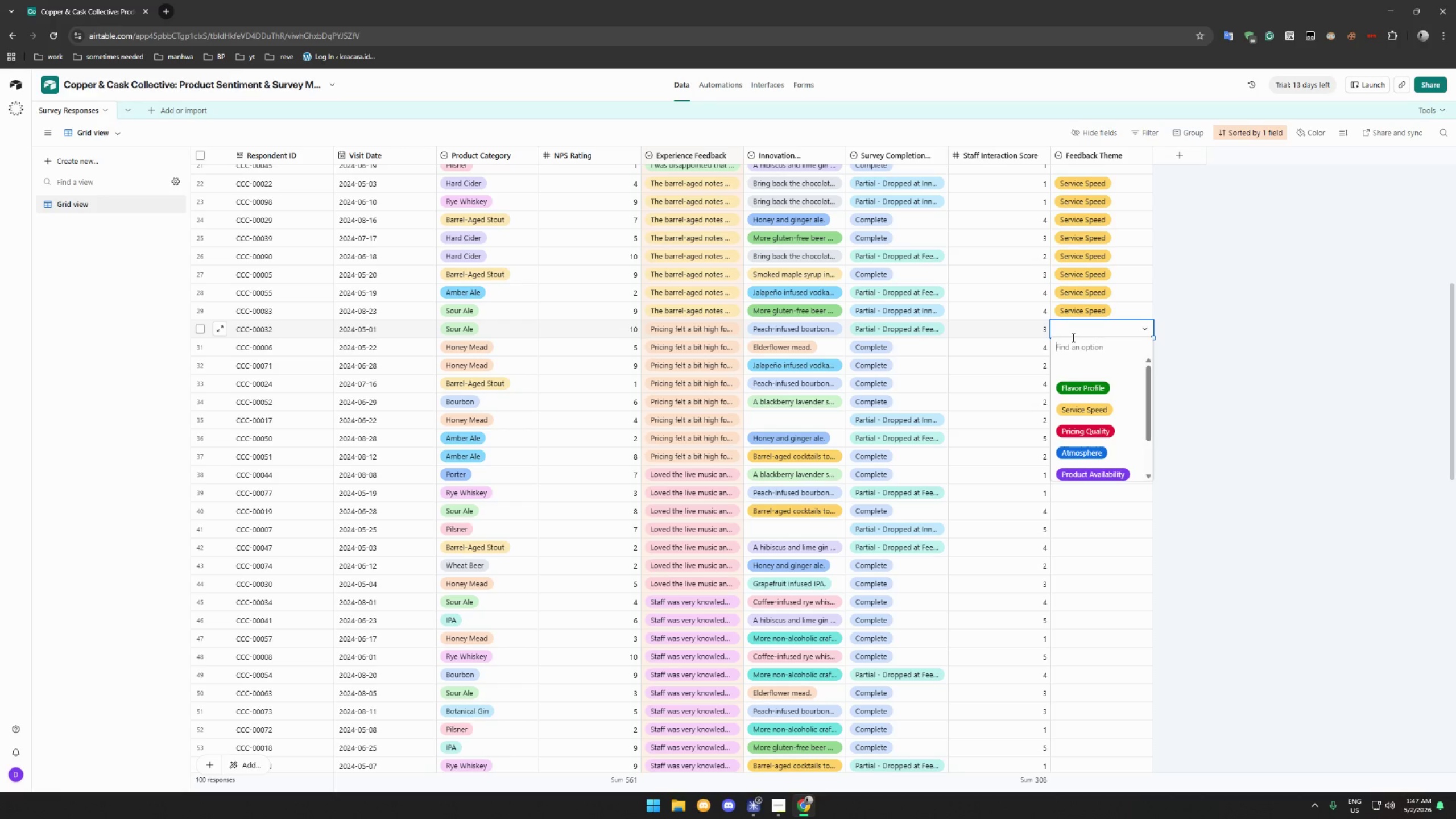 
left_click([1094, 429])
 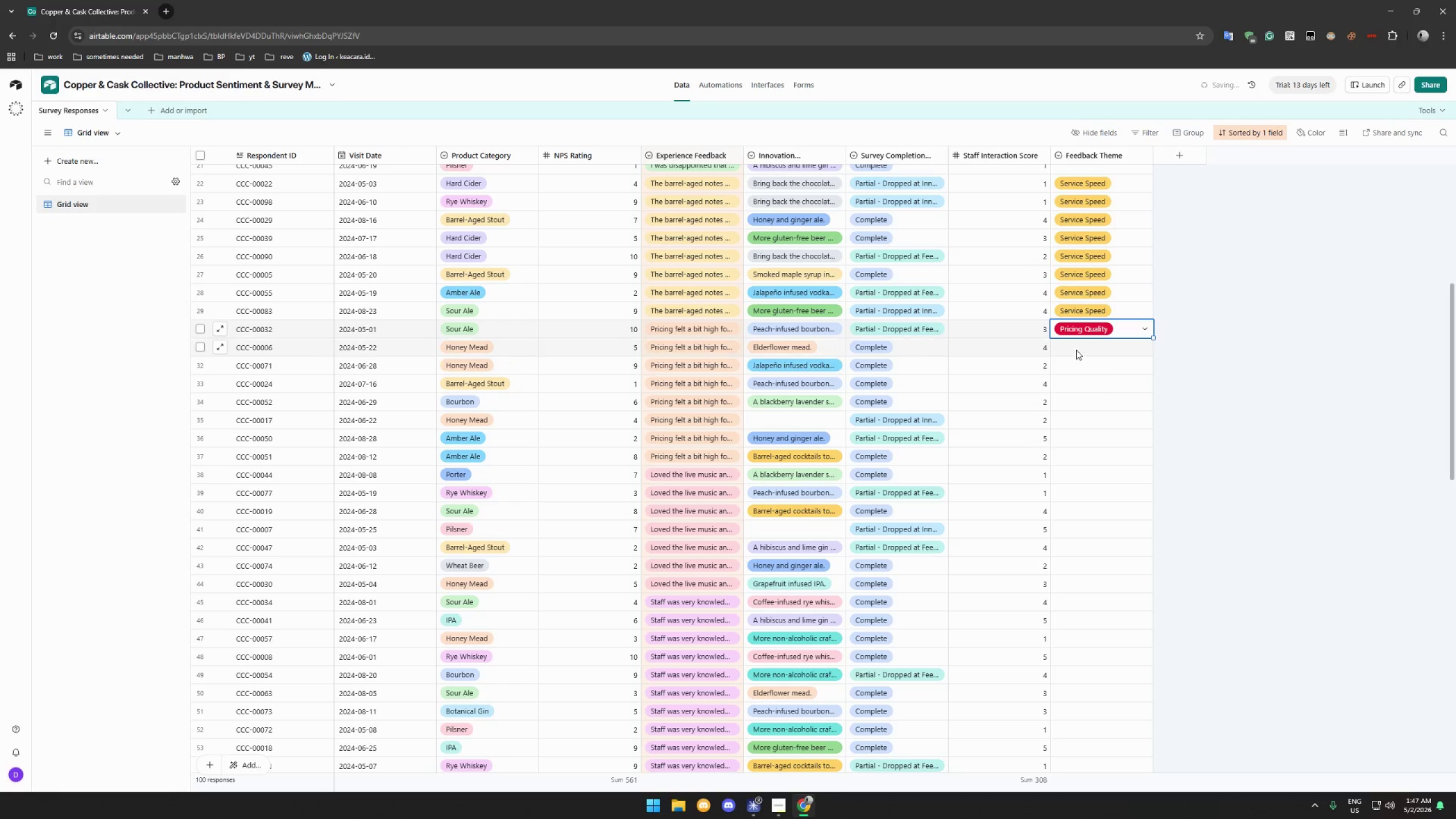 
double_click([1078, 348])
 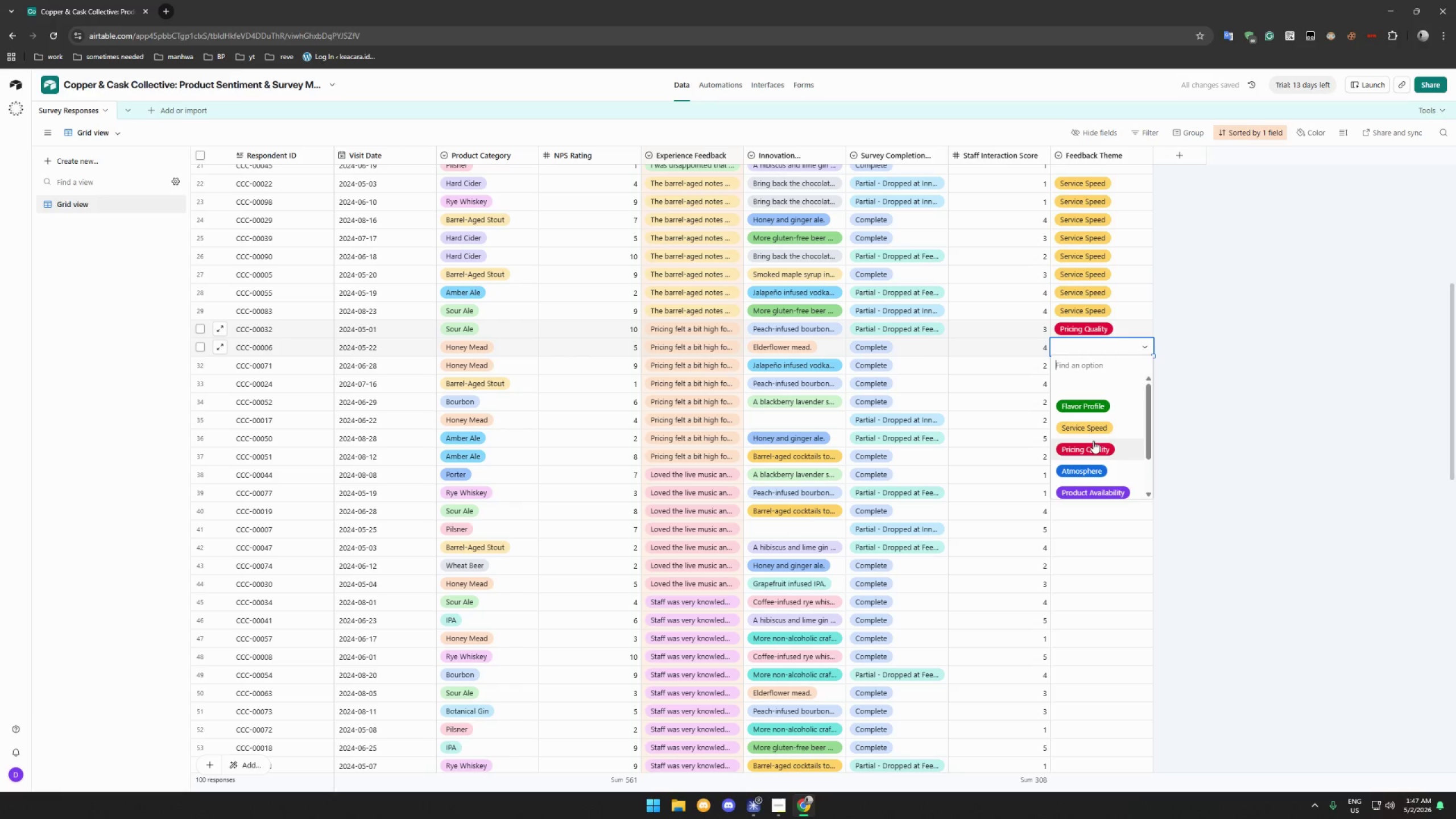 
left_click([1094, 444])
 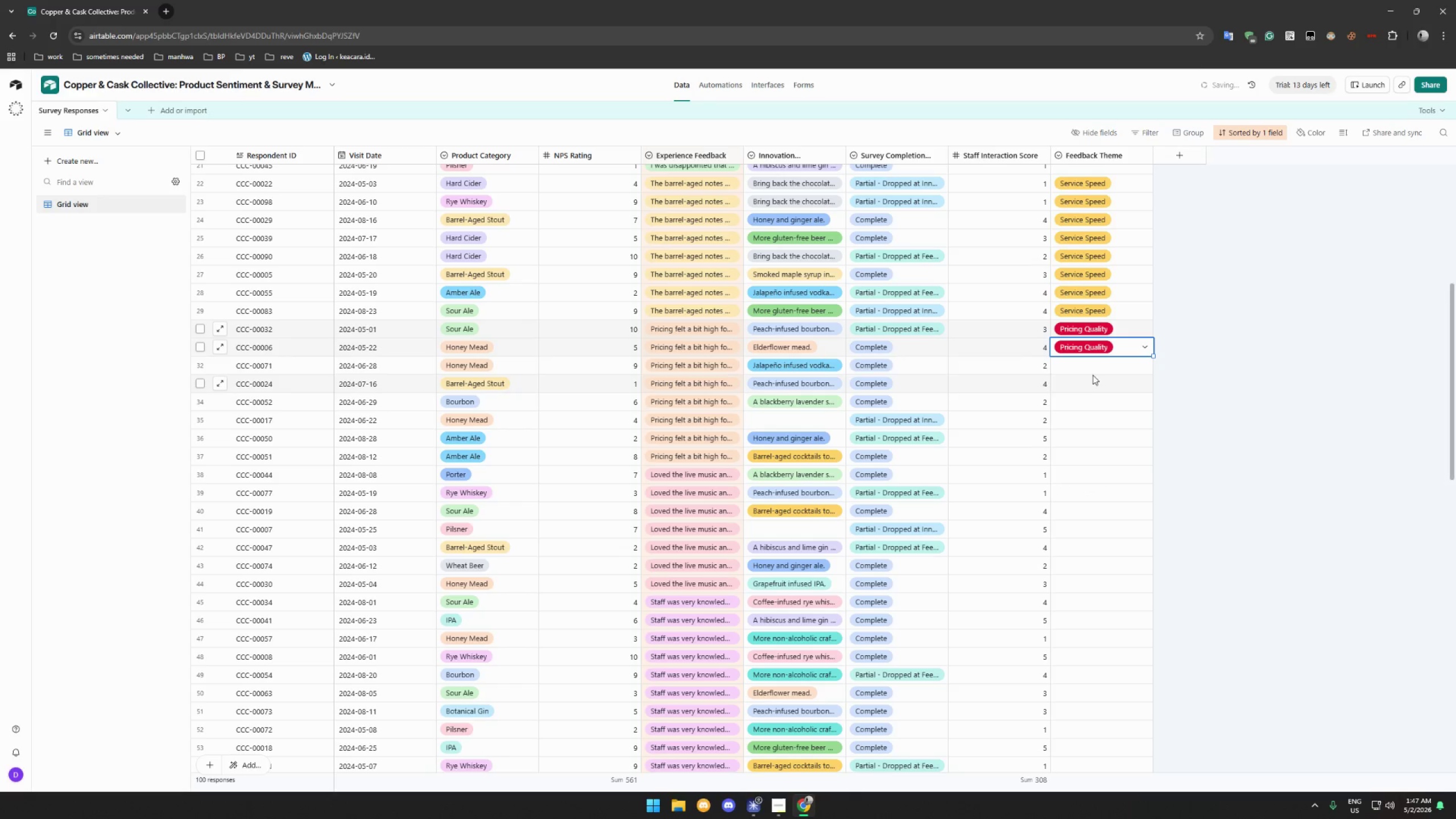 
left_click([1093, 370])
 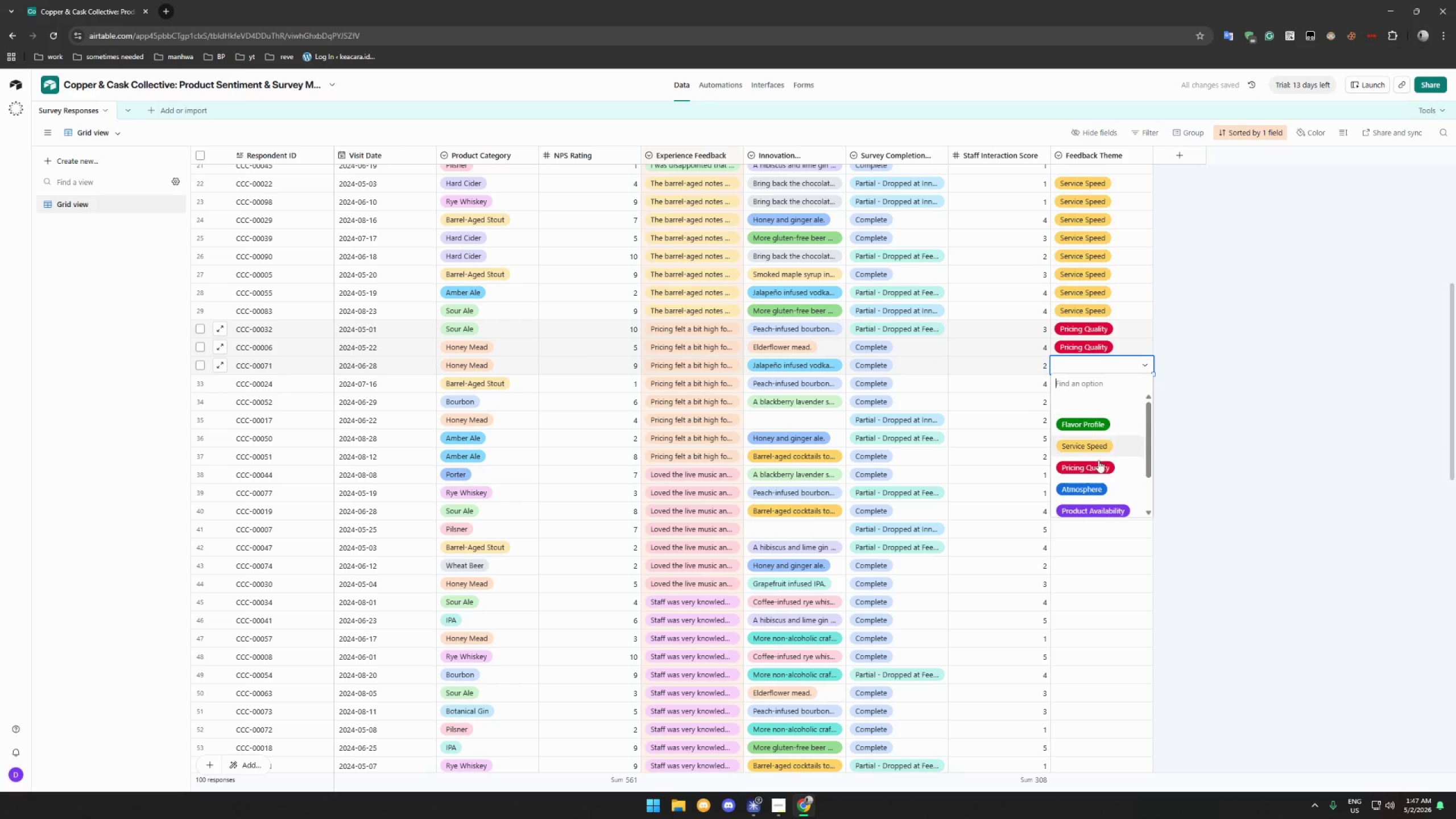 
left_click([1097, 471])
 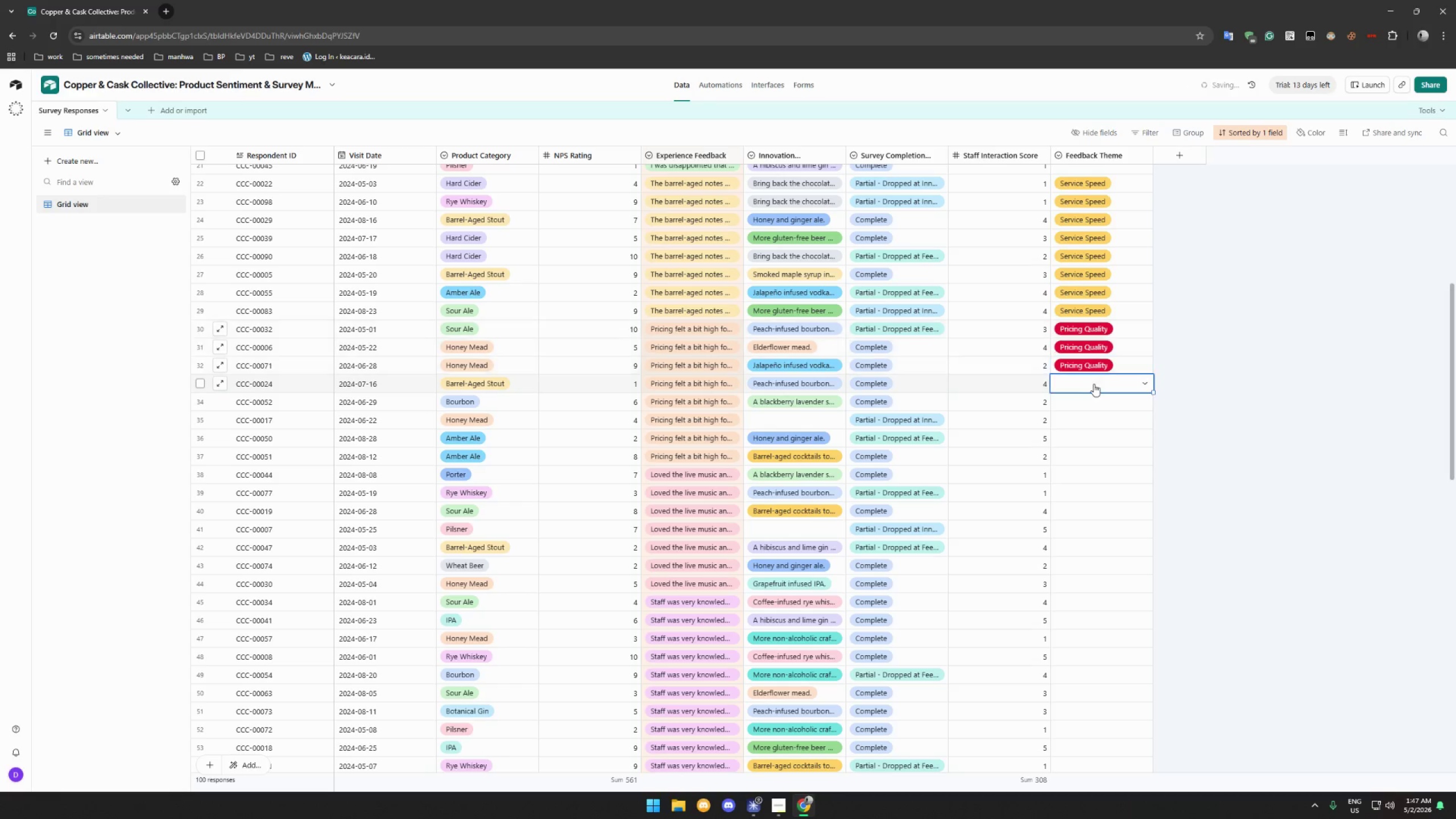 
double_click([1094, 384])
 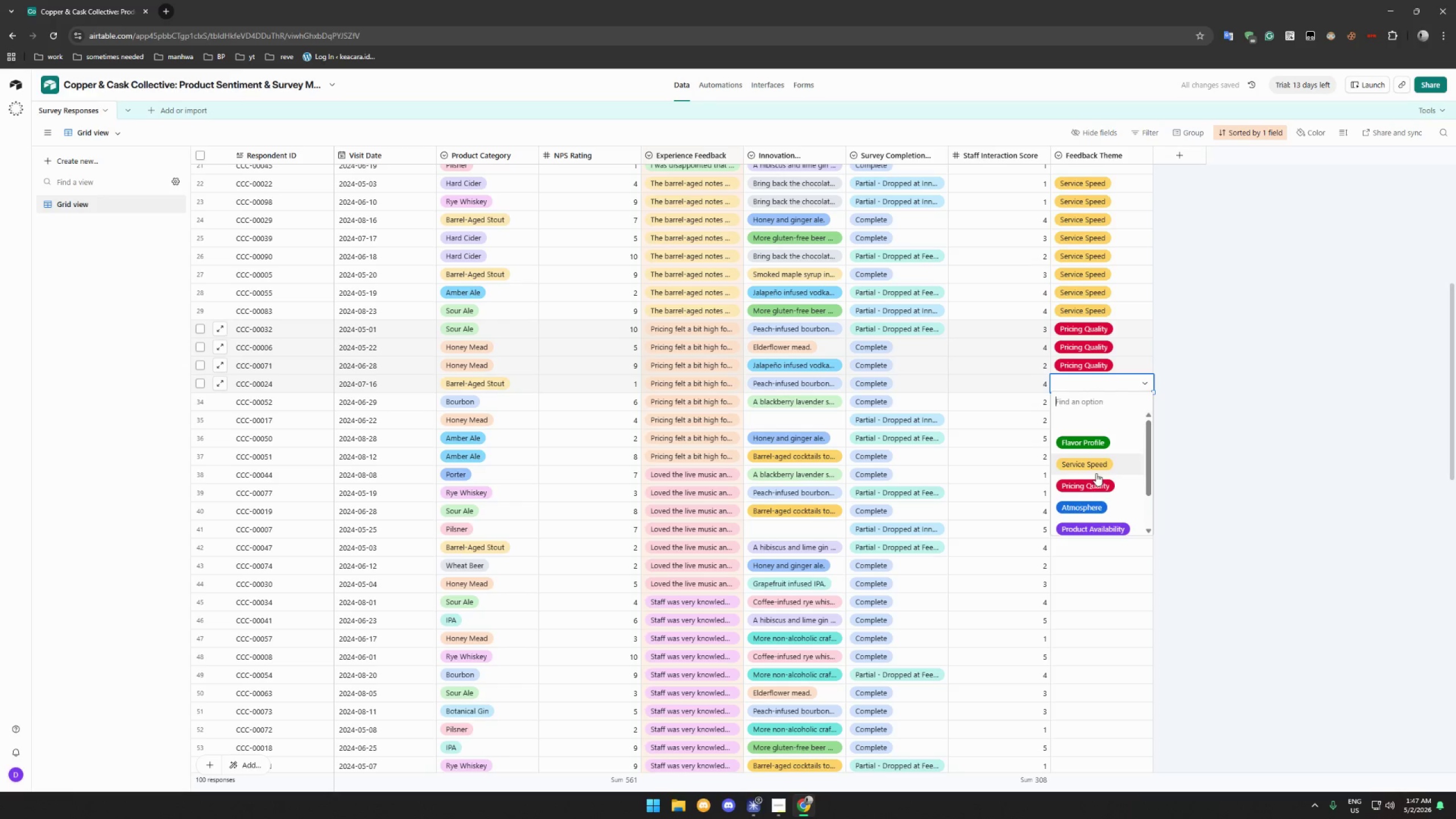 
left_click([1095, 481])
 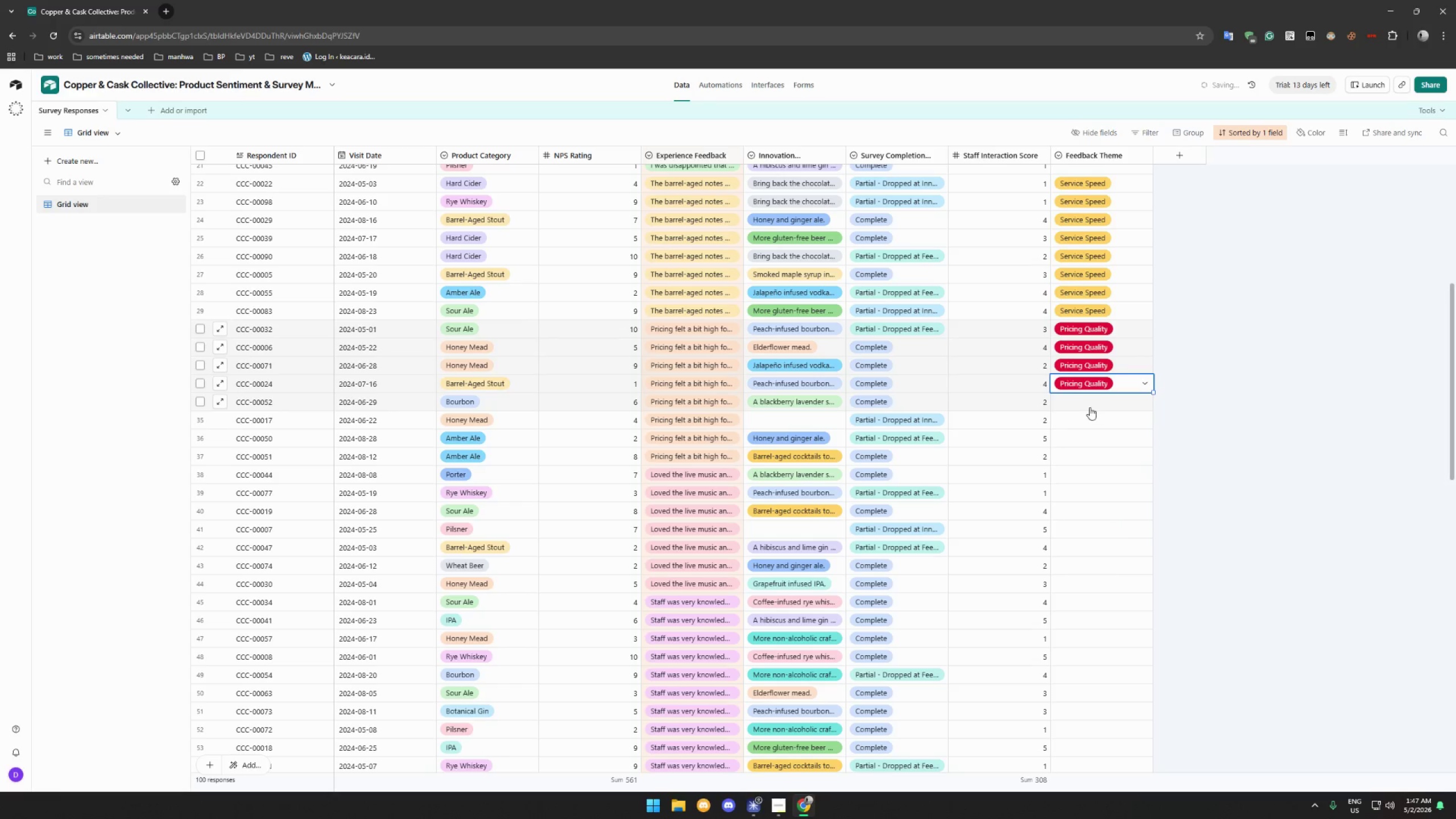 
double_click([1090, 407])
 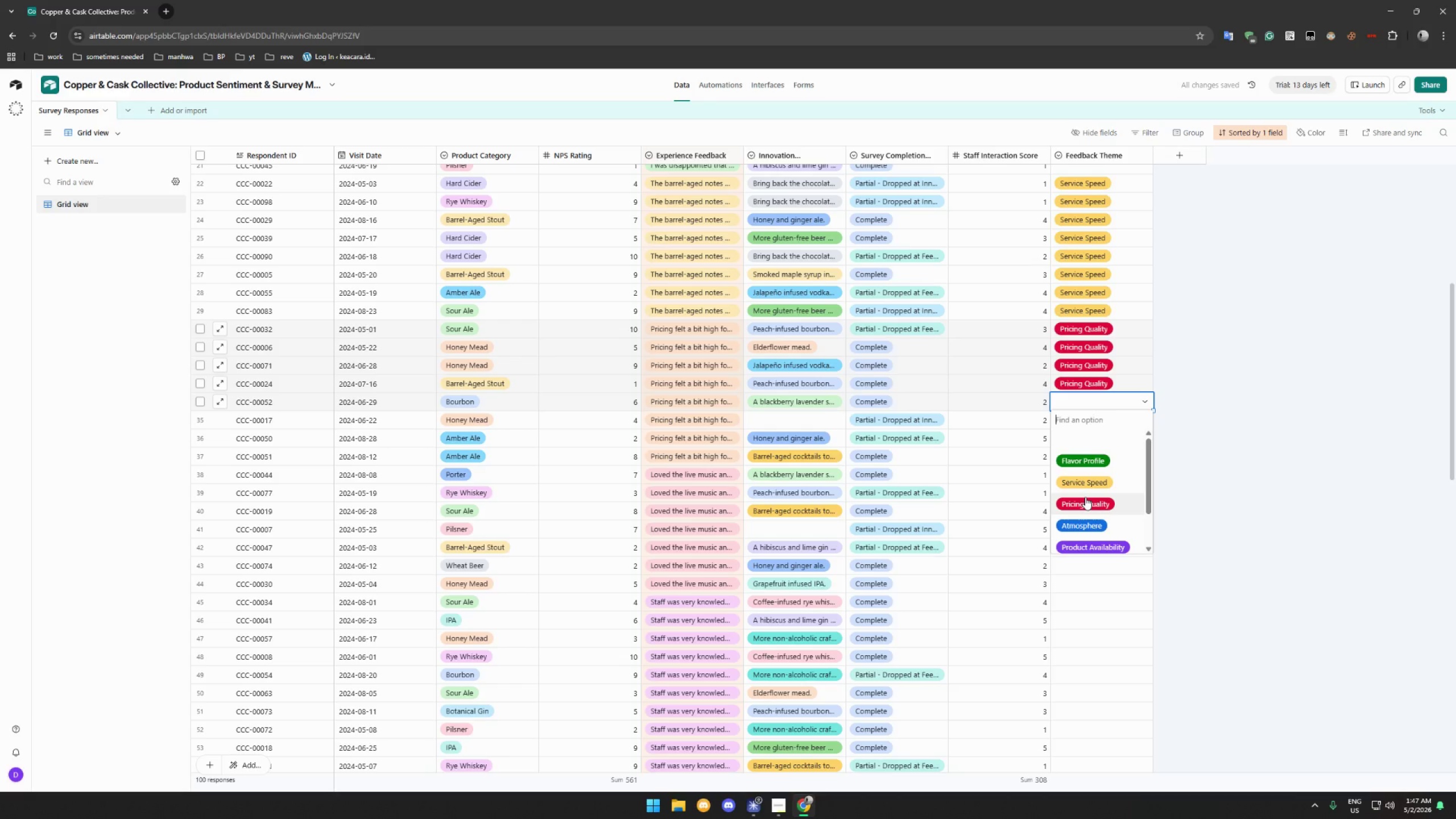 
left_click([1085, 497])
 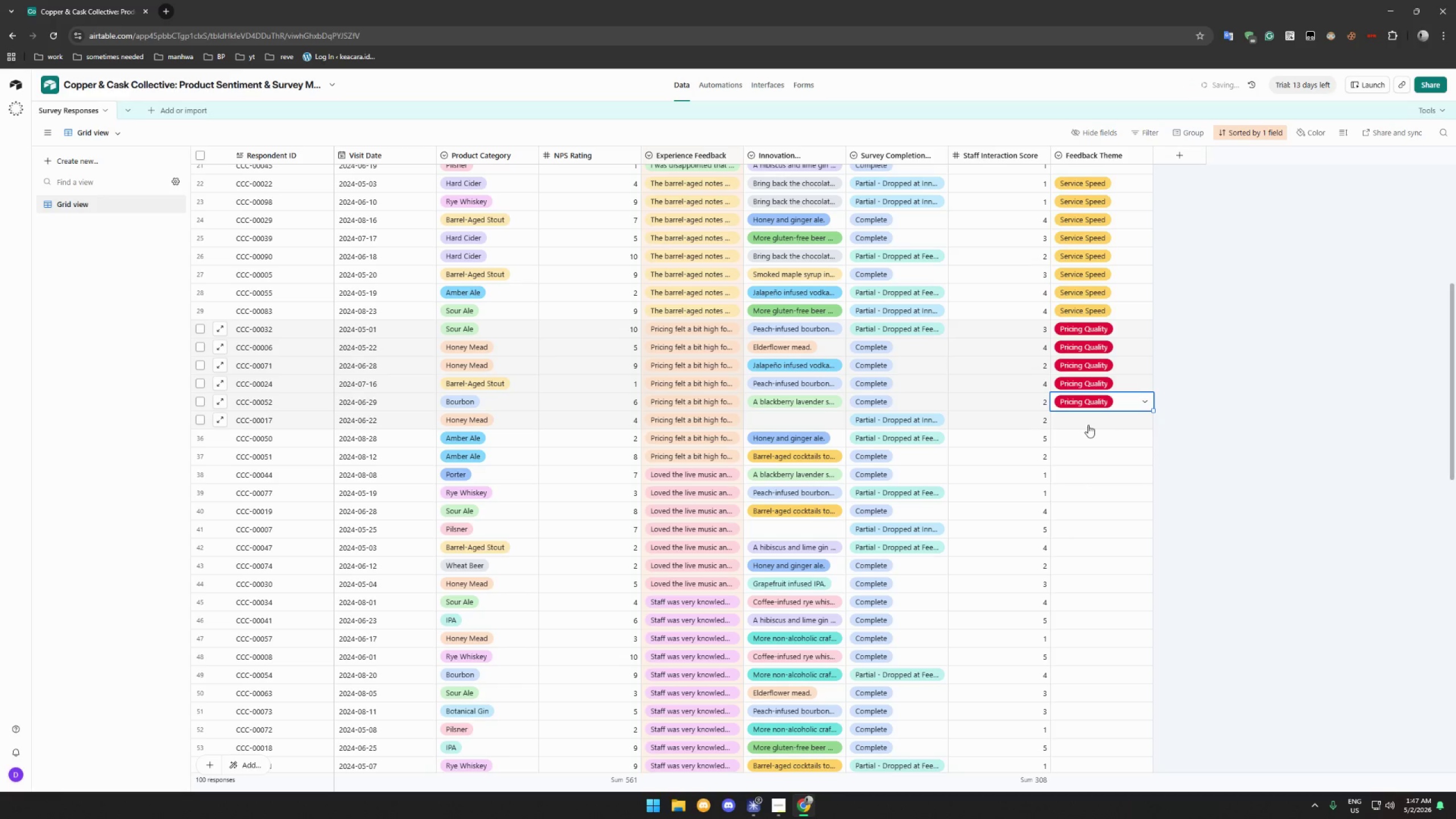 
double_click([1089, 425])
 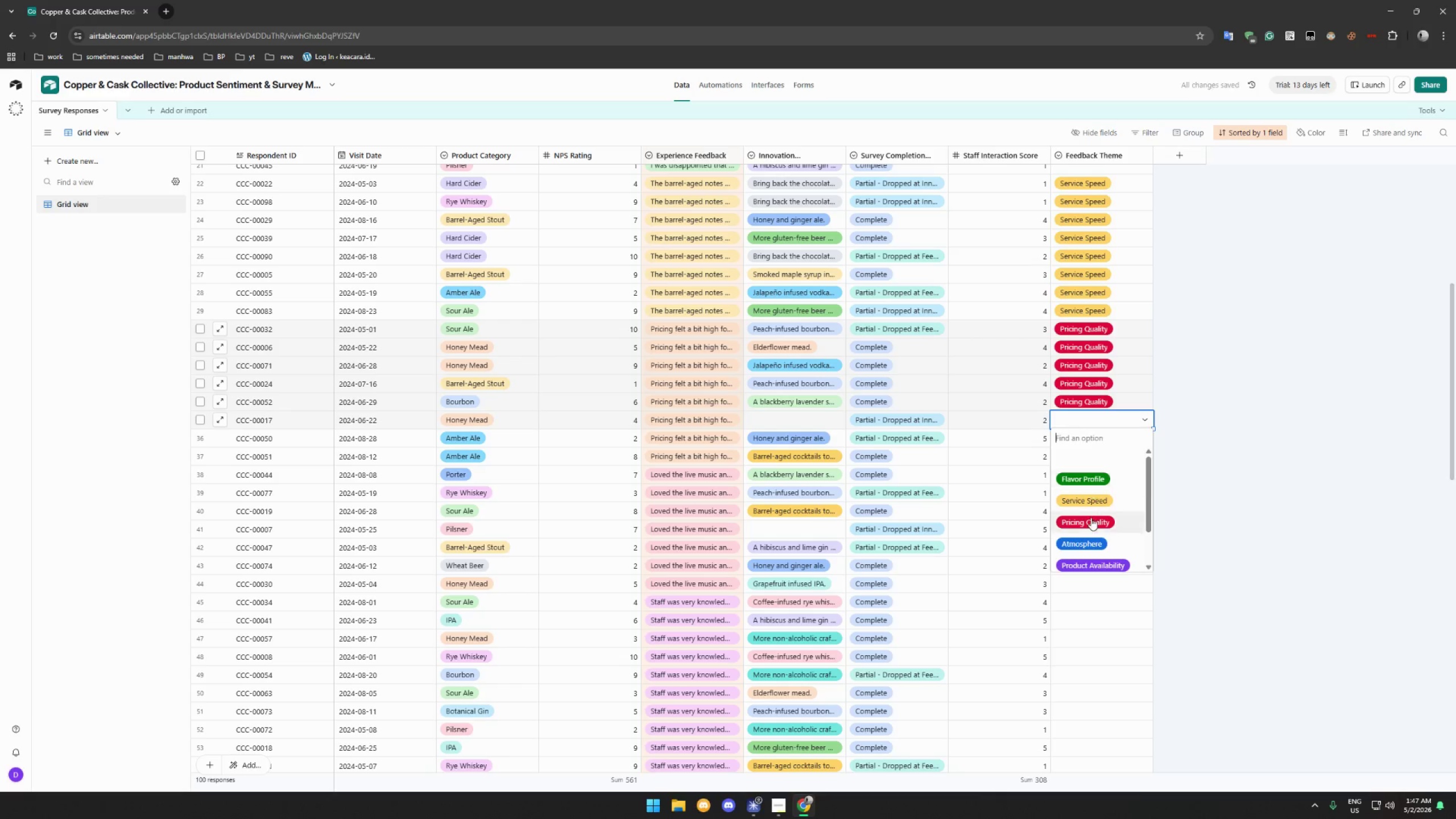 
left_click([1091, 519])
 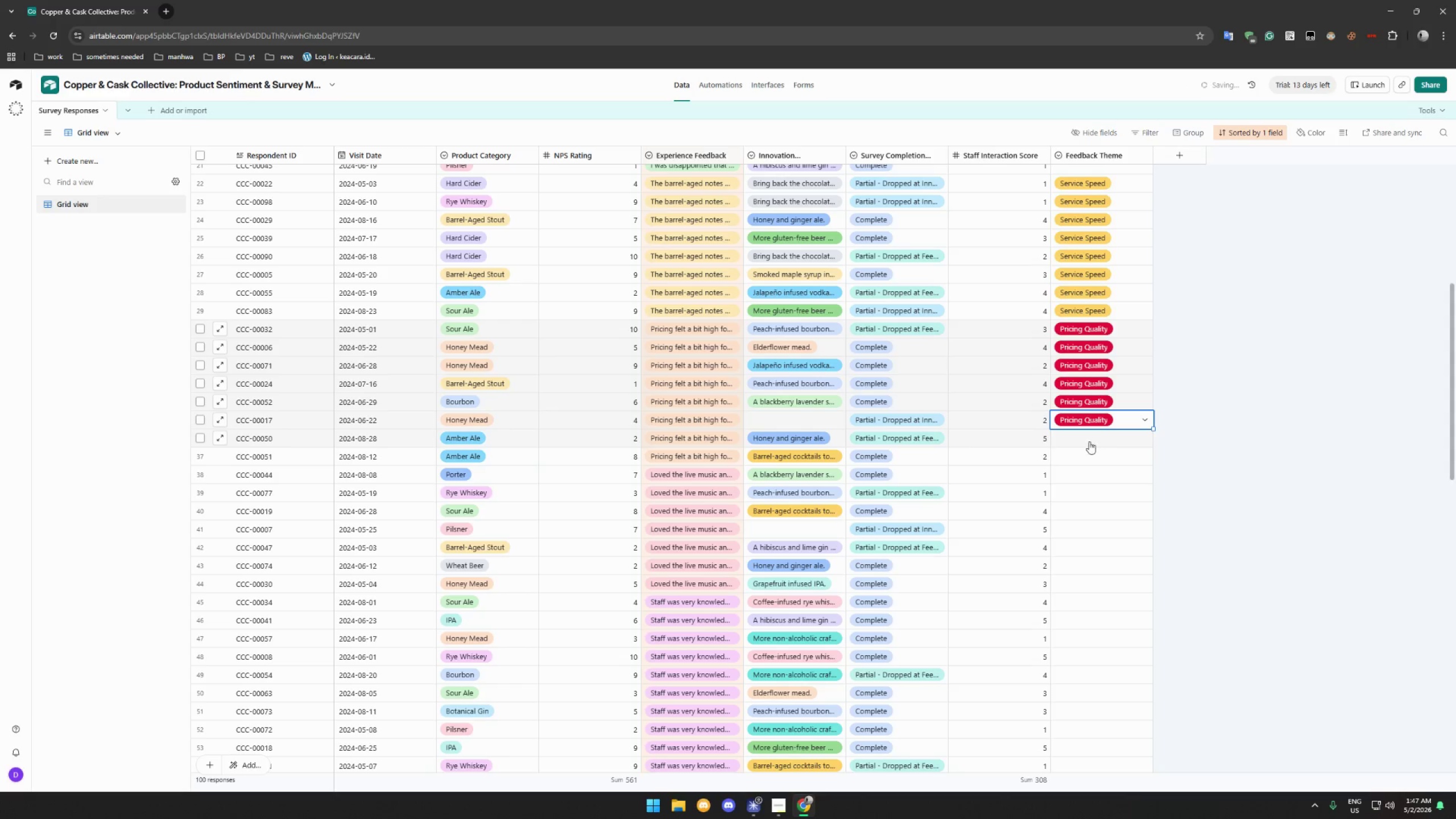 
double_click([1089, 441])
 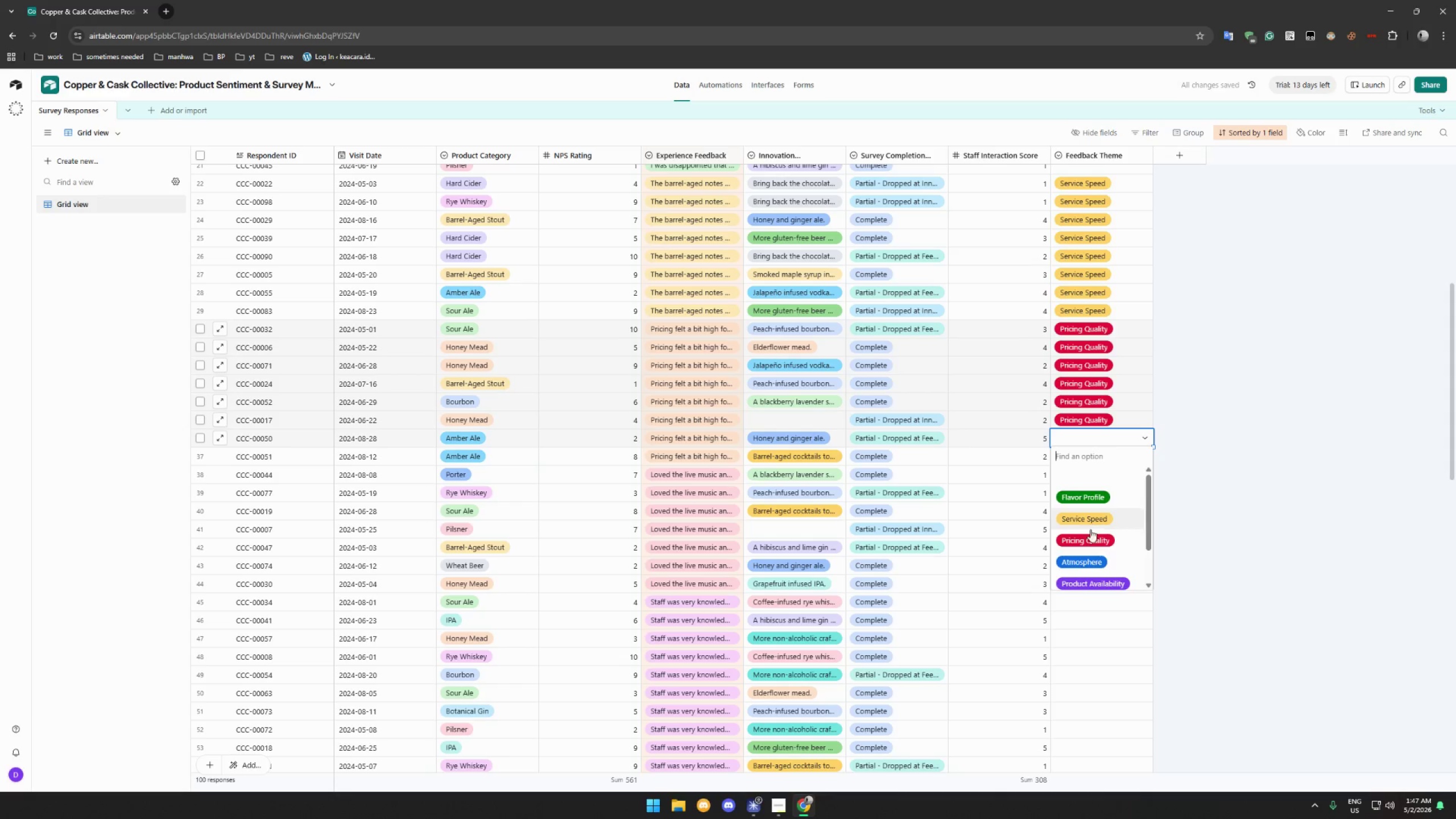 
left_click([1090, 537])
 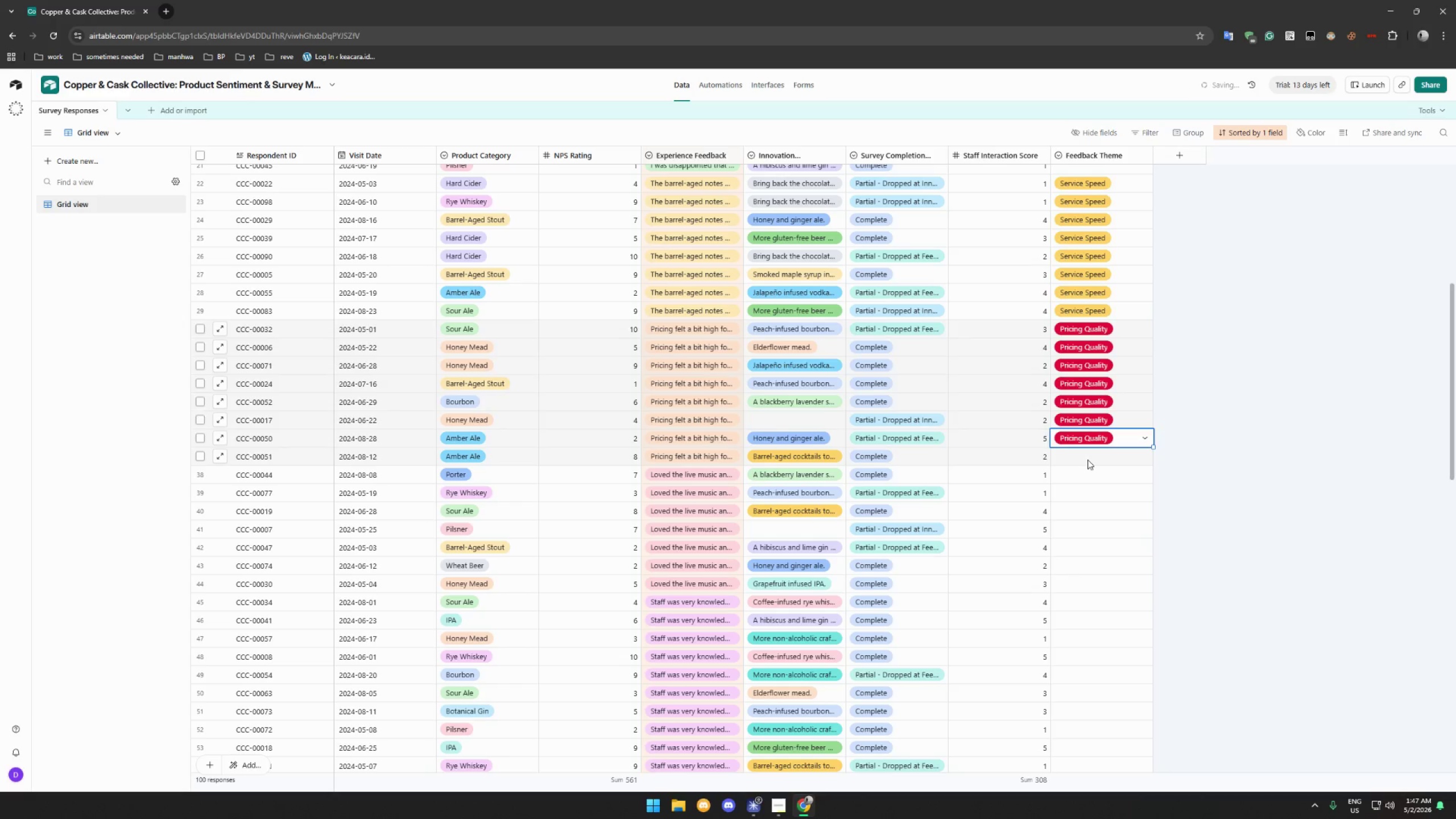 
double_click([1087, 460])
 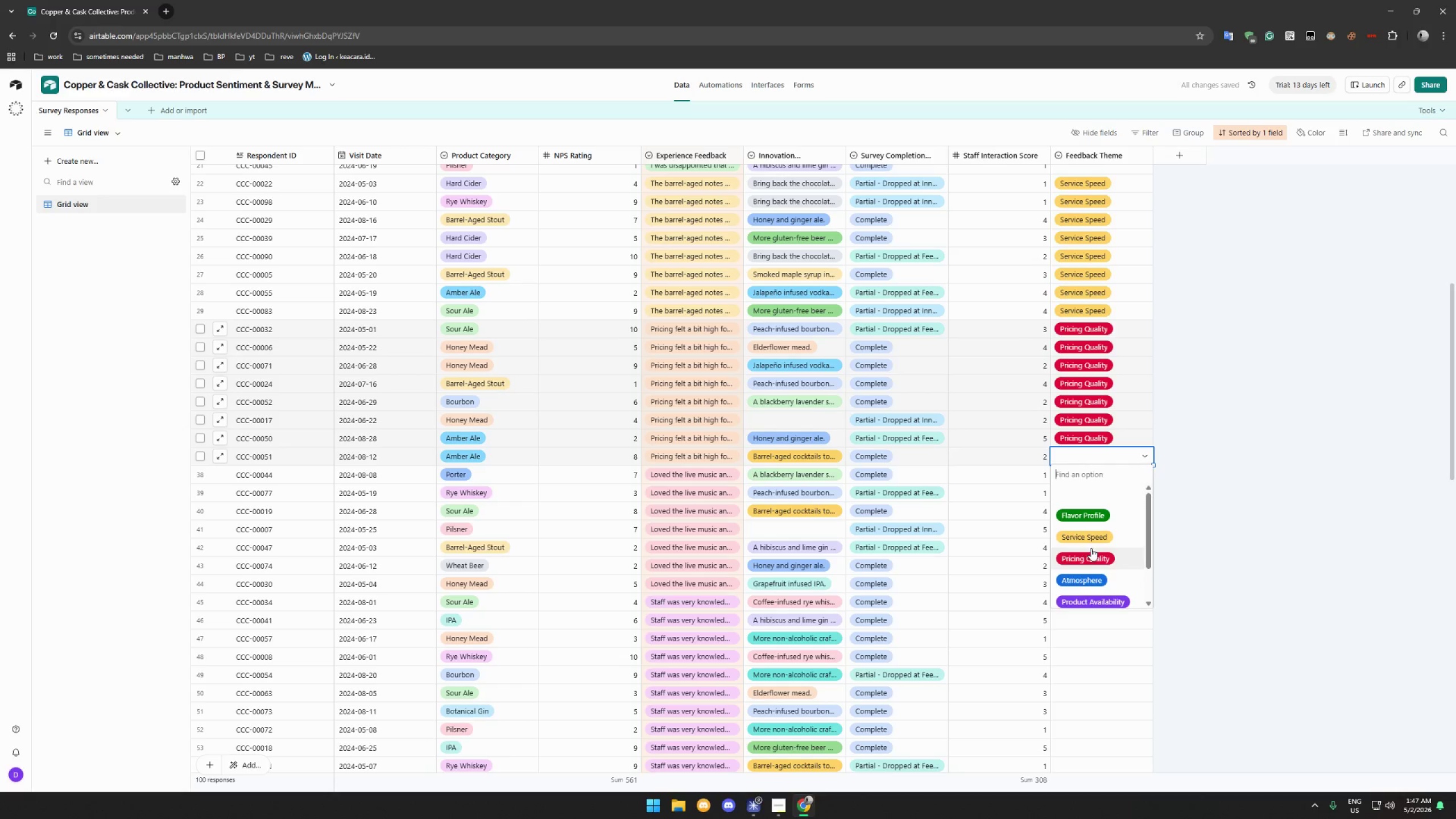 
left_click([1091, 553])
 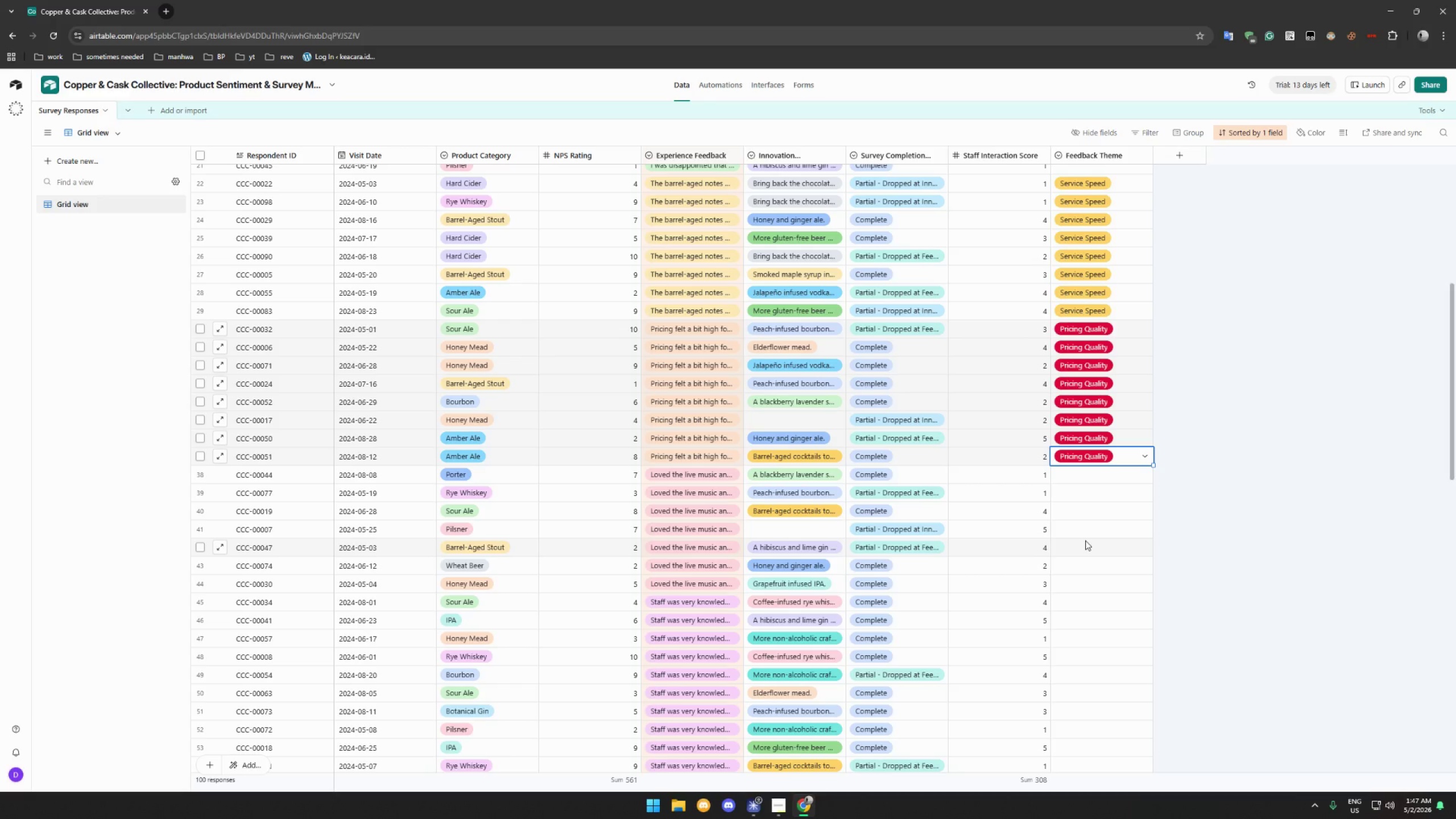 
wait(17.69)
 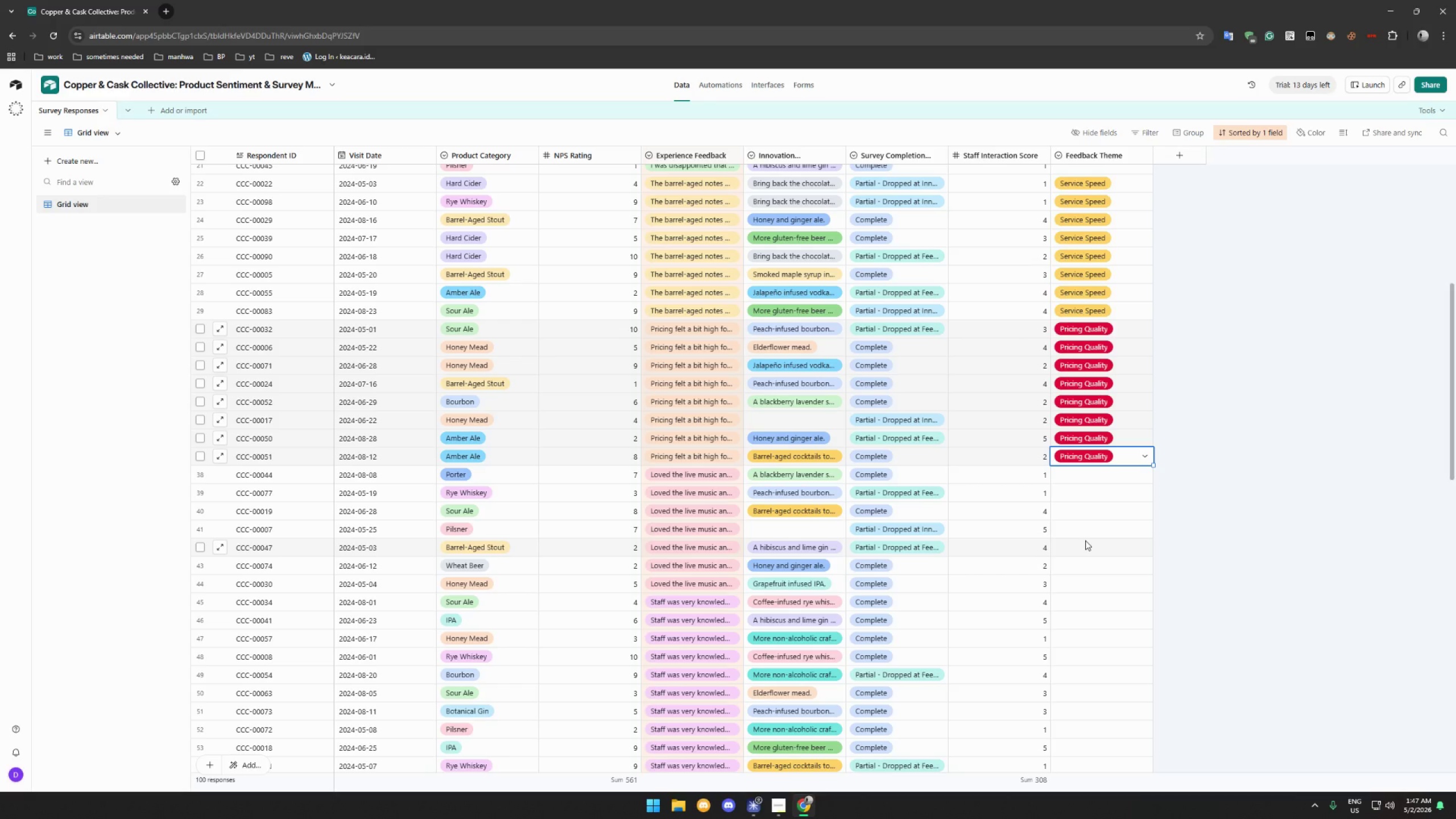 
scroll: coordinate [980, 465], scroll_direction: up, amount: 6.0
 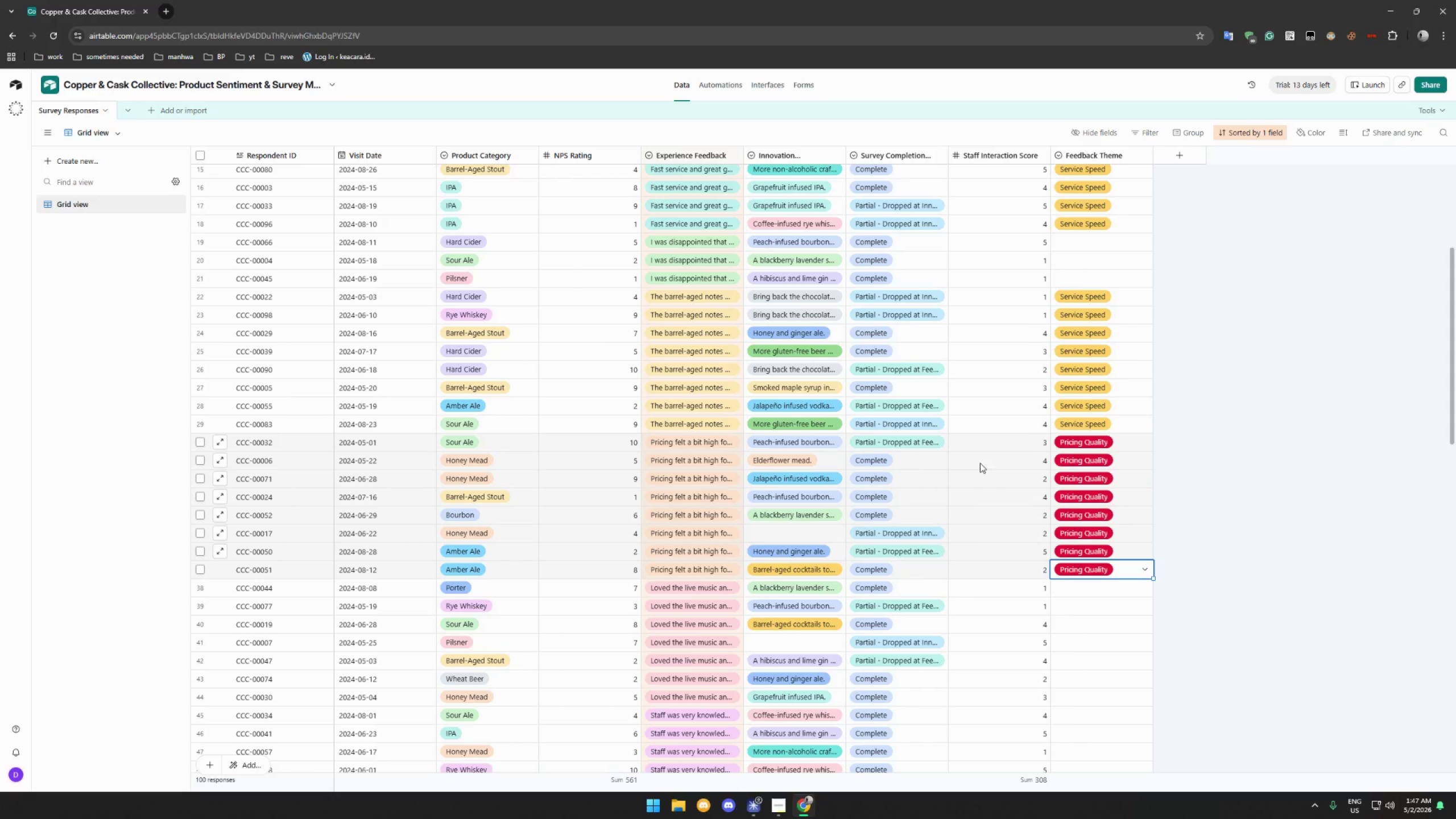 
mouse_move([714, 263])
 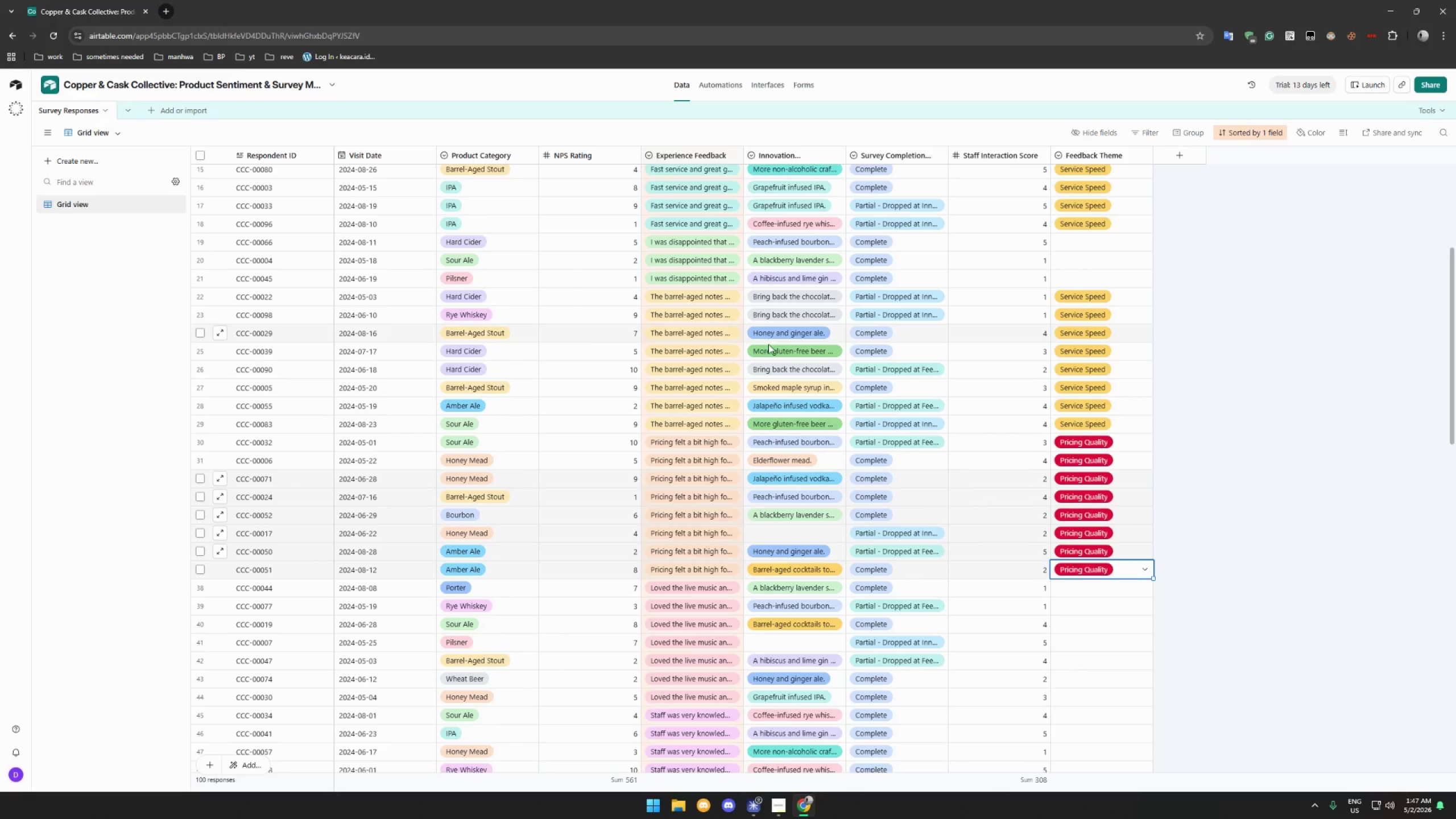 
scroll: coordinate [769, 357], scroll_direction: down, amount: 31.0
 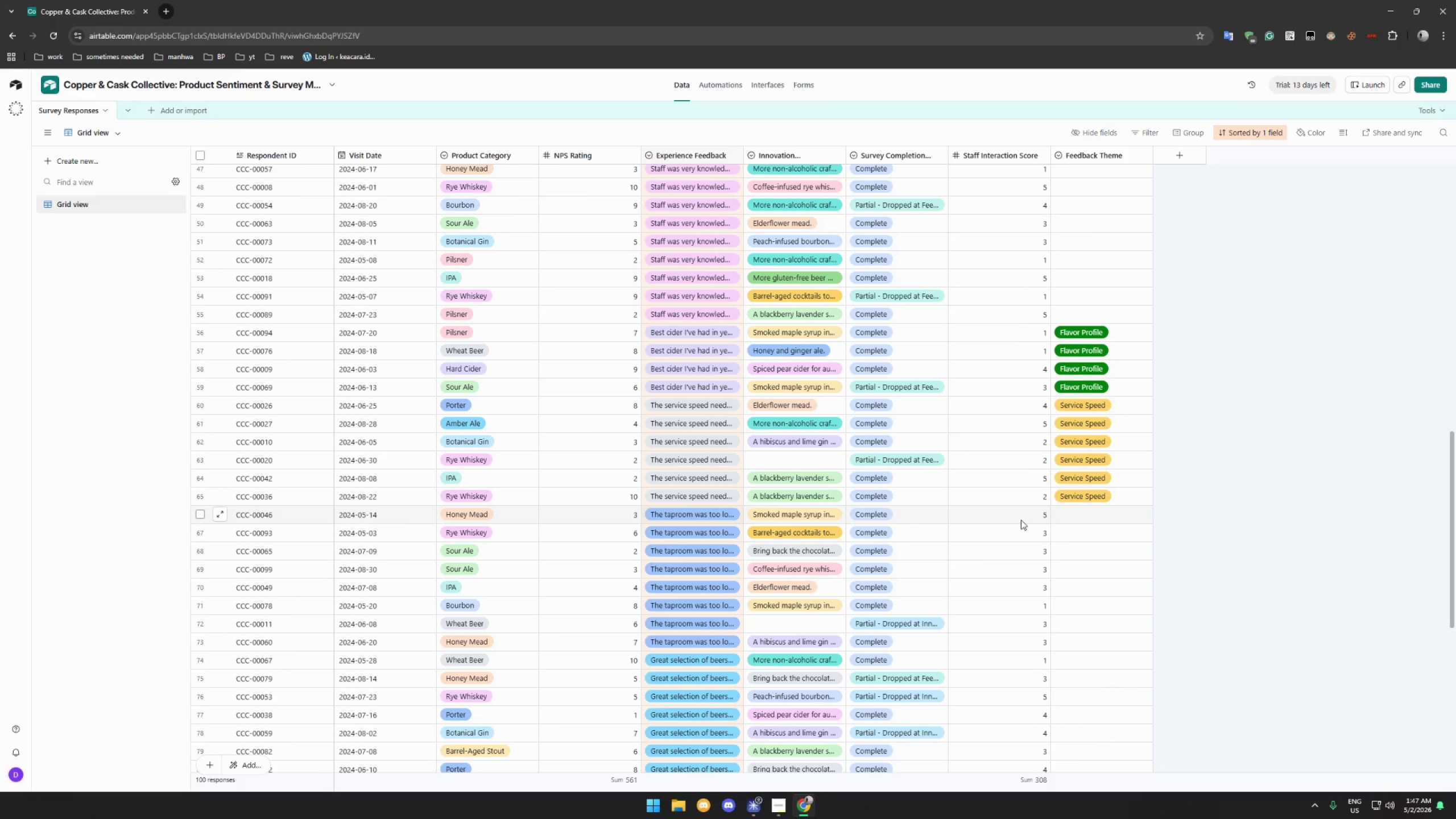 
left_click([1070, 516])
 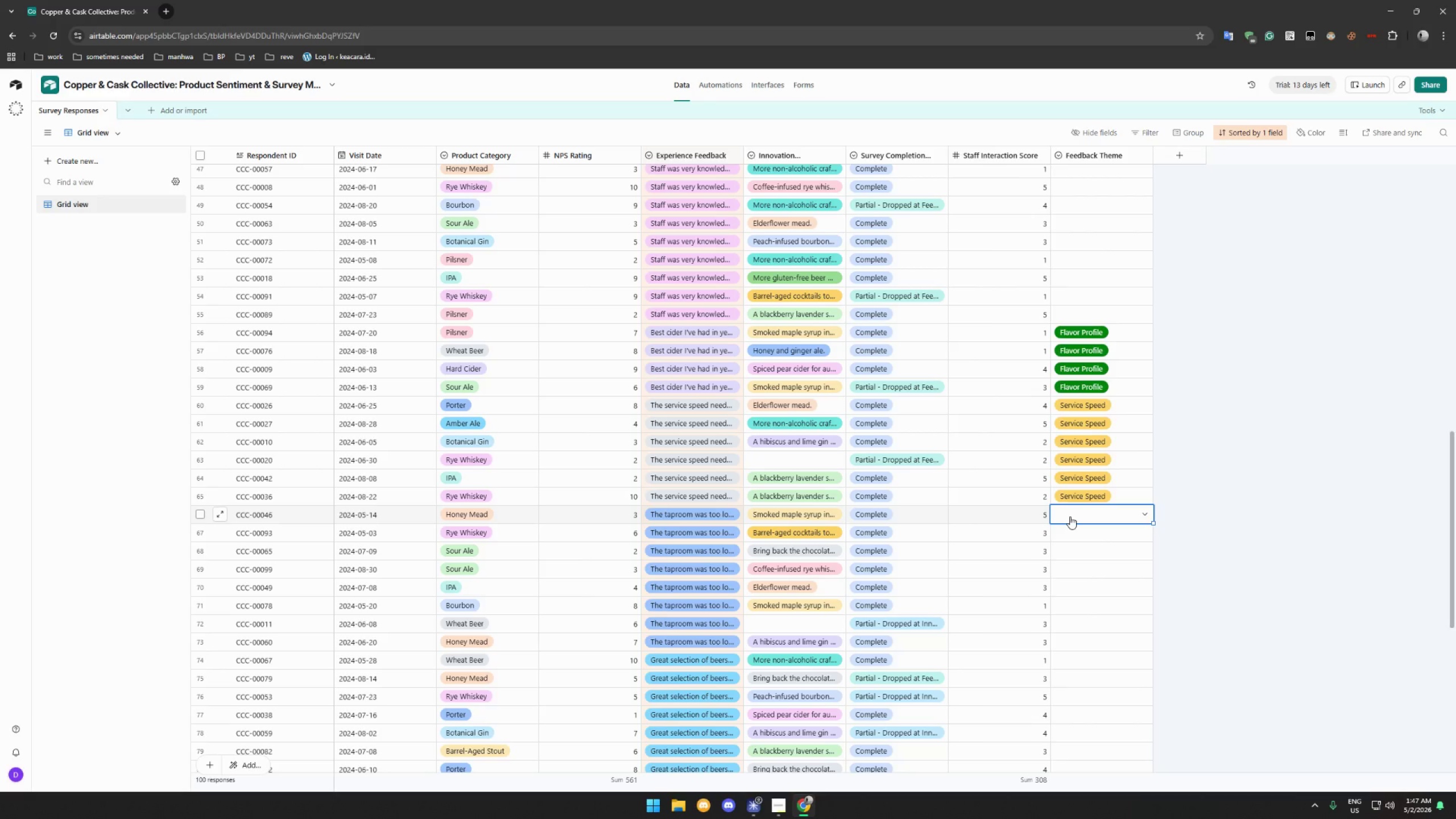 
left_click([1070, 516])
 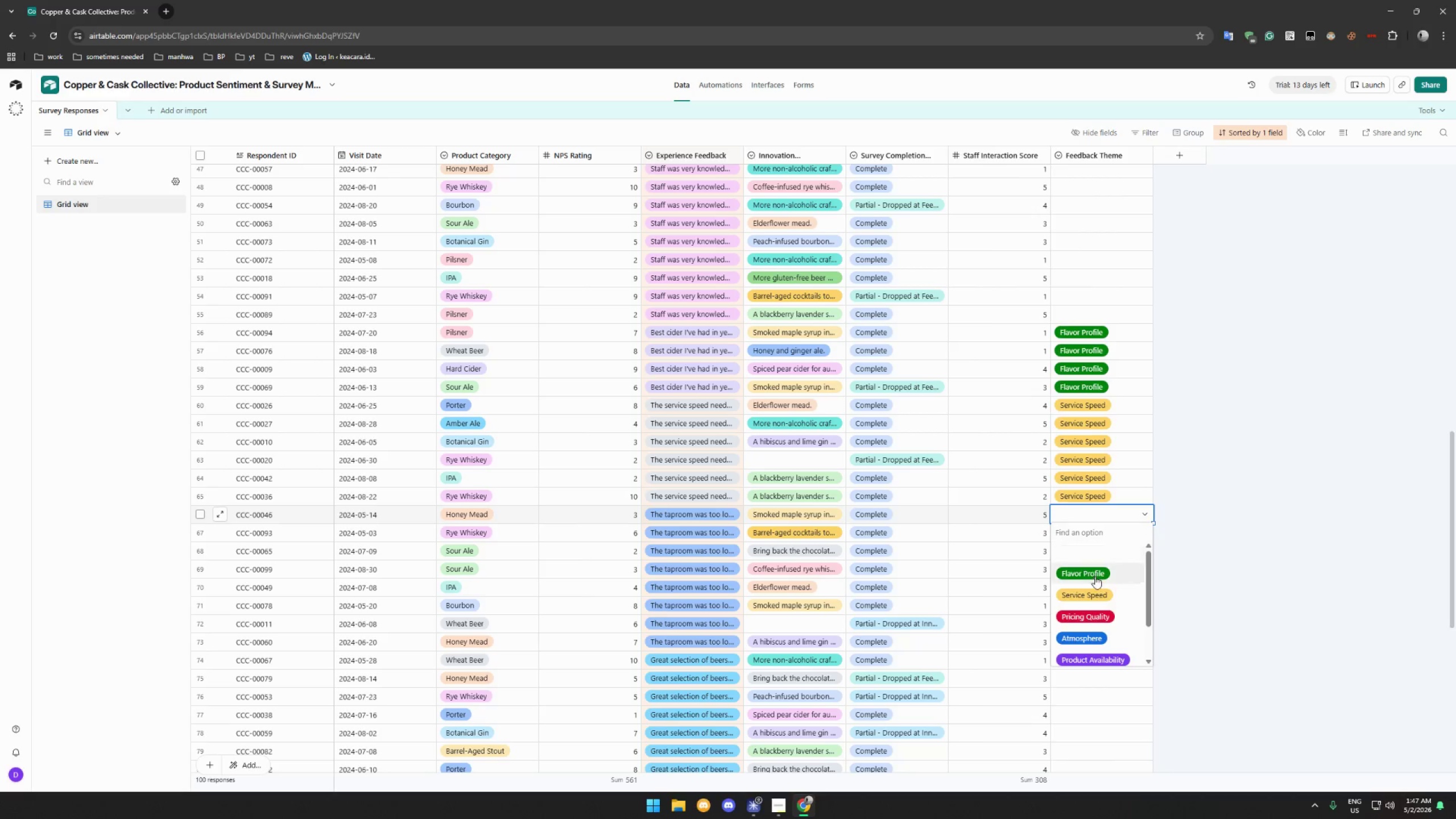 
scroll: coordinate [1095, 578], scroll_direction: down, amount: 1.0
 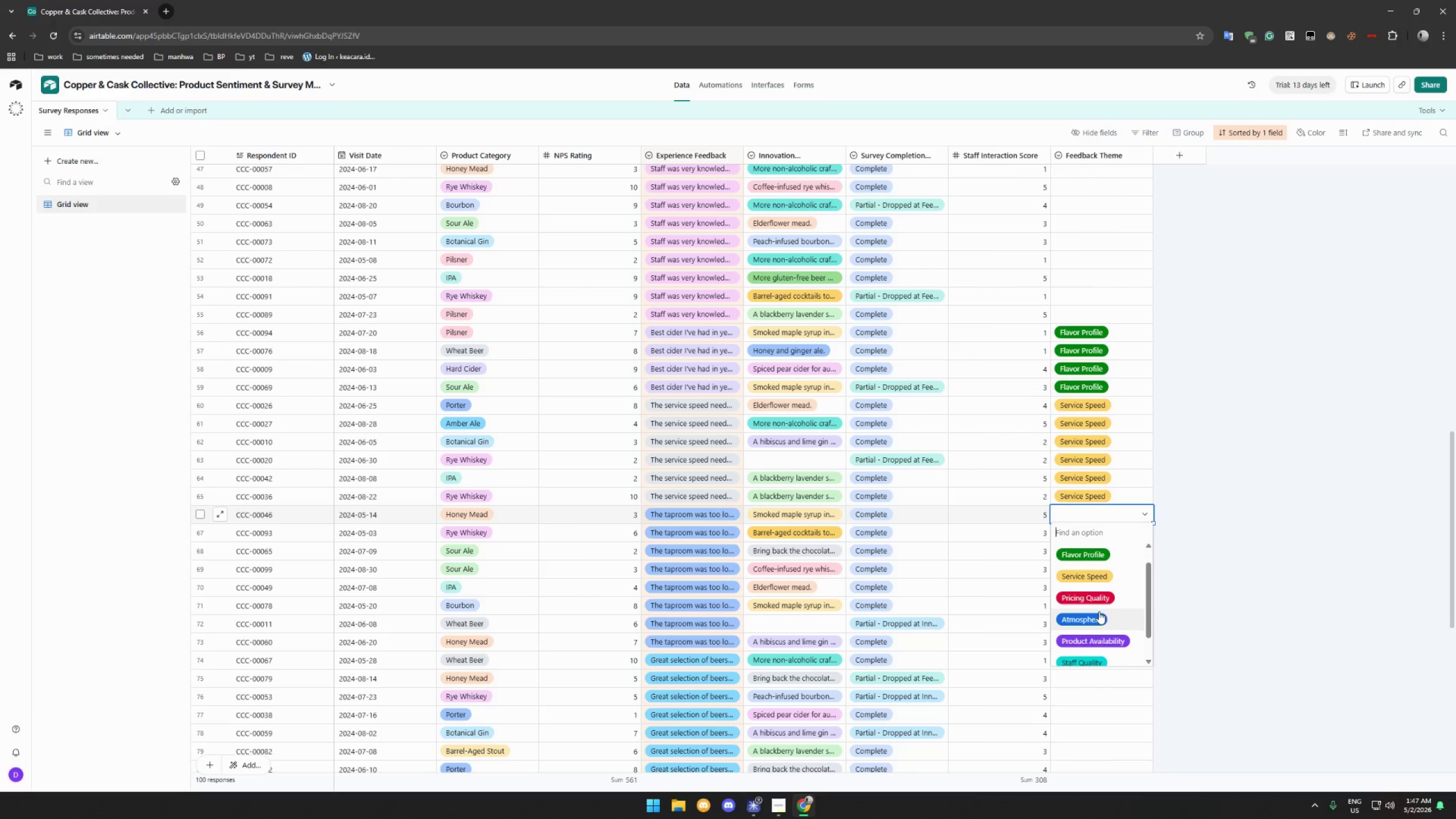 
left_click([1098, 617])
 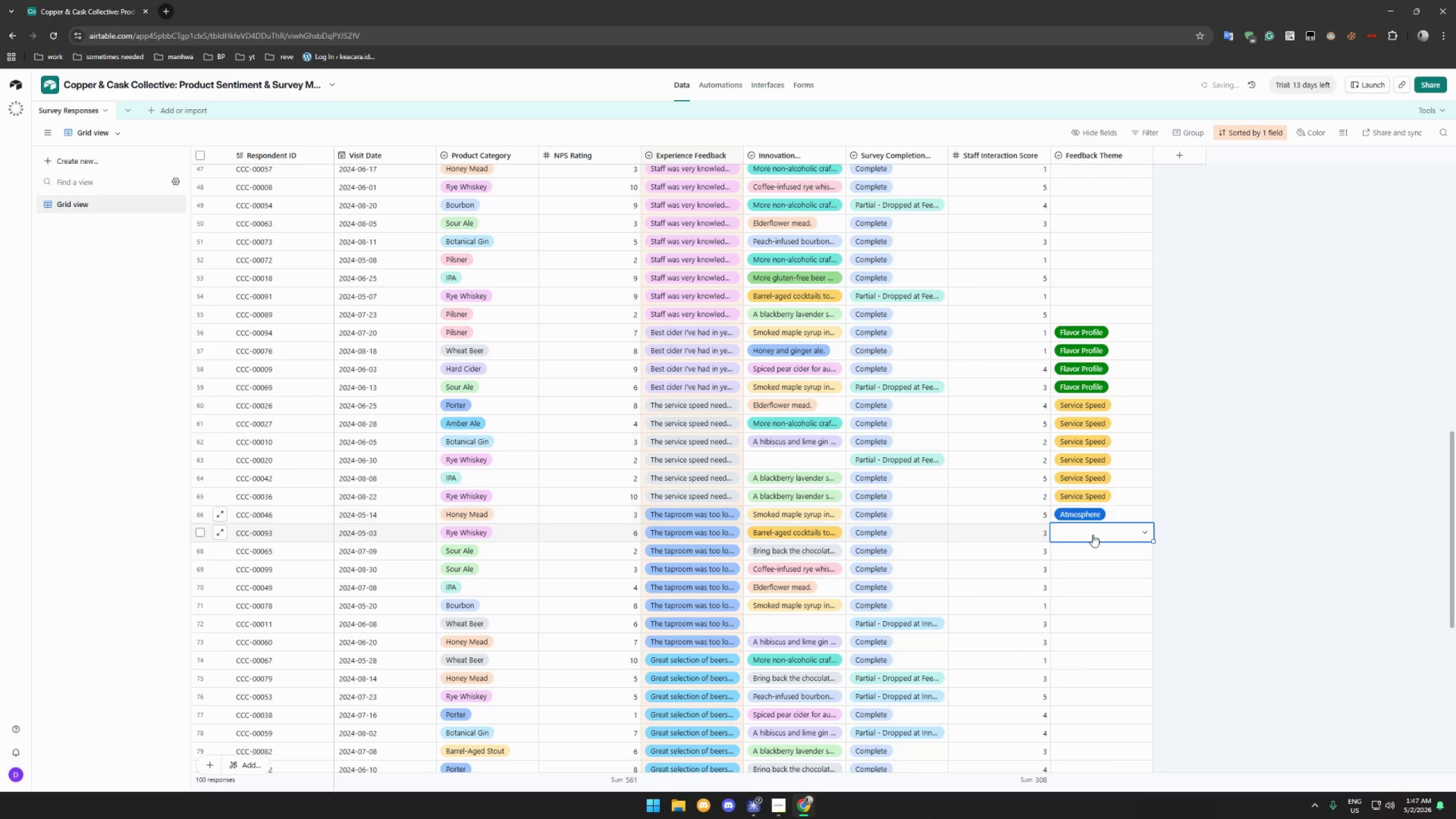 
double_click([1093, 535])
 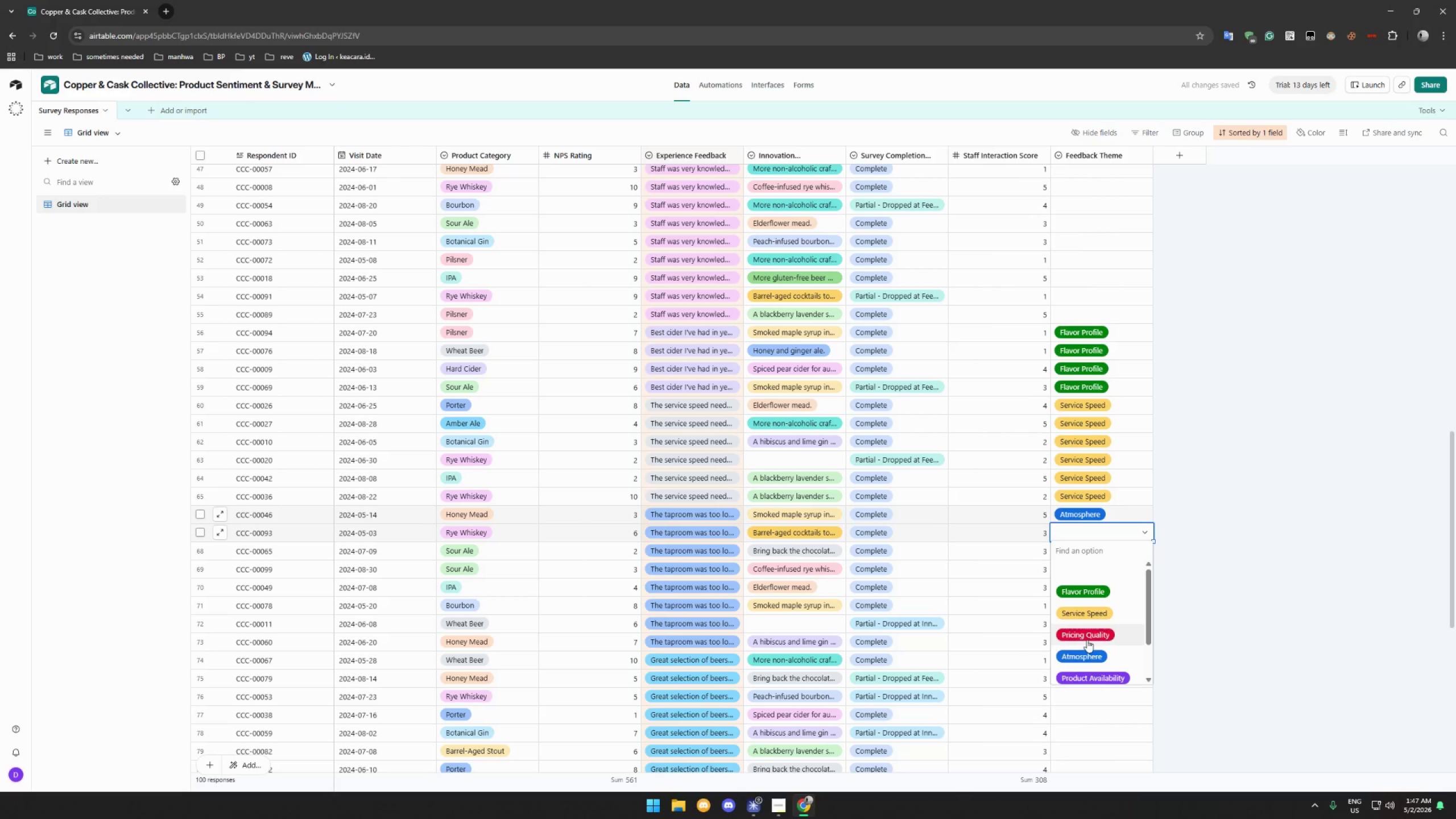 
left_click([1088, 651])
 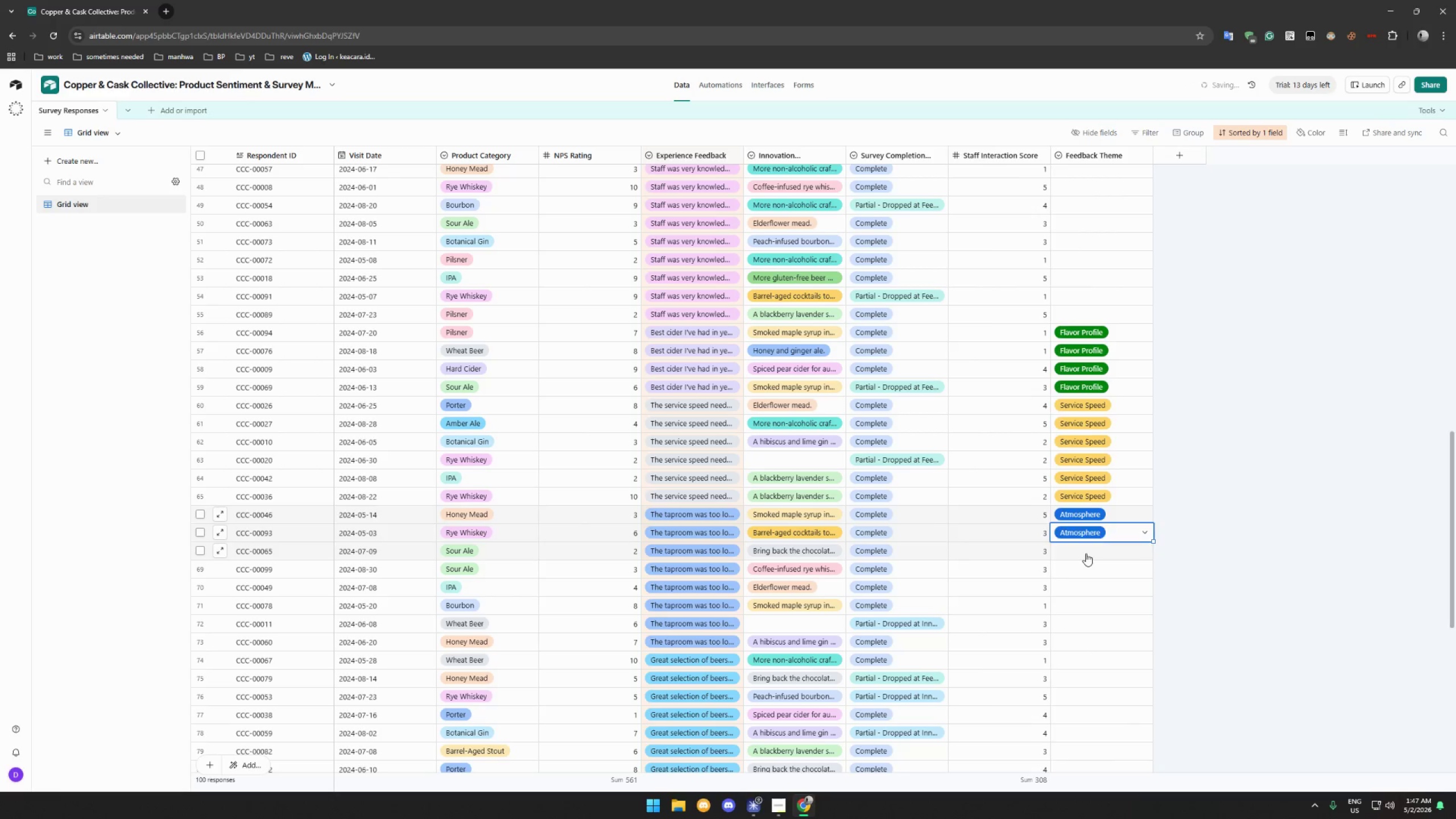 
double_click([1086, 553])
 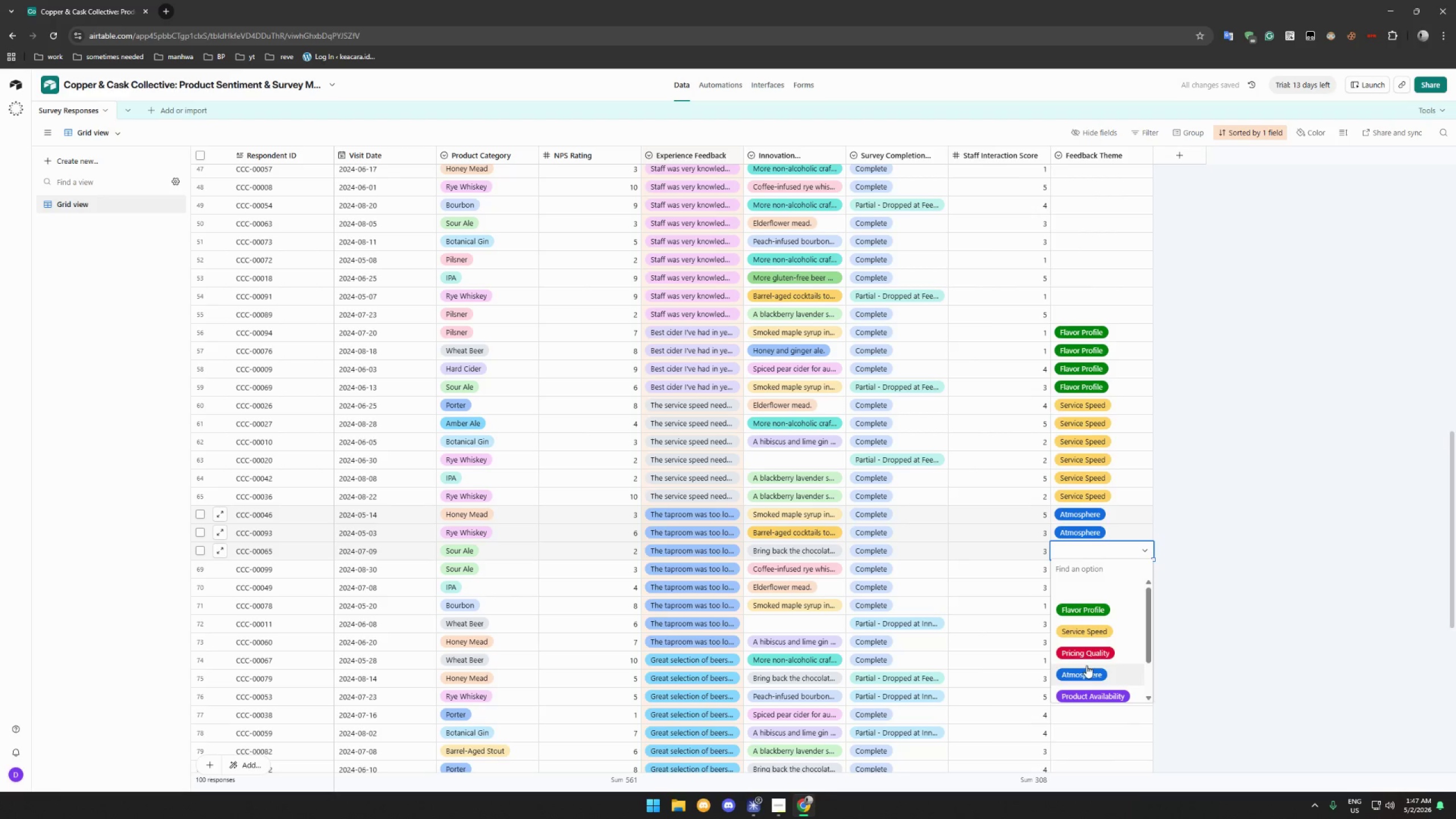 
left_click([1087, 668])
 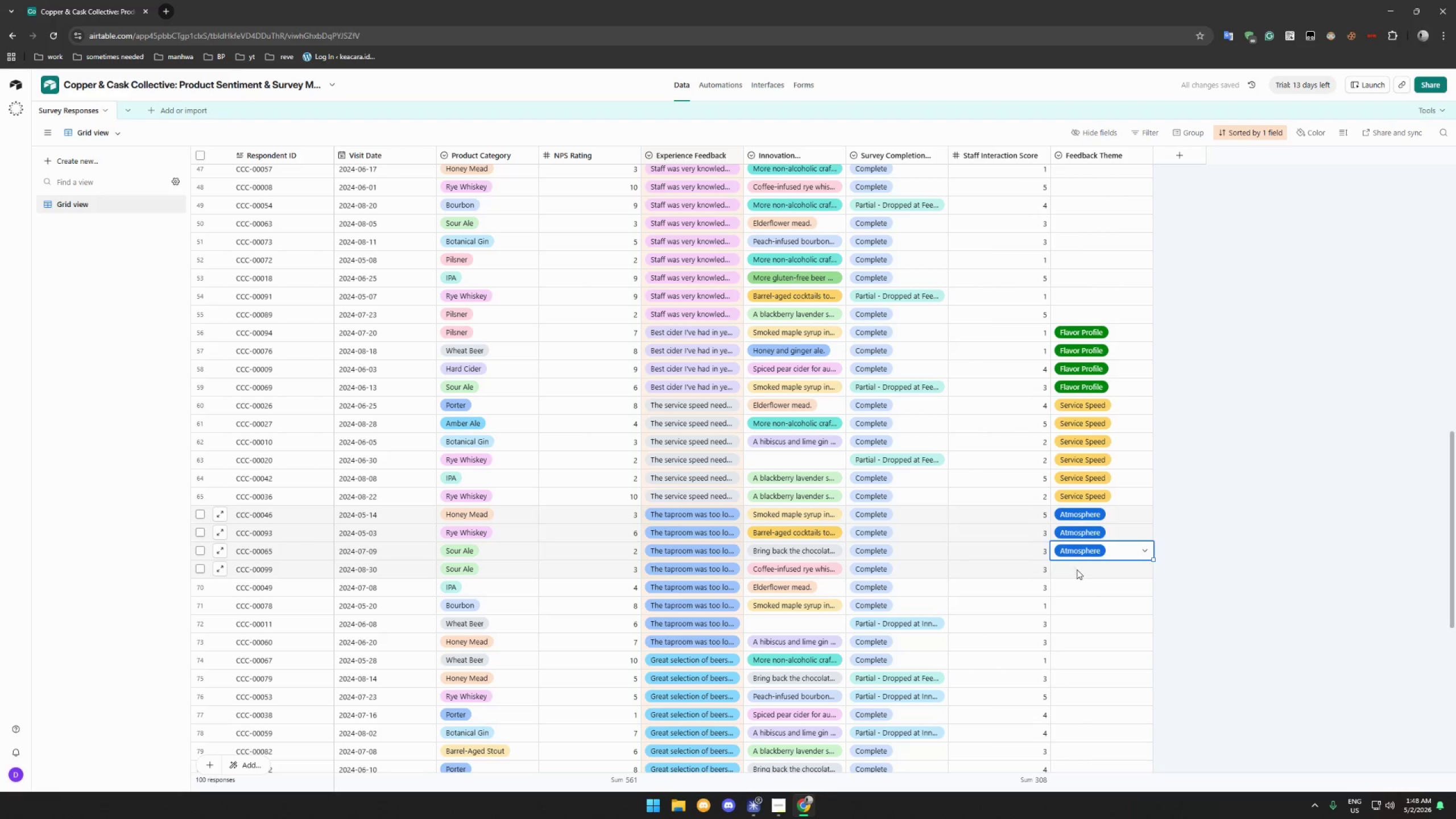 
double_click([1077, 569])
 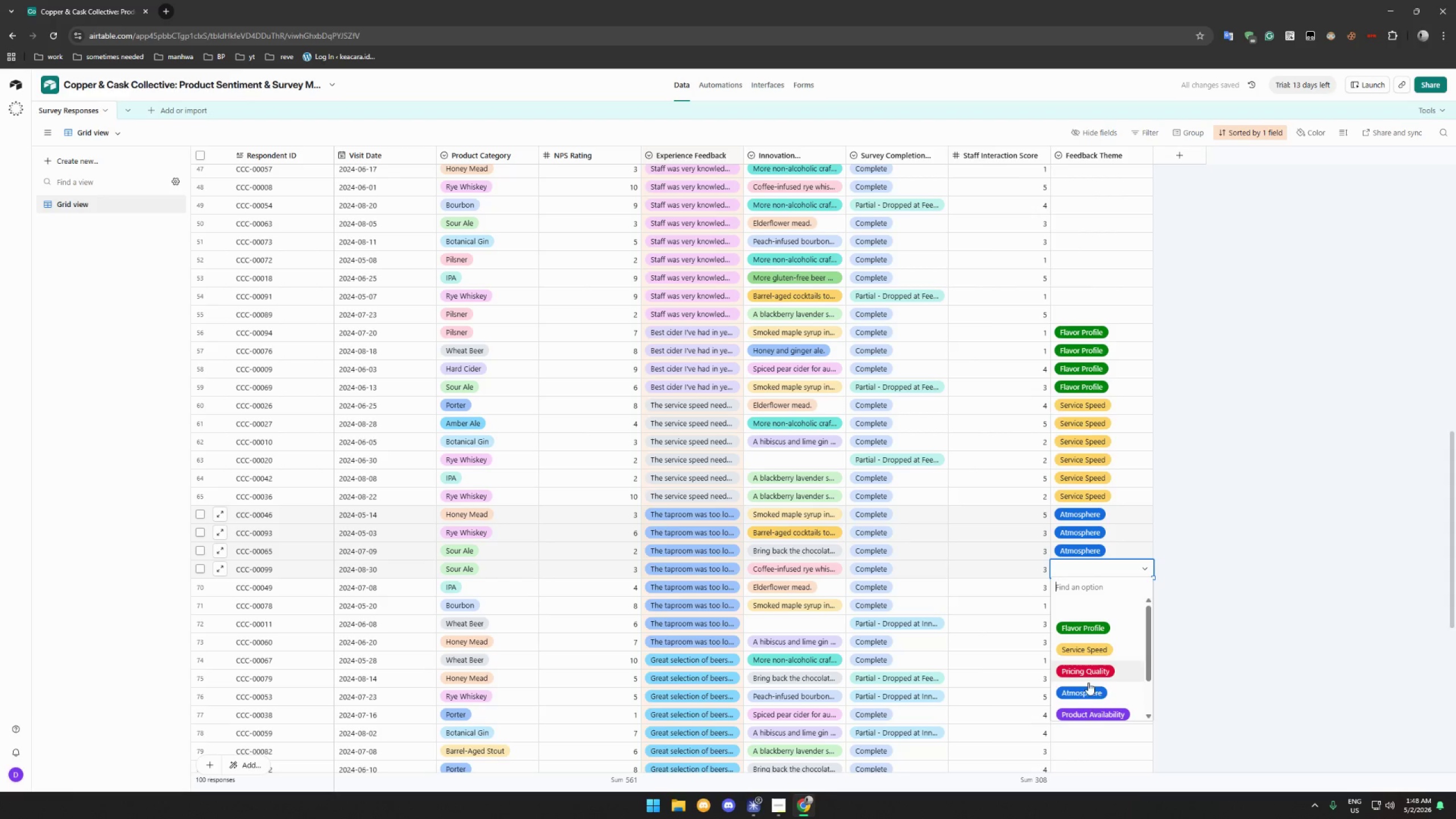 
left_click([1088, 689])
 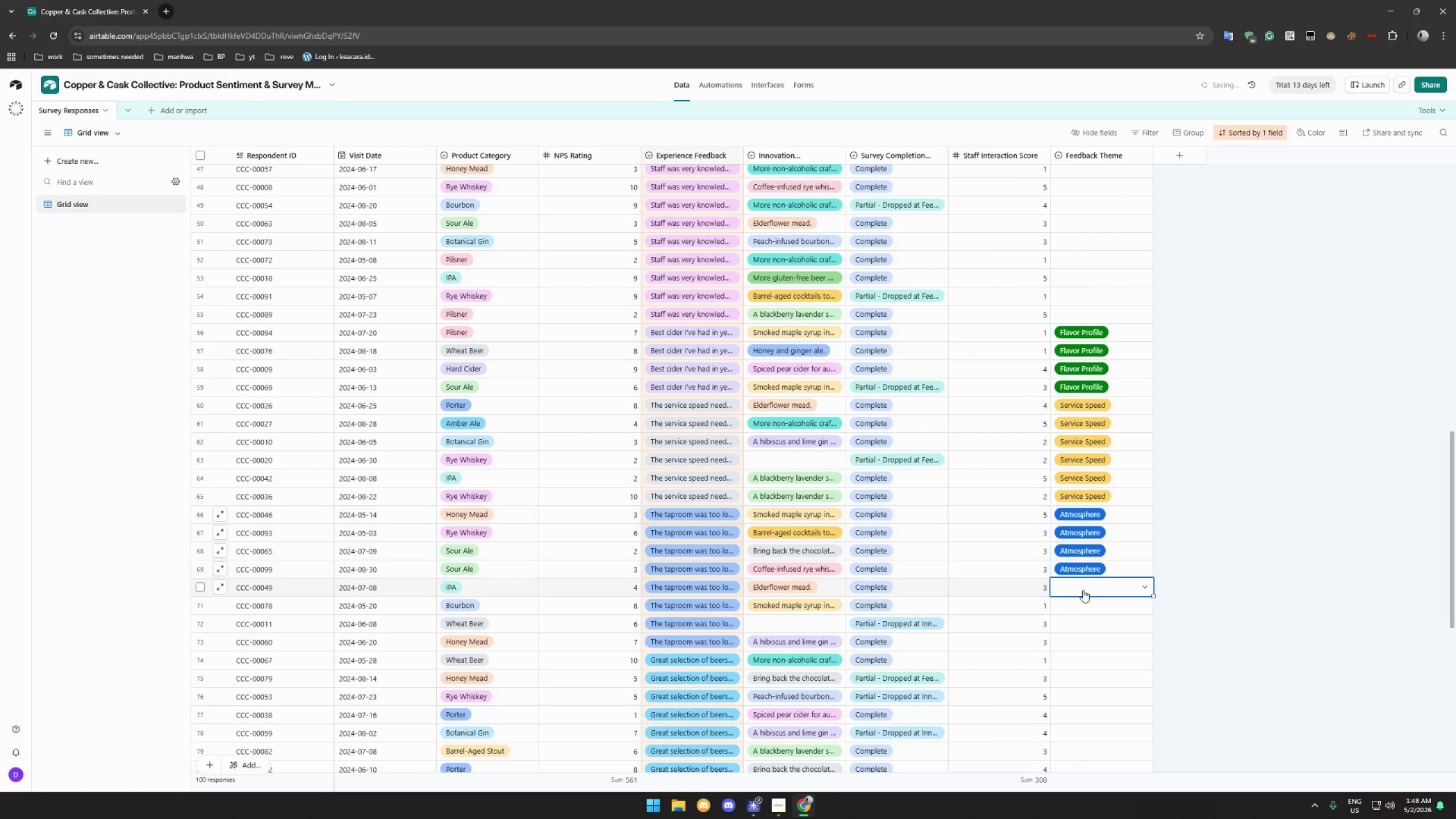 
double_click([1083, 590])
 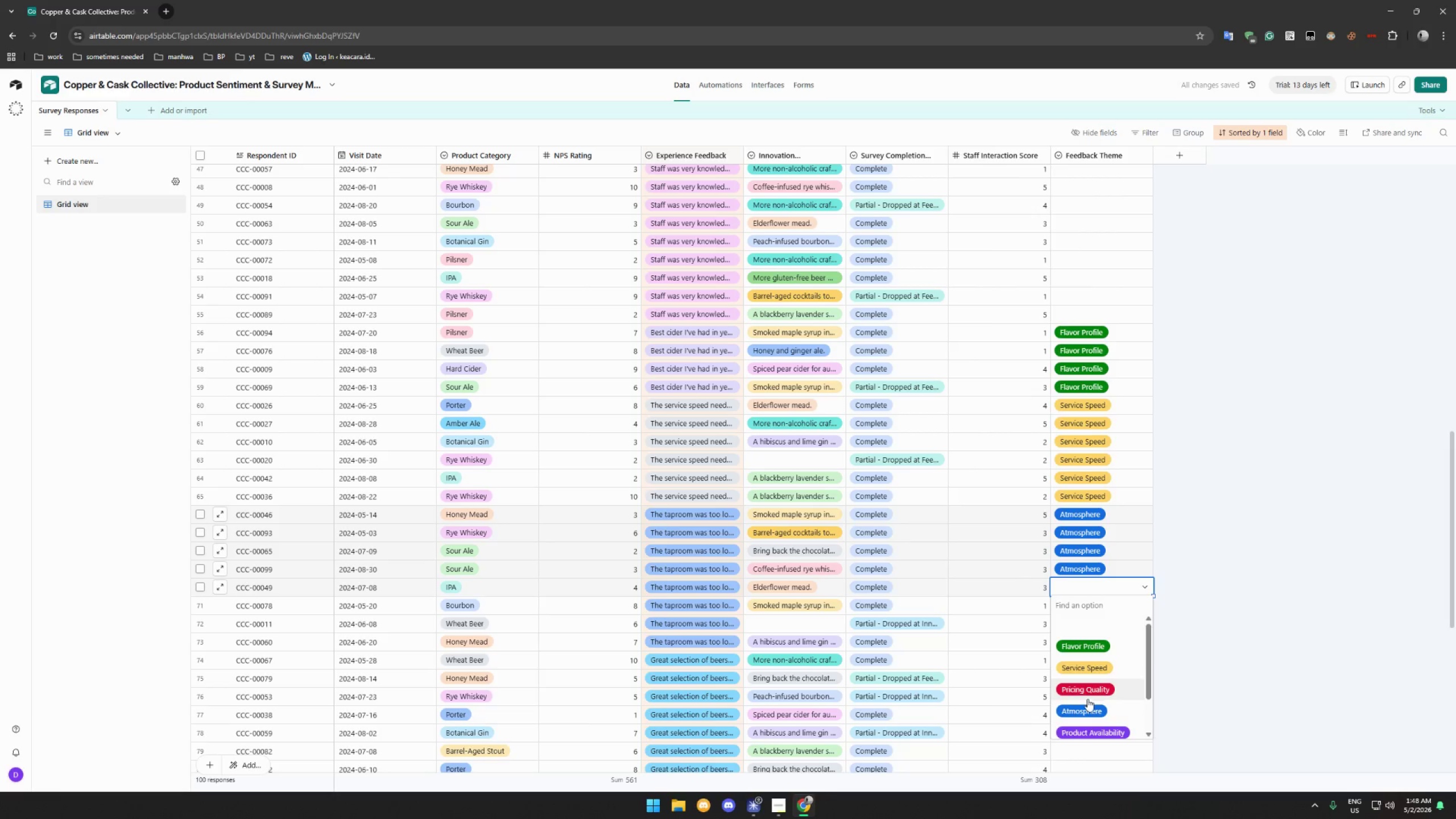 
left_click([1089, 707])
 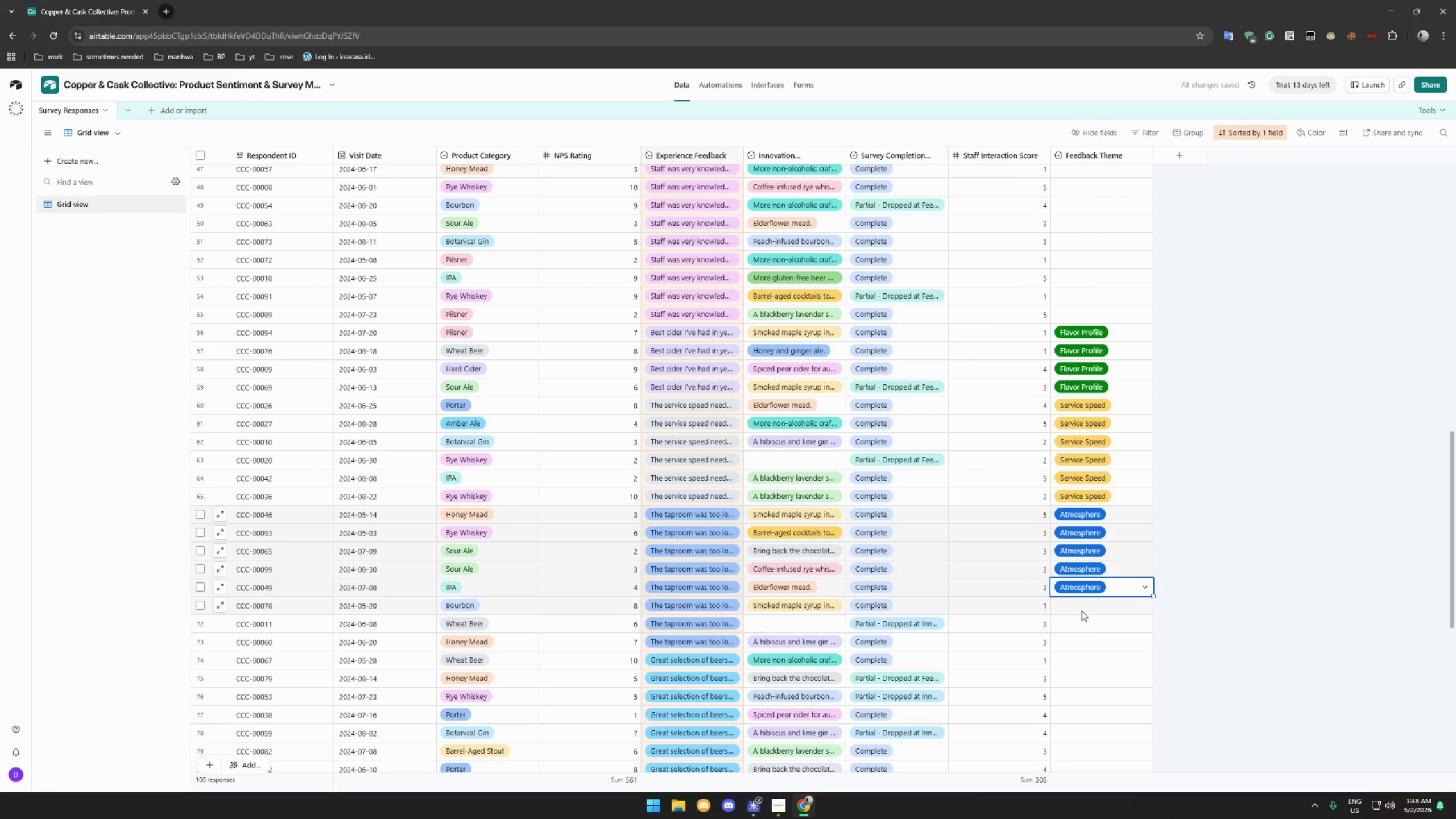 
double_click([1082, 607])
 